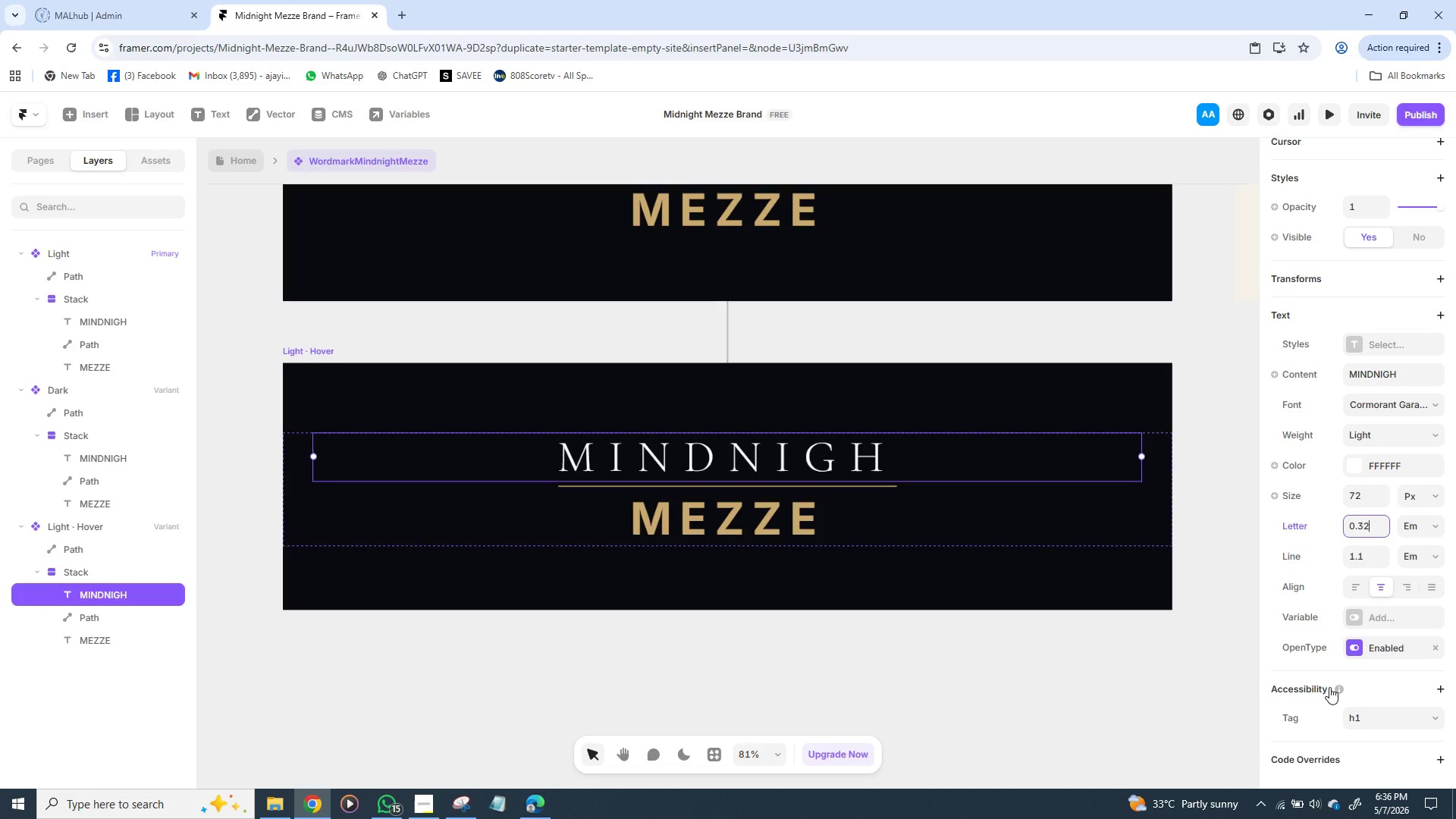 
scroll: coordinate [1352, 671], scroll_direction: down, amount: 9.0
 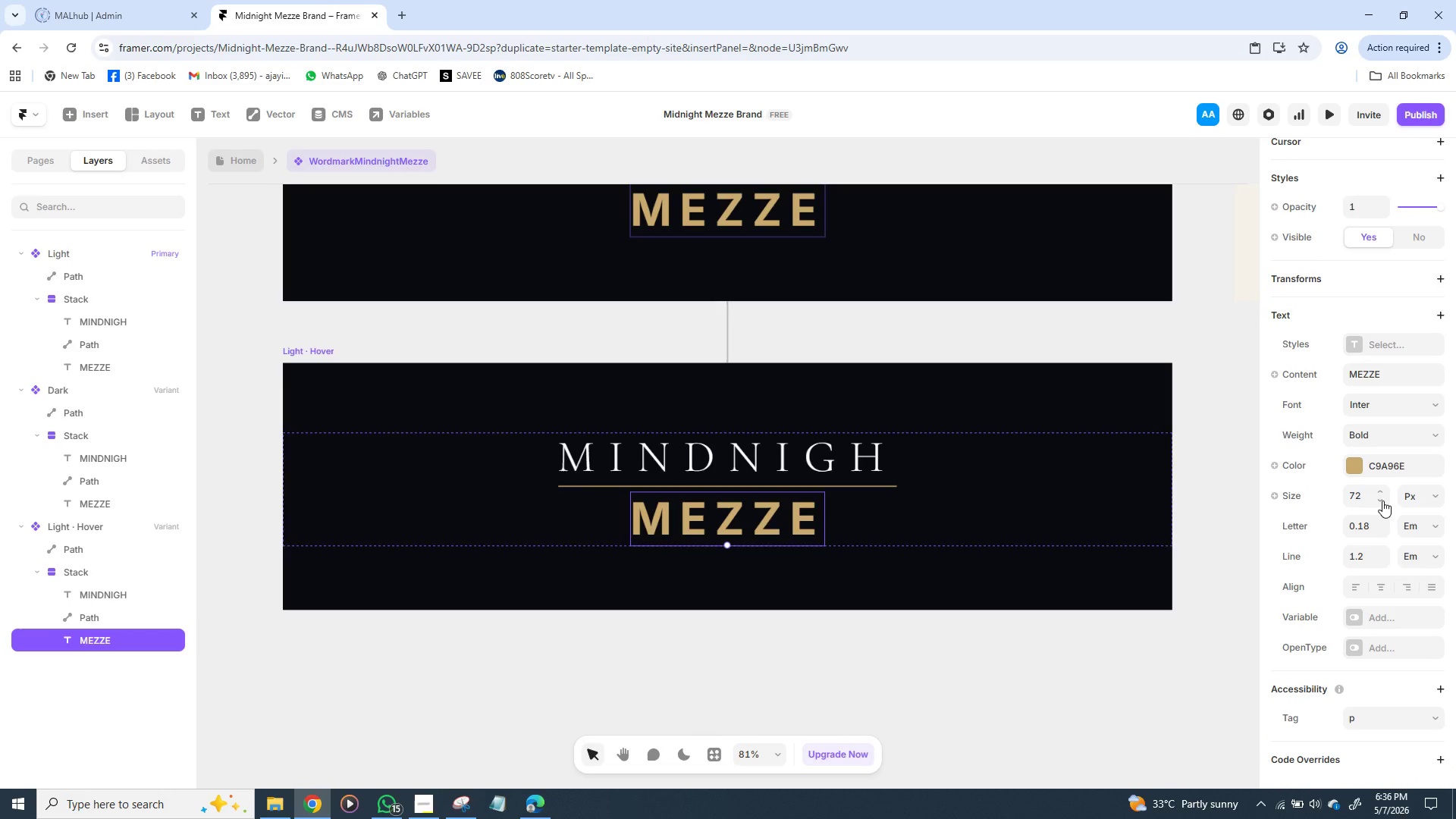 
wait(8.85)
 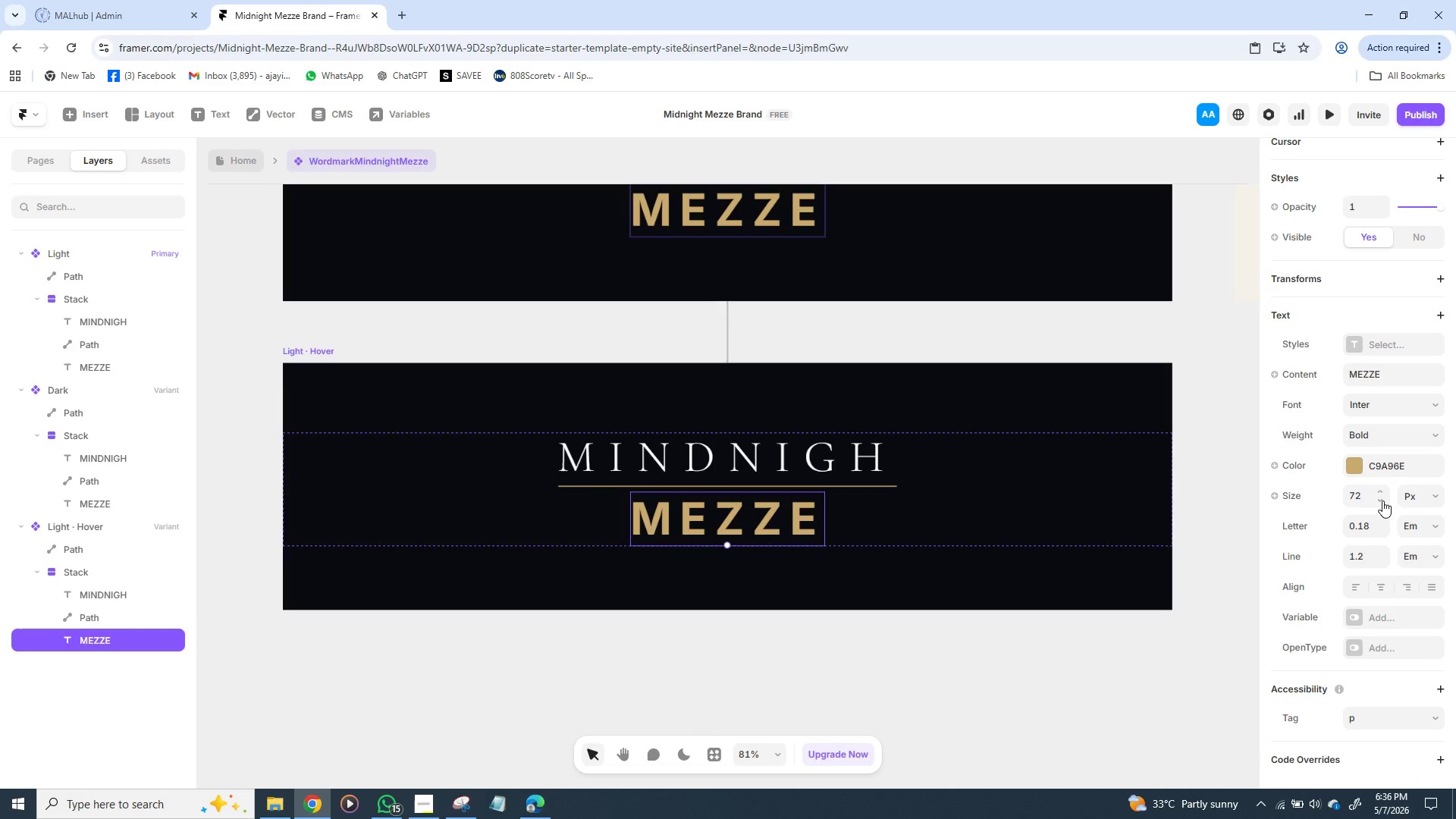 
type(0.24)
 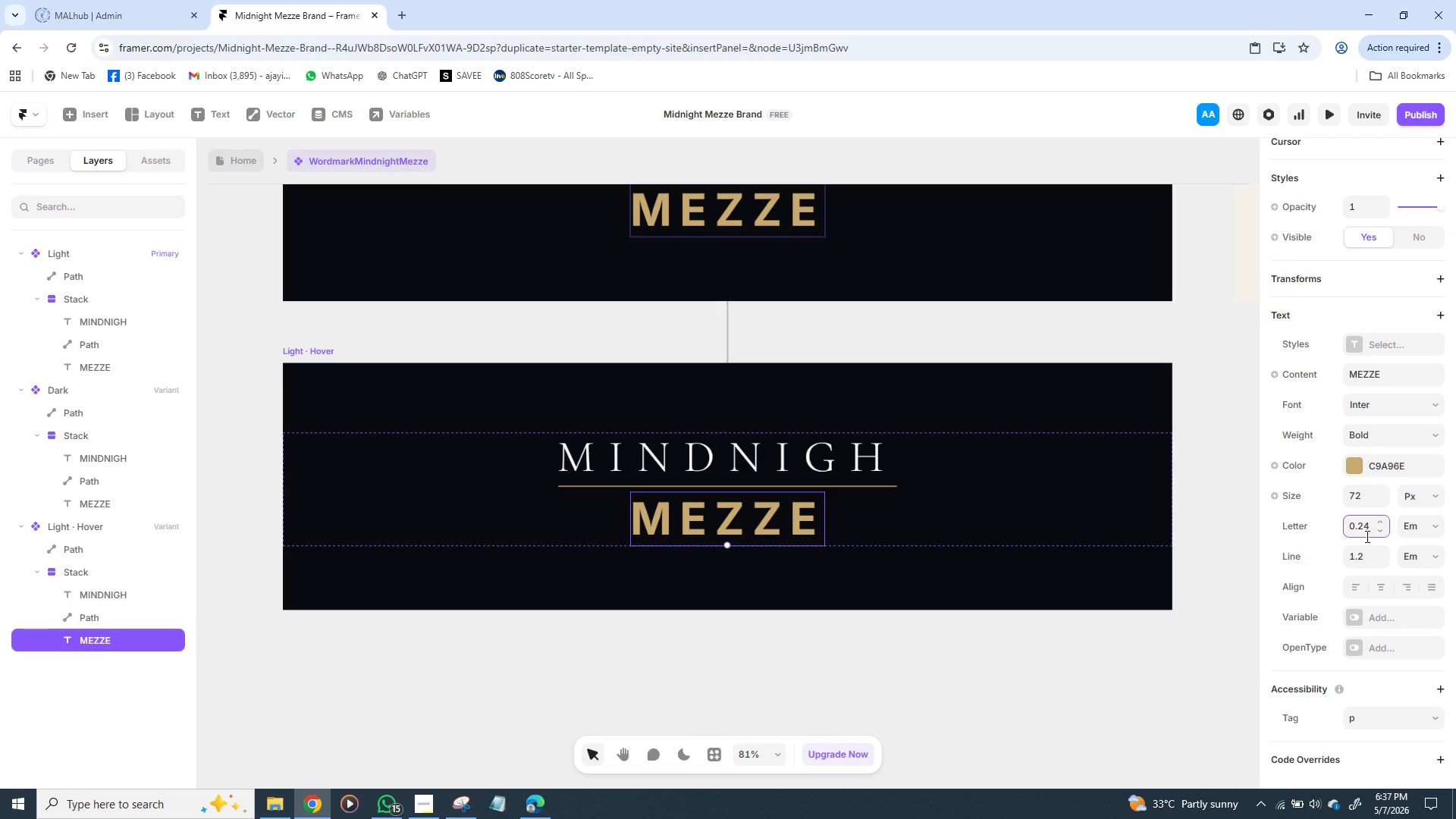 
key(Enter)
 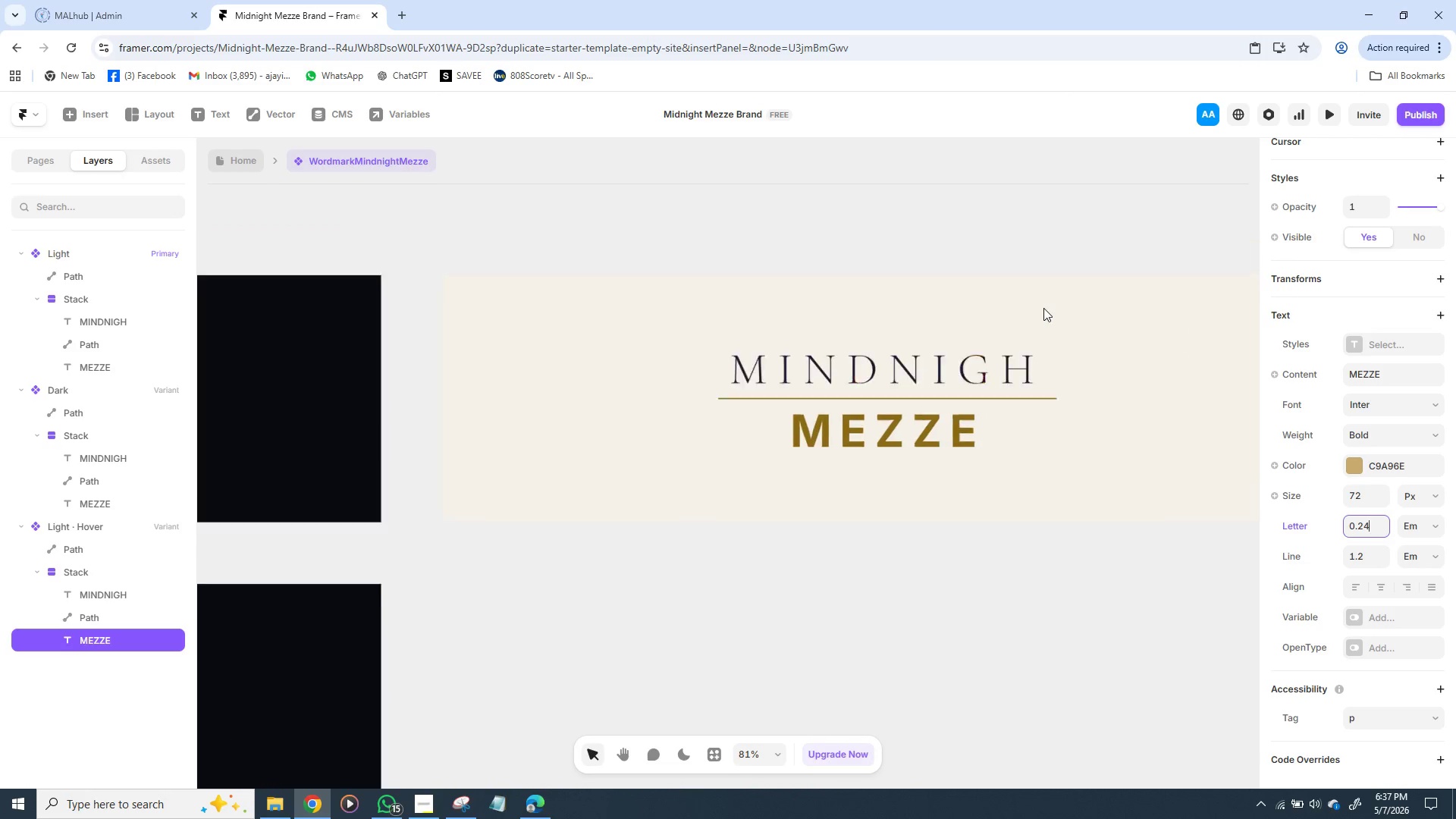 
wait(35.19)
 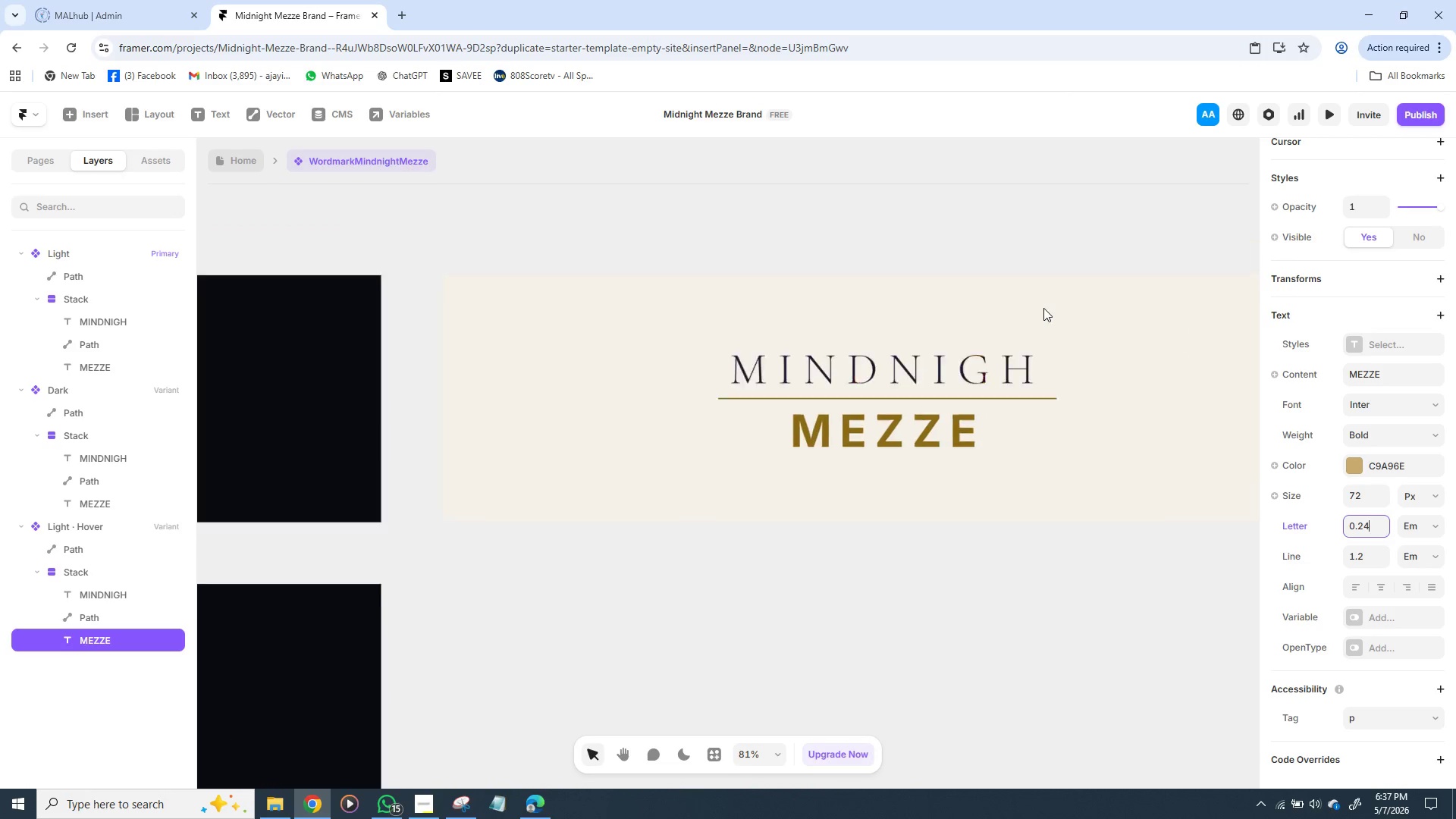 
left_click([394, 268])
 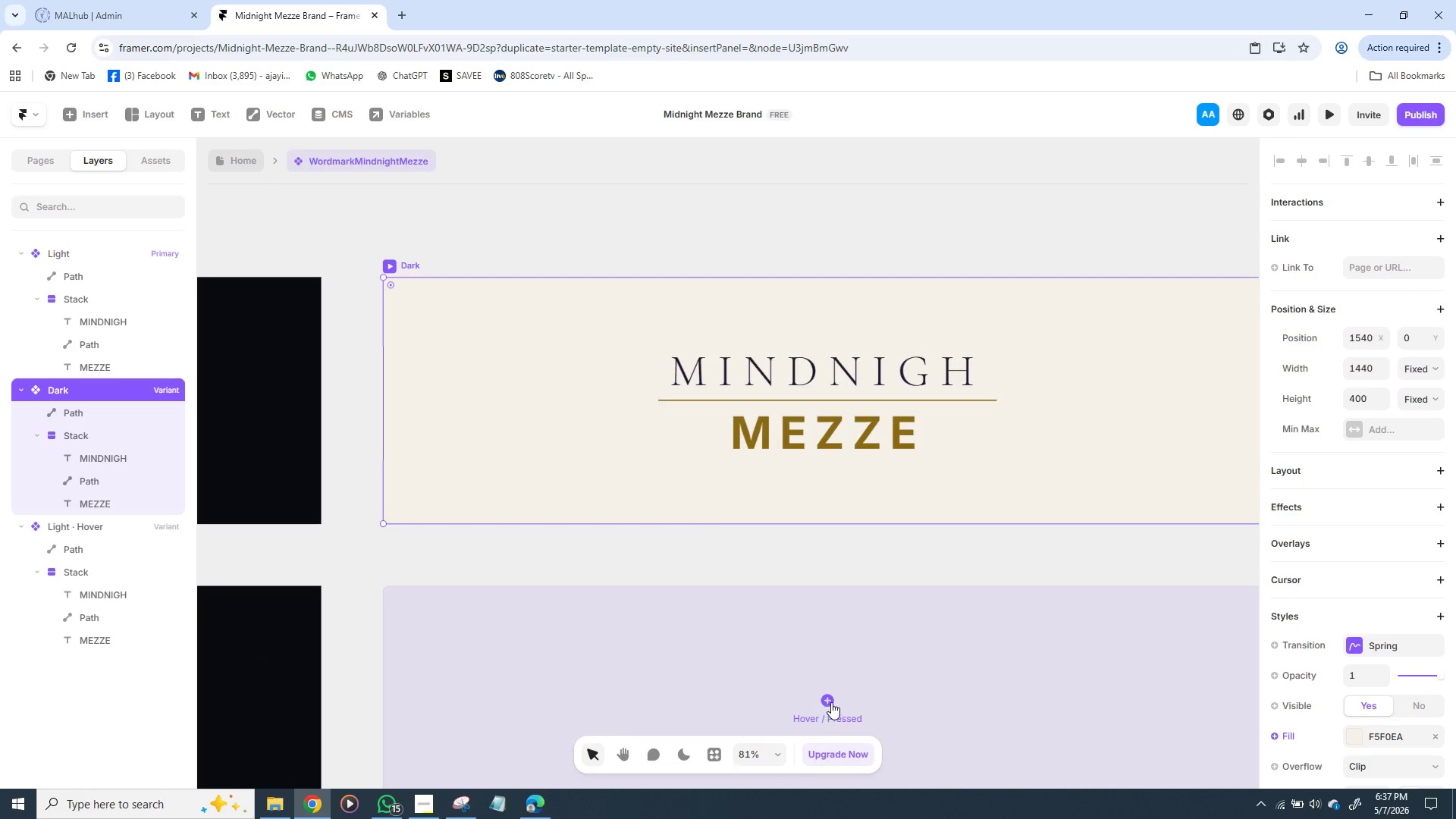 
left_click([830, 698])
 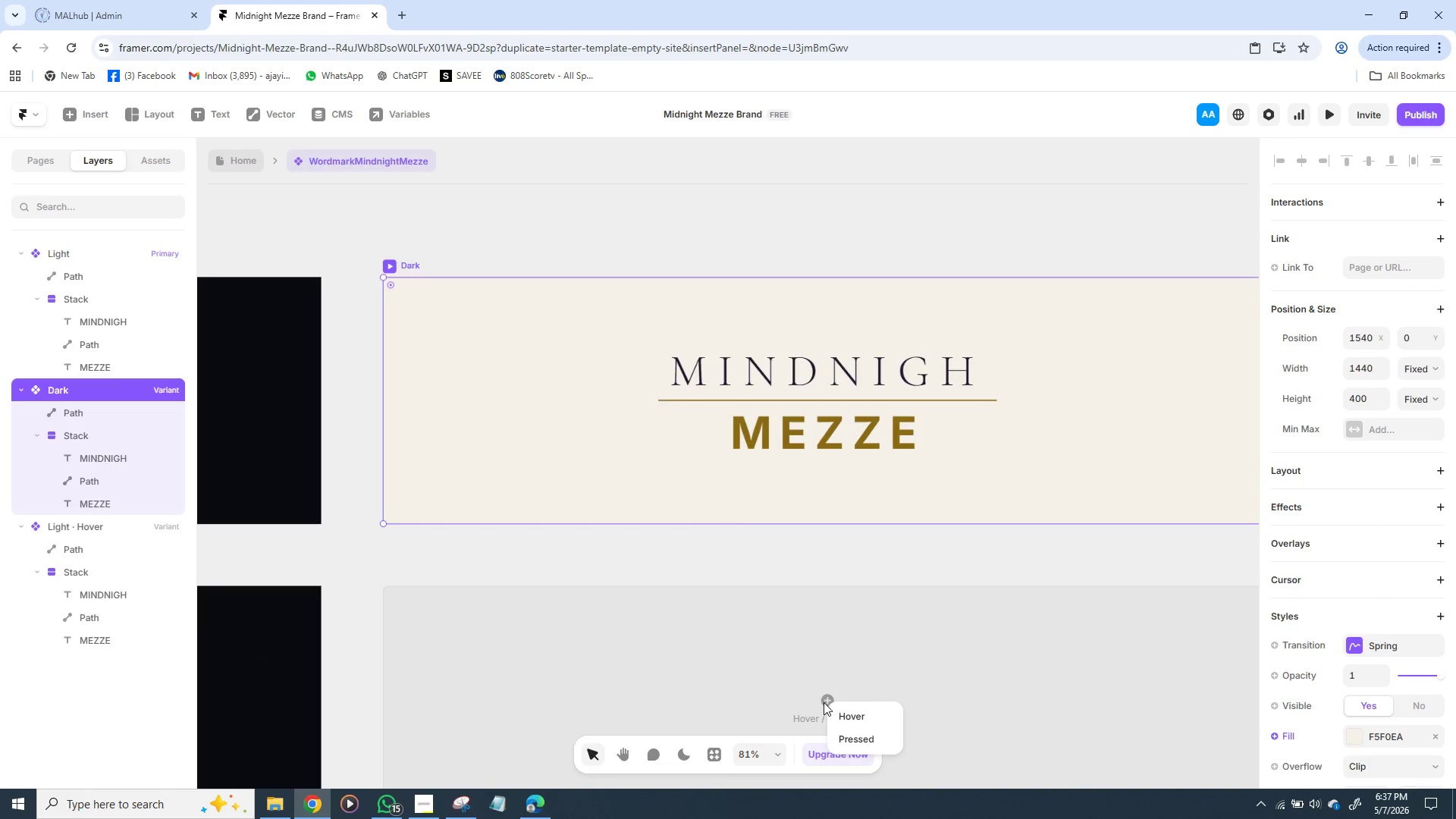 
left_click([841, 719])
 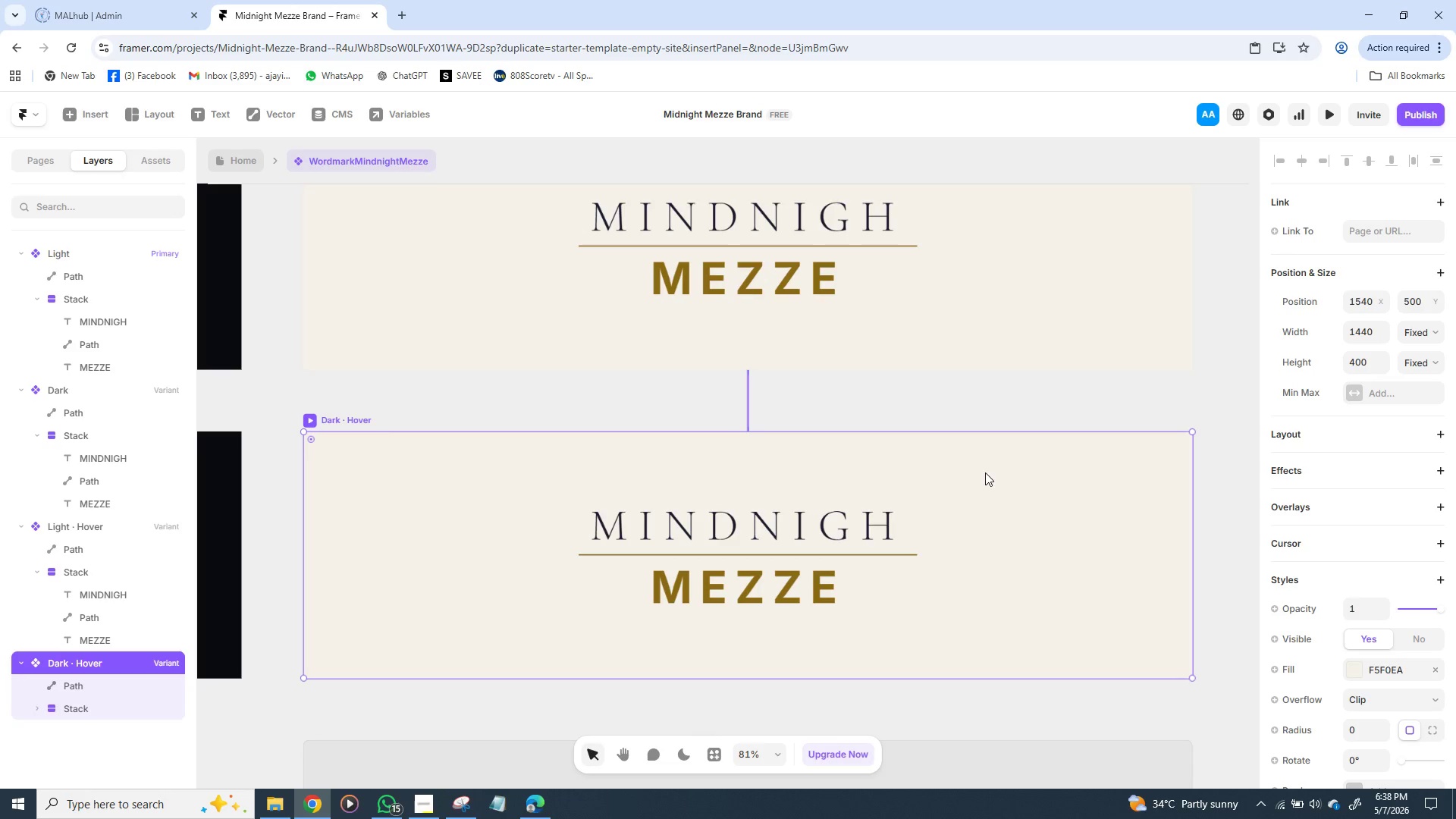 
wait(67.01)
 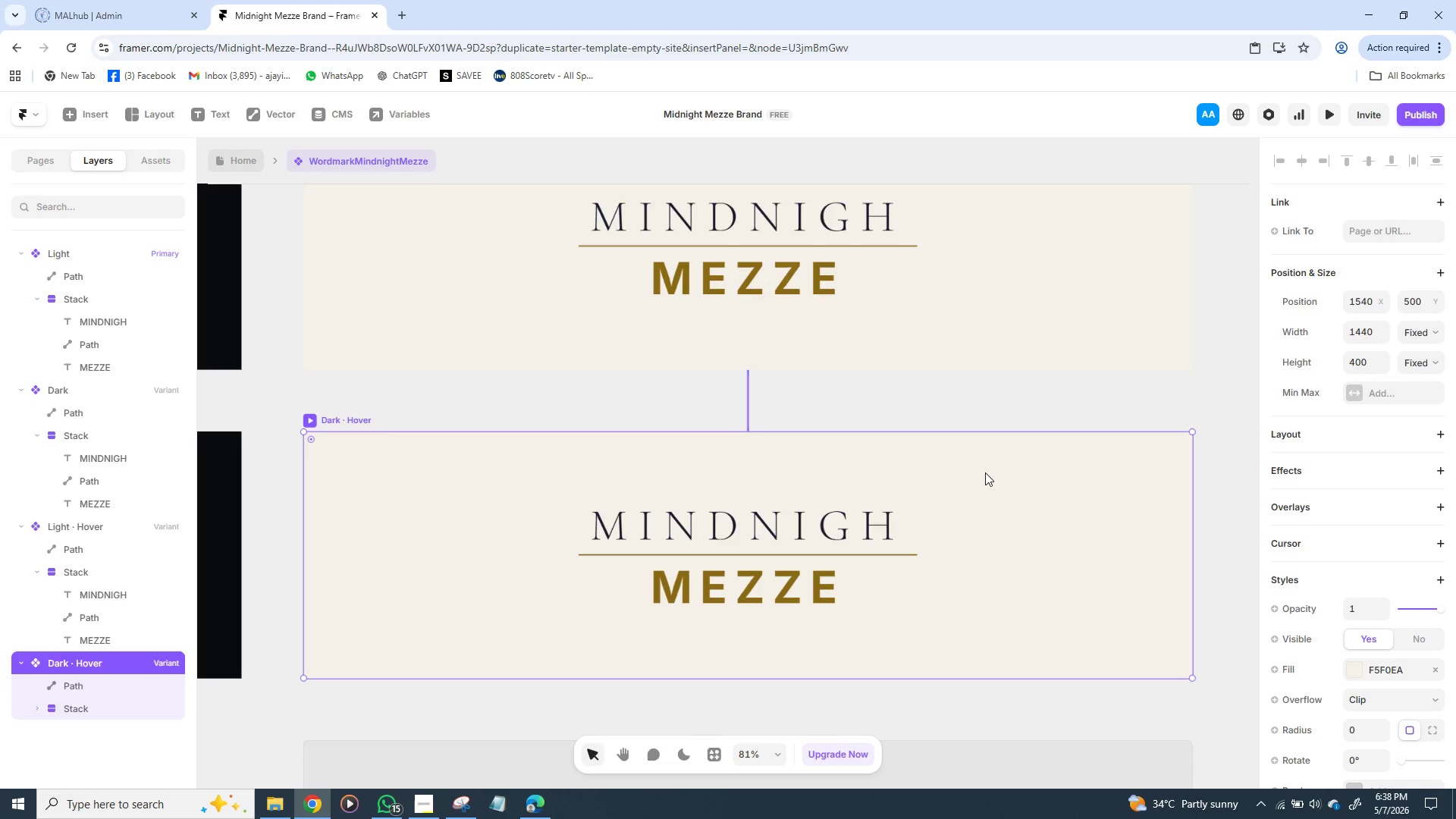 
left_click([355, 416])
 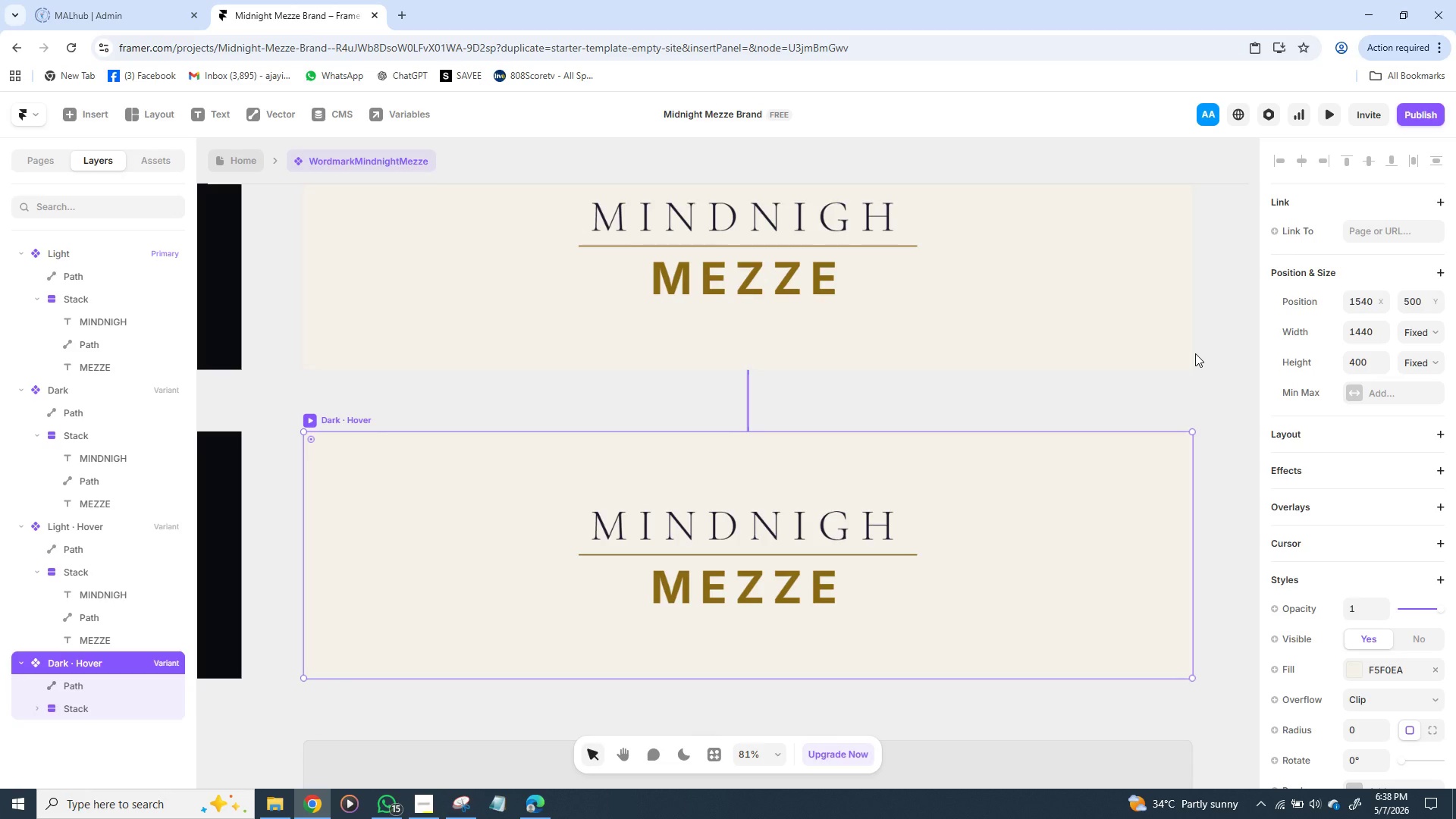 
wait(8.84)
 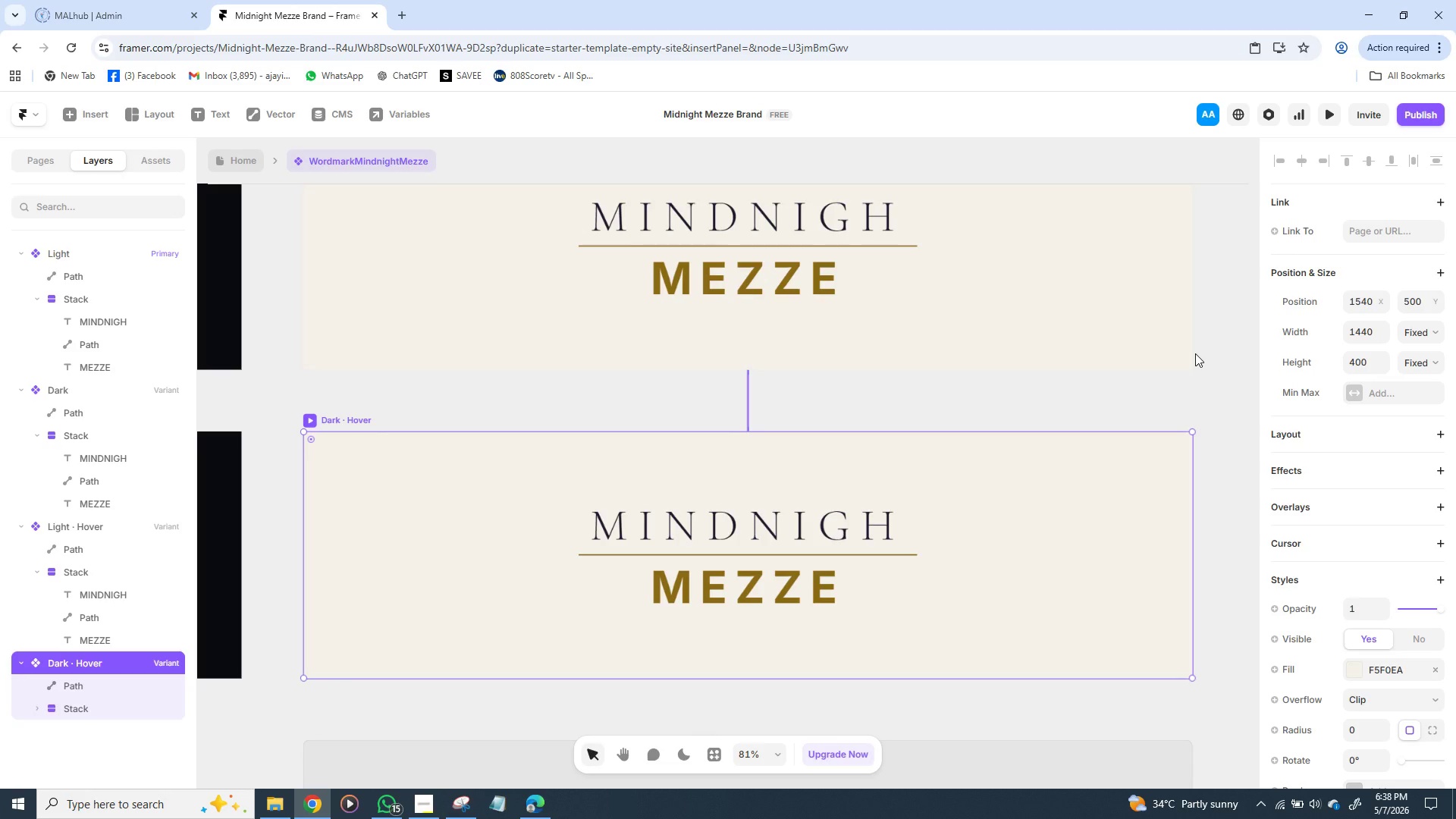 
scroll: coordinate [1341, 306], scroll_direction: up, amount: 22.0
 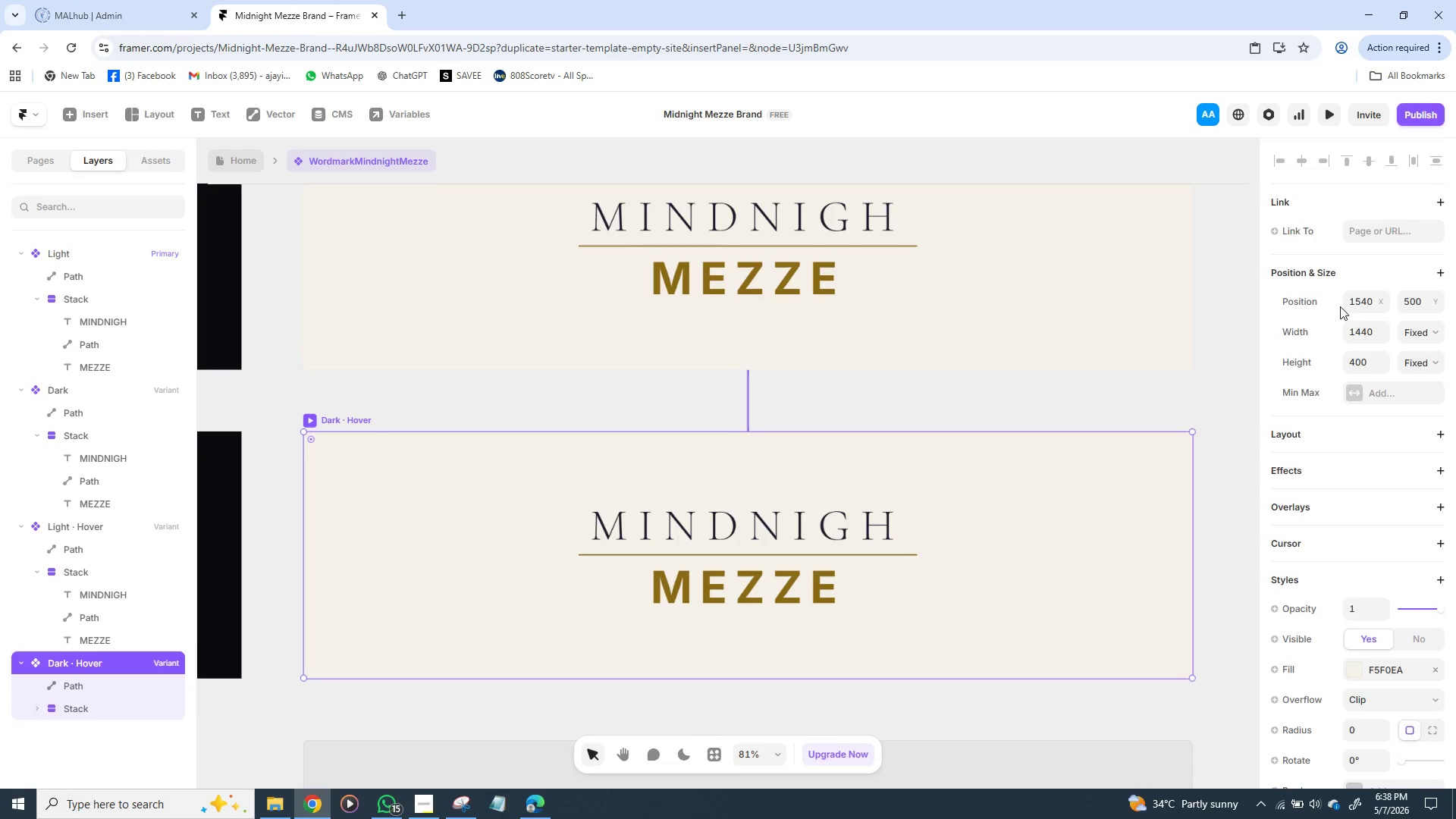 
scroll: coordinate [1340, 306], scroll_direction: down, amount: 10.0
 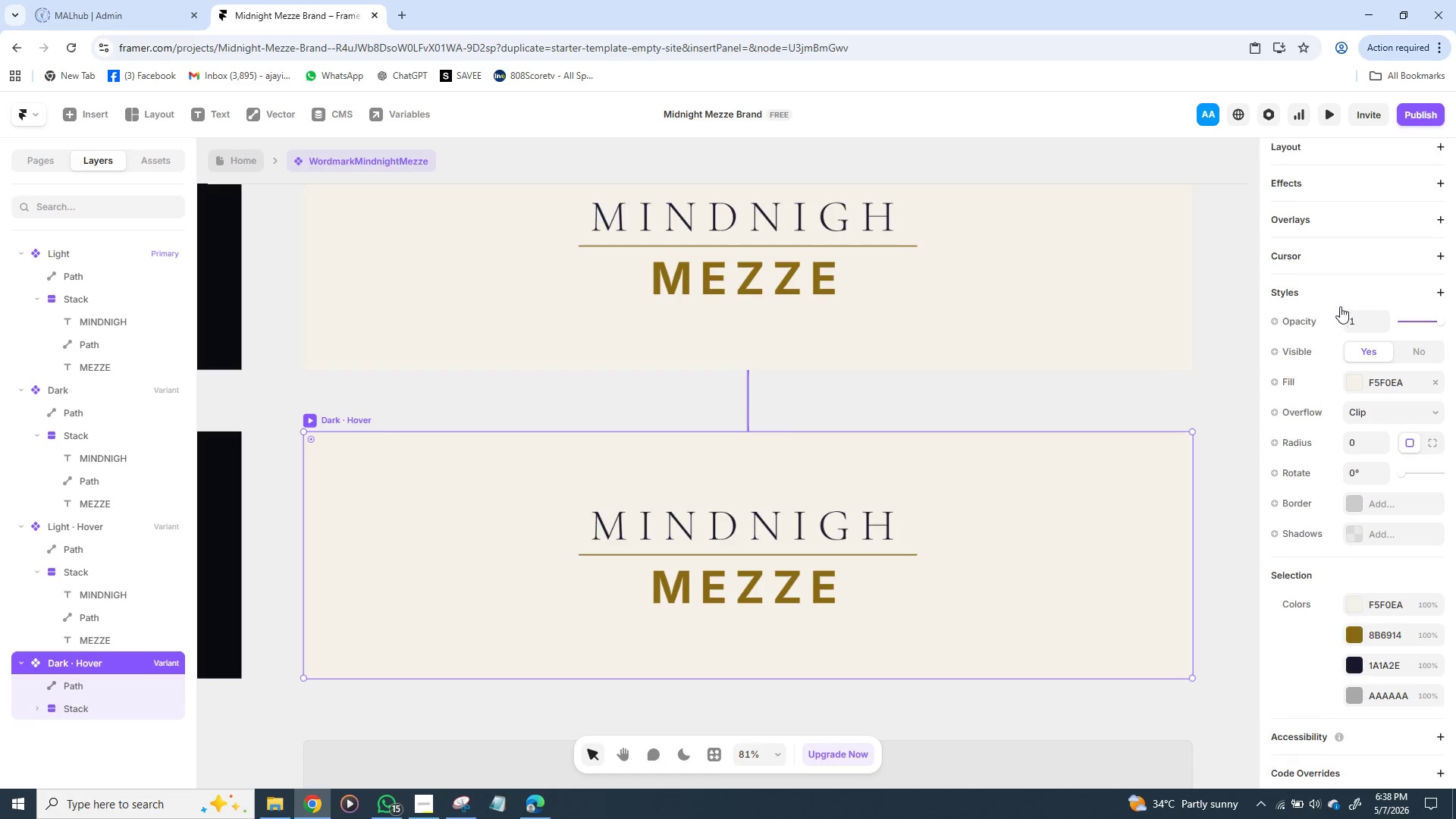 
scroll: coordinate [1340, 306], scroll_direction: up, amount: 5.0
 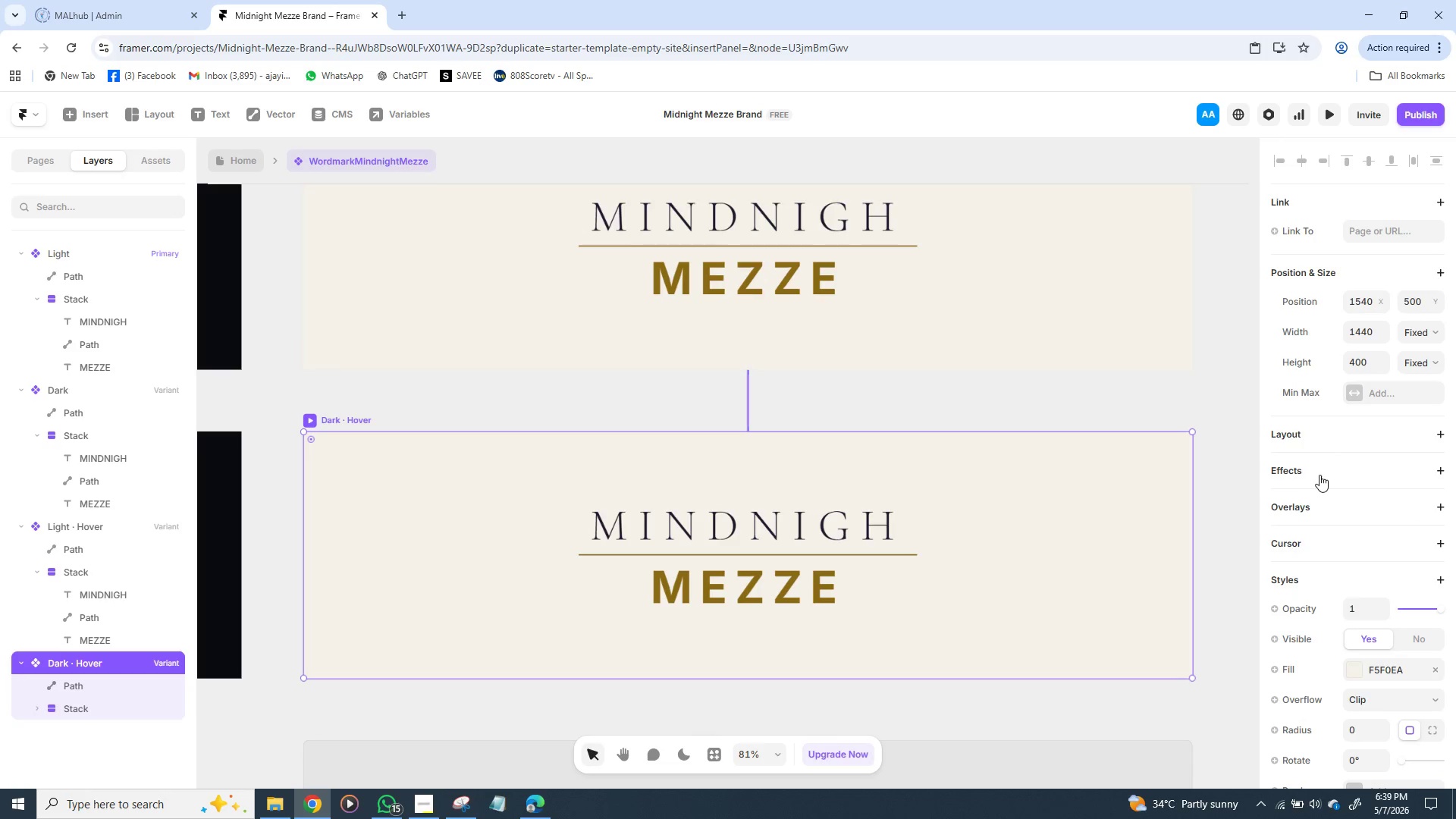 
left_click([1330, 471])
 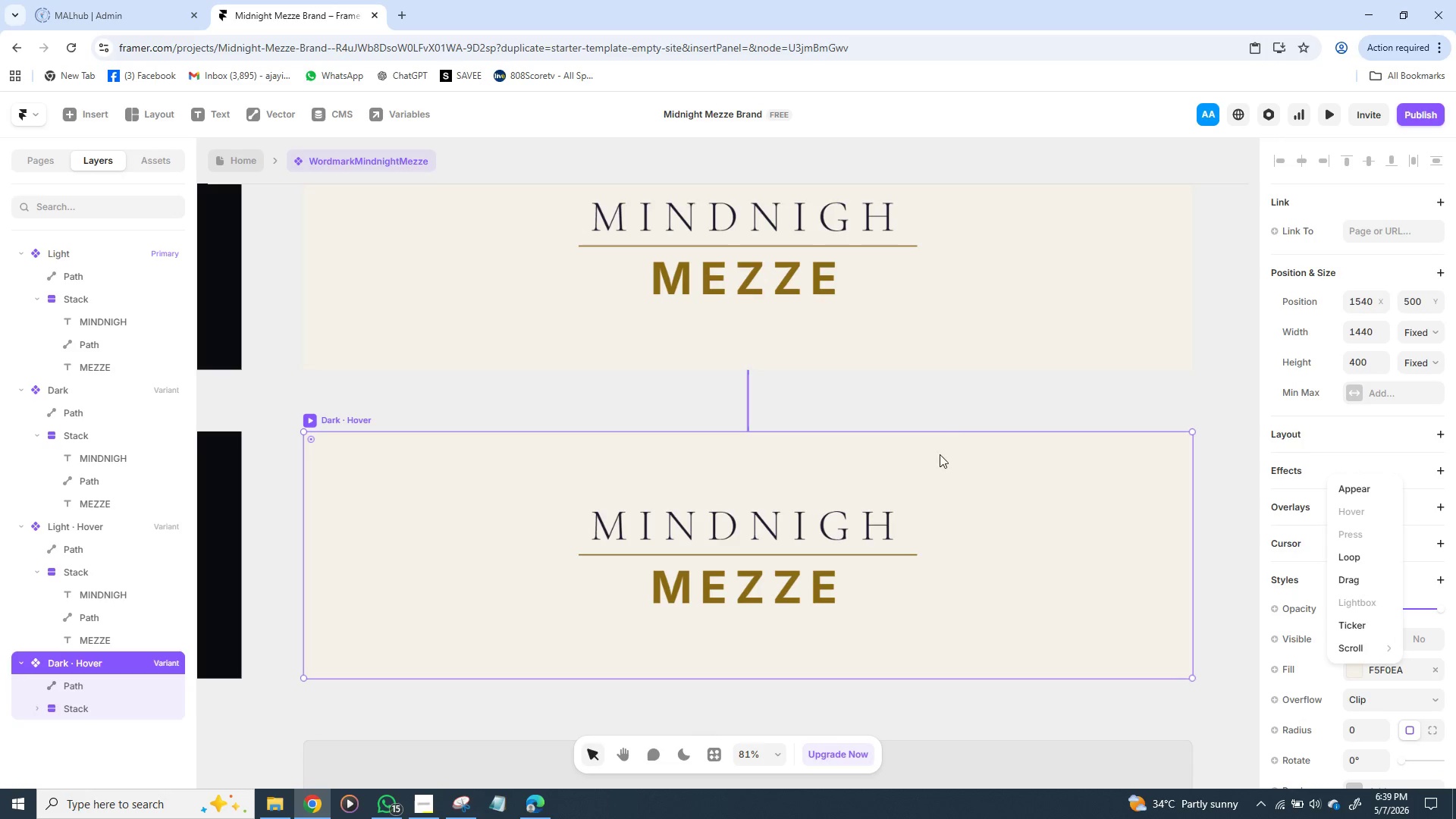 
wait(7.55)
 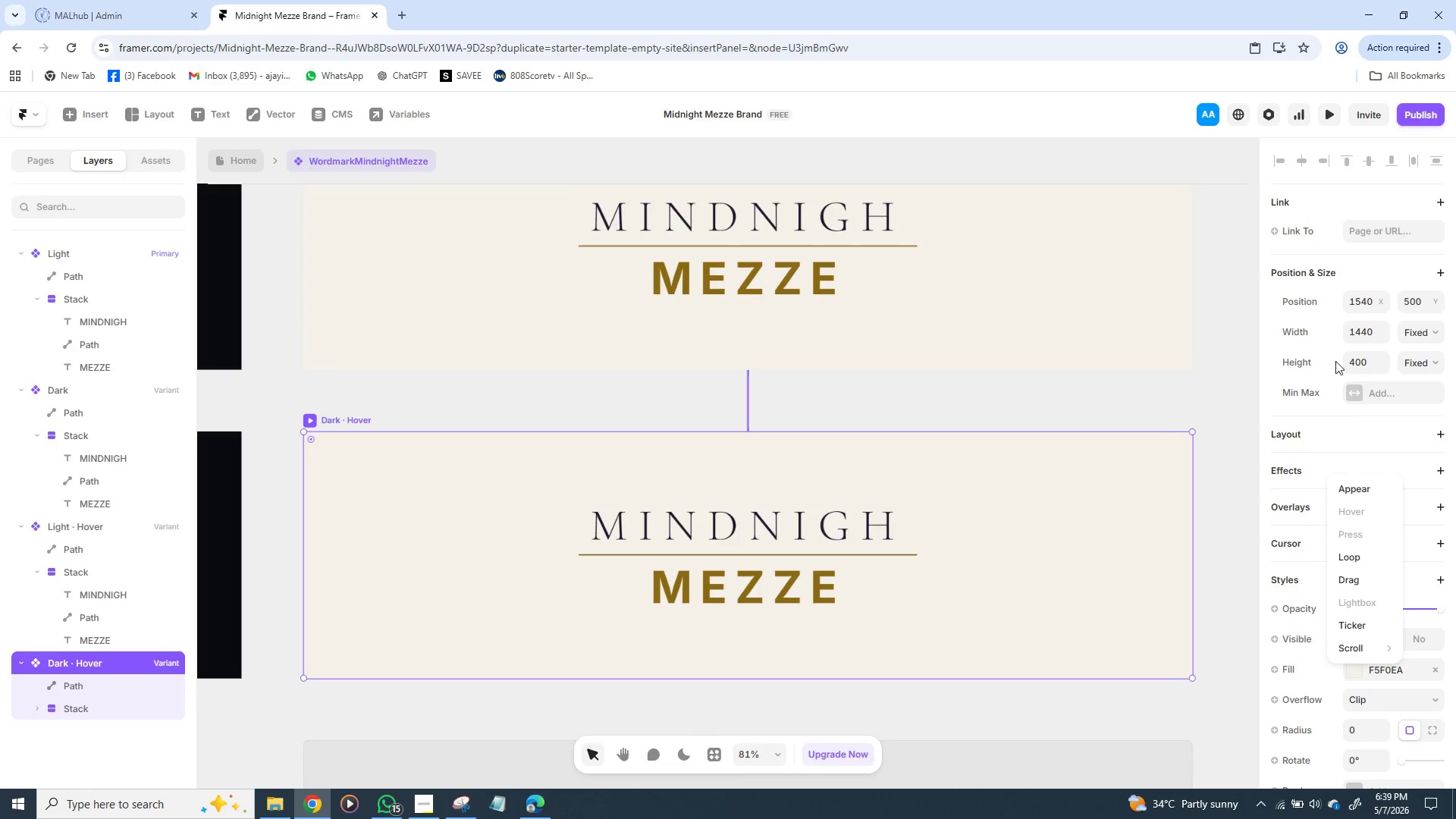 
scroll: coordinate [1338, 392], scroll_direction: down, amount: 8.0
 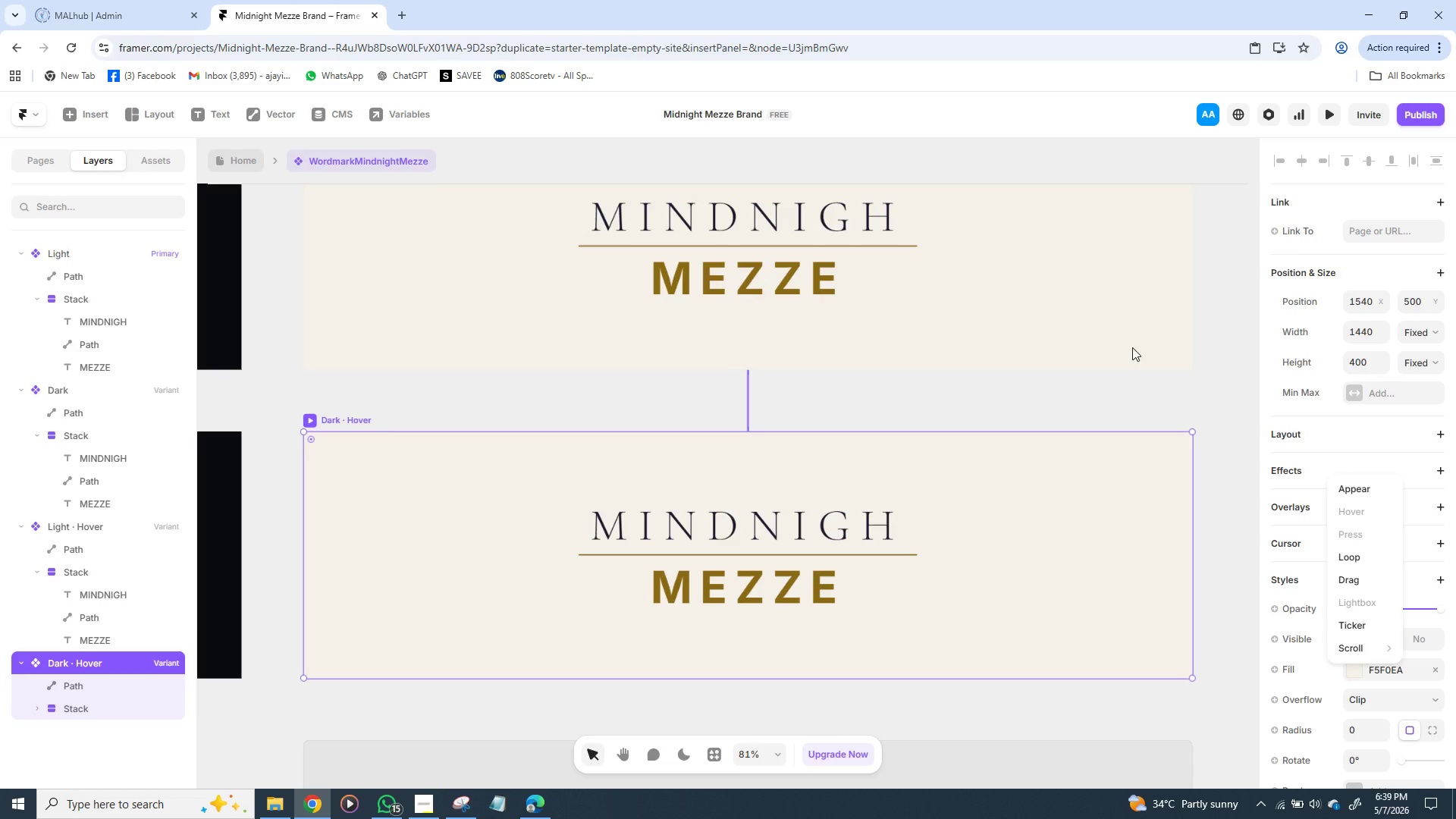 
left_click([1132, 347])
 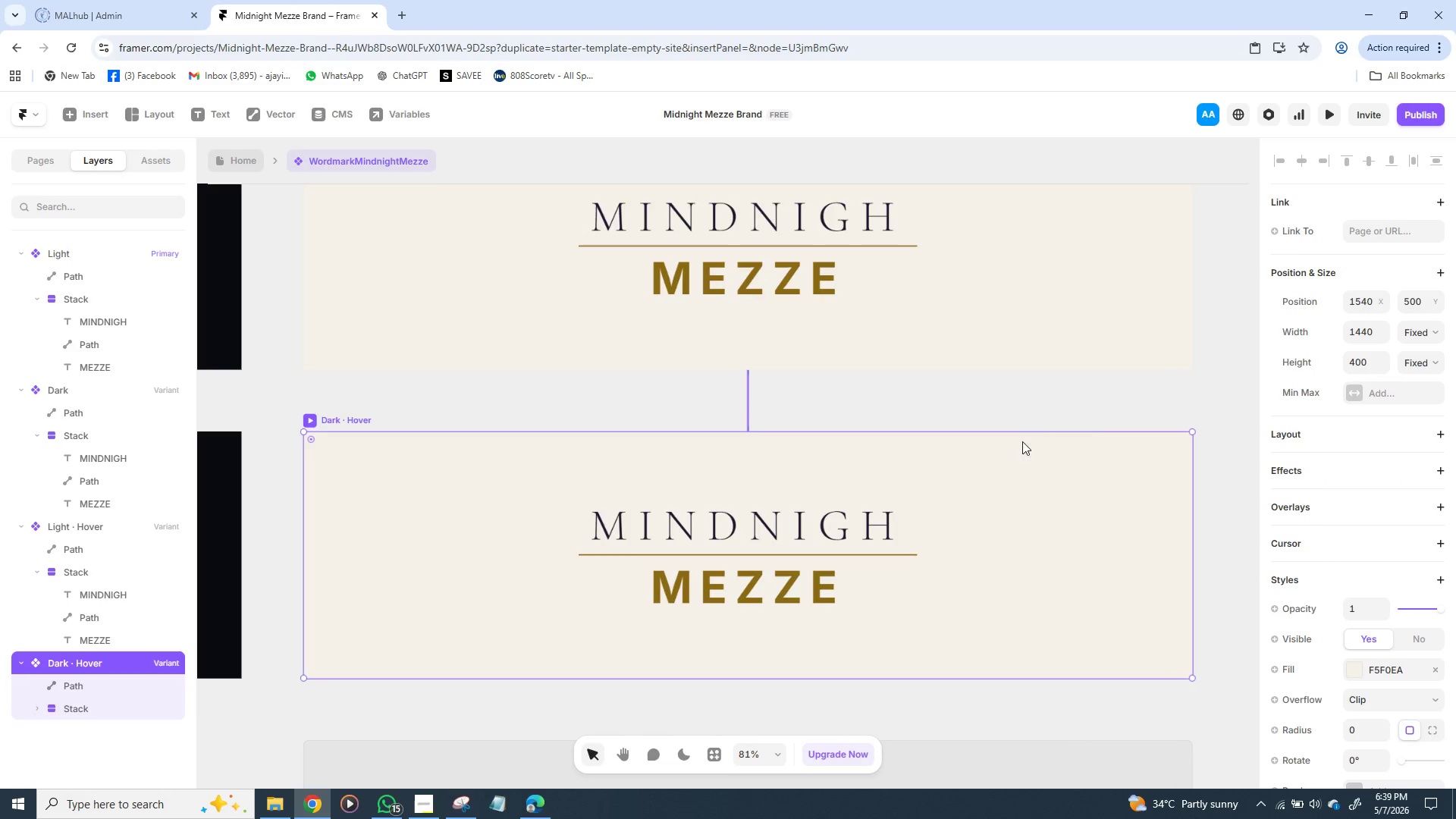 
scroll: coordinate [1411, 296], scroll_direction: up, amount: 29.0
 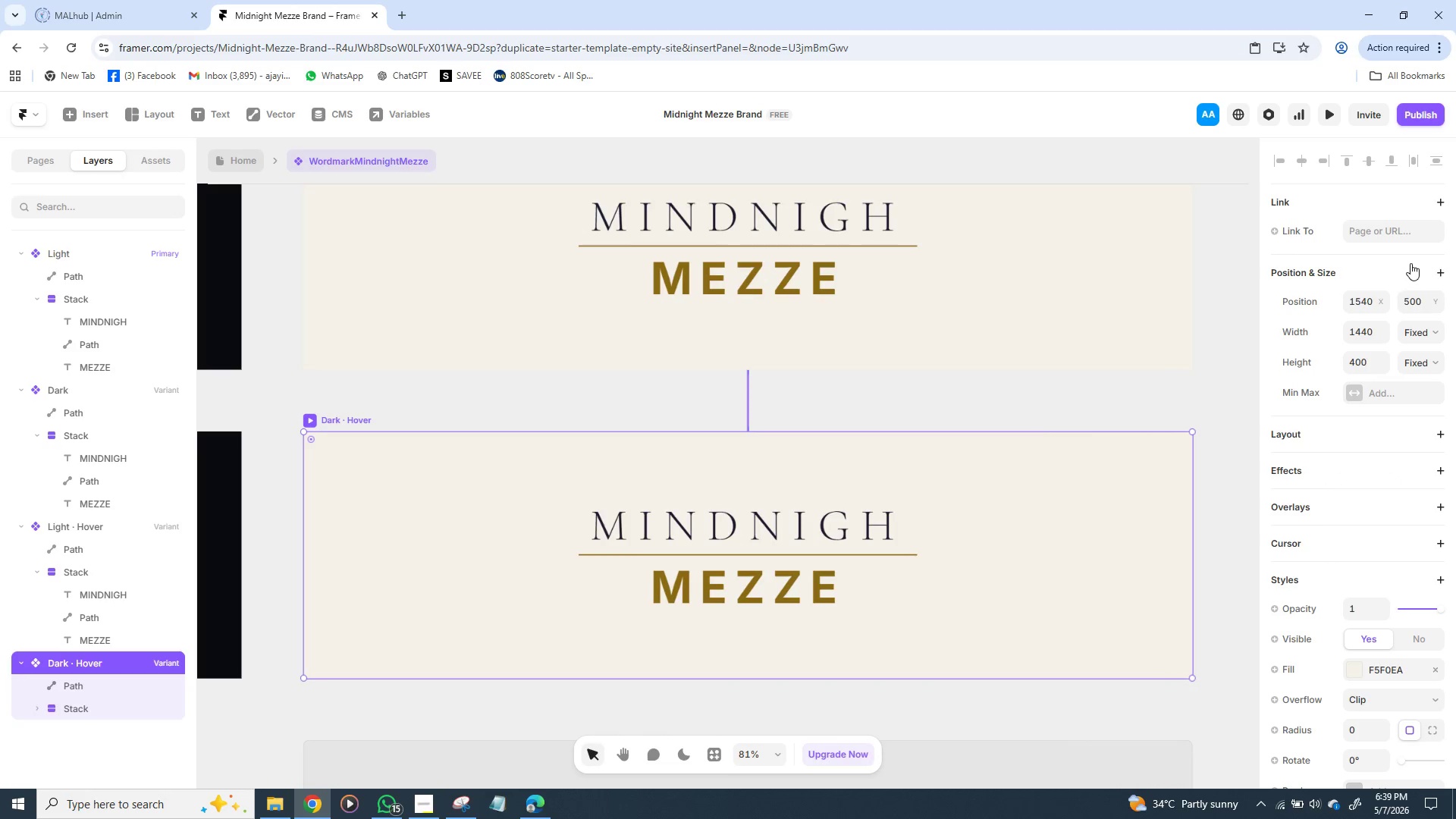 
scroll: coordinate [1372, 303], scroll_direction: down, amount: 9.0
 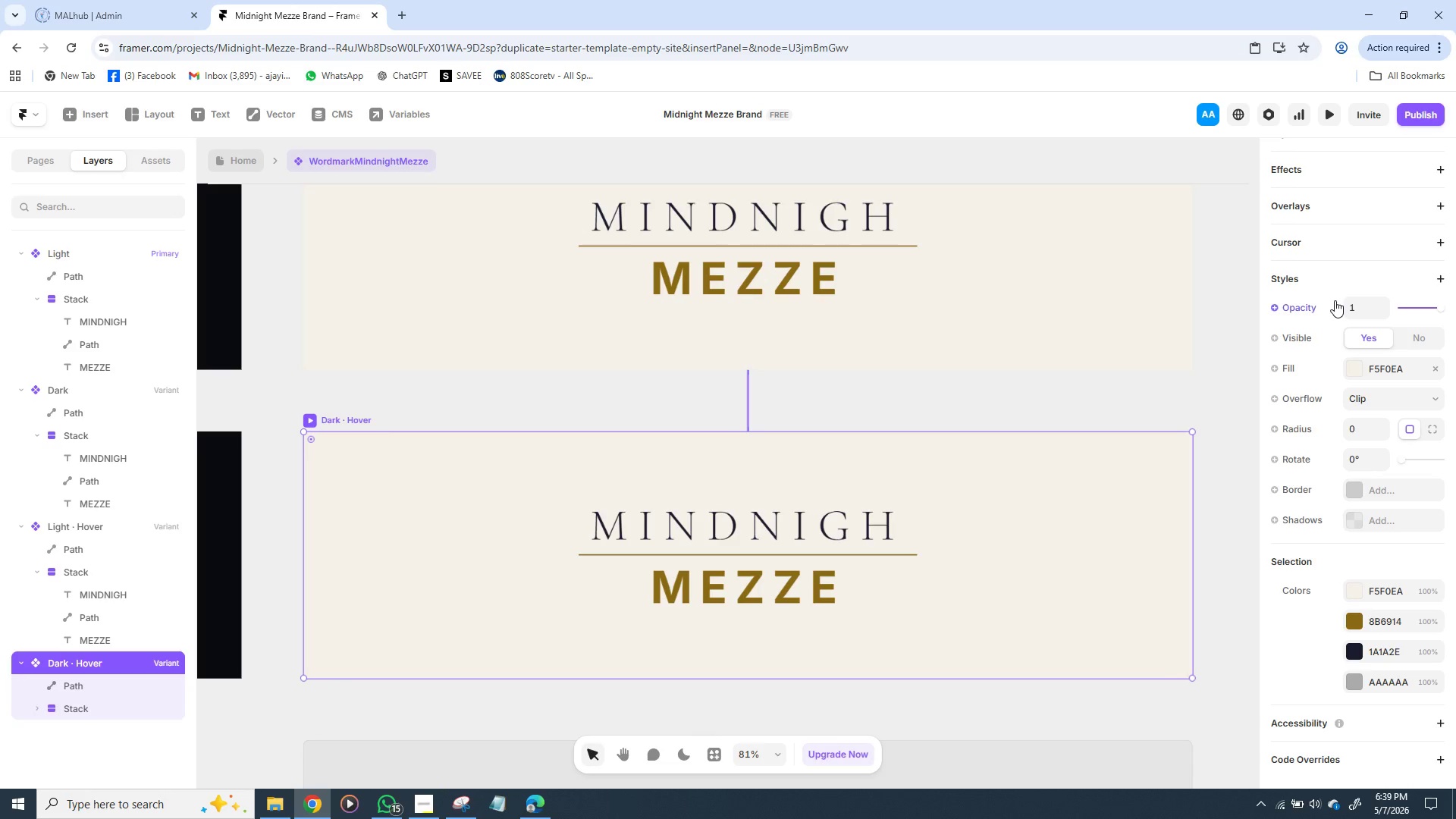 
scroll: coordinate [1335, 272], scroll_direction: up, amount: 4.0
 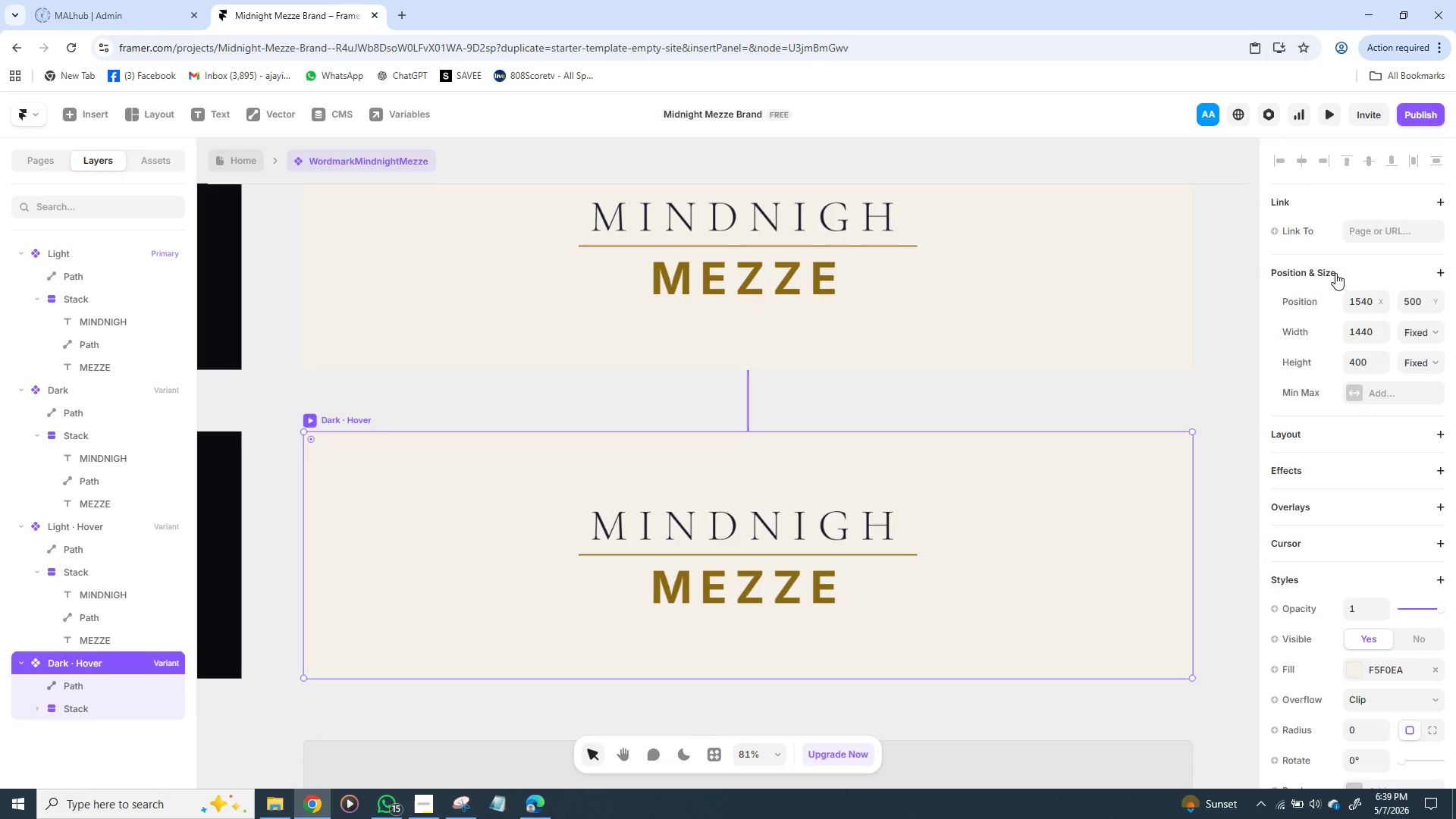 
scroll: coordinate [1335, 273], scroll_direction: down, amount: 8.0
 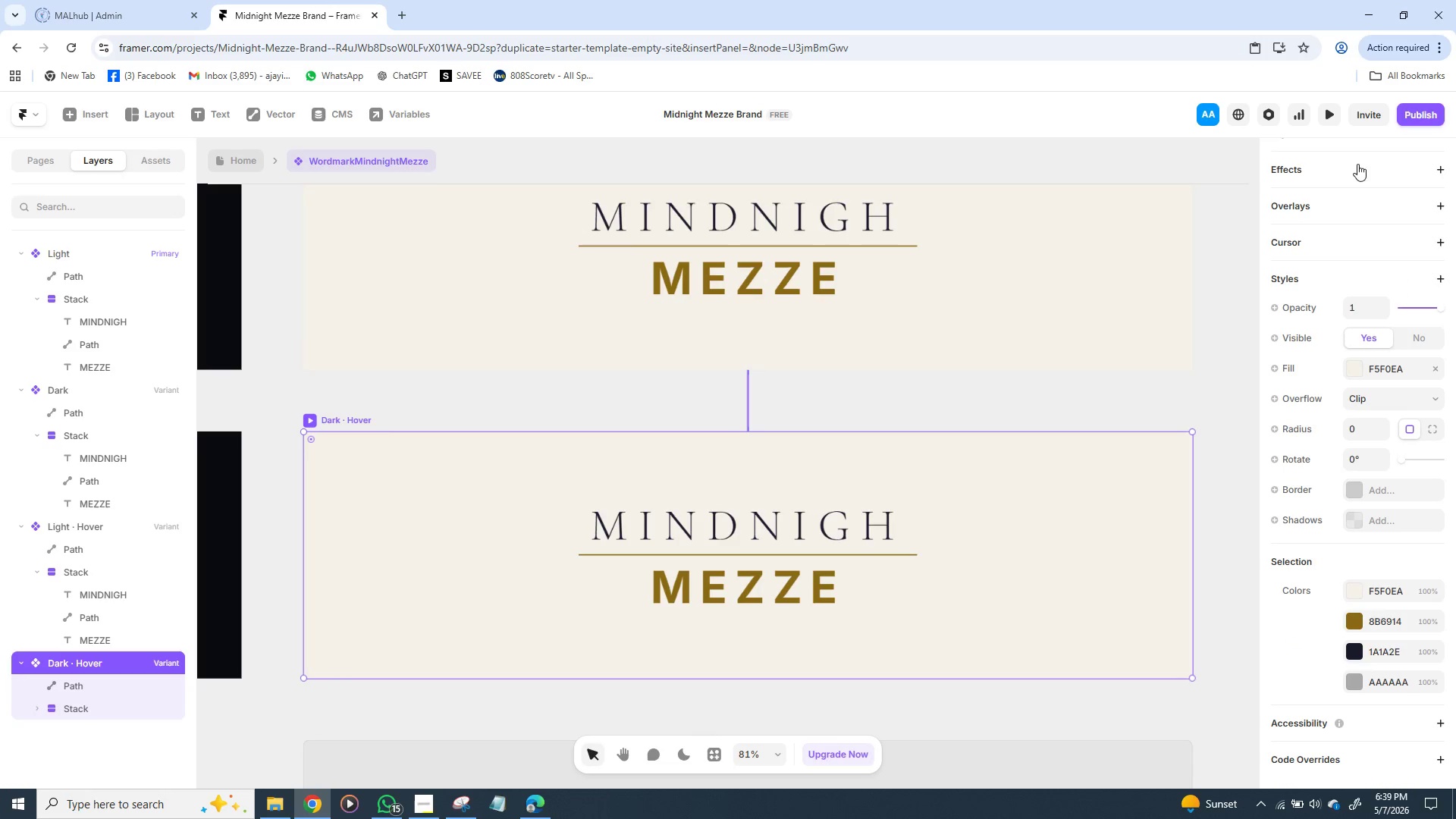 
left_click([1421, 163])
 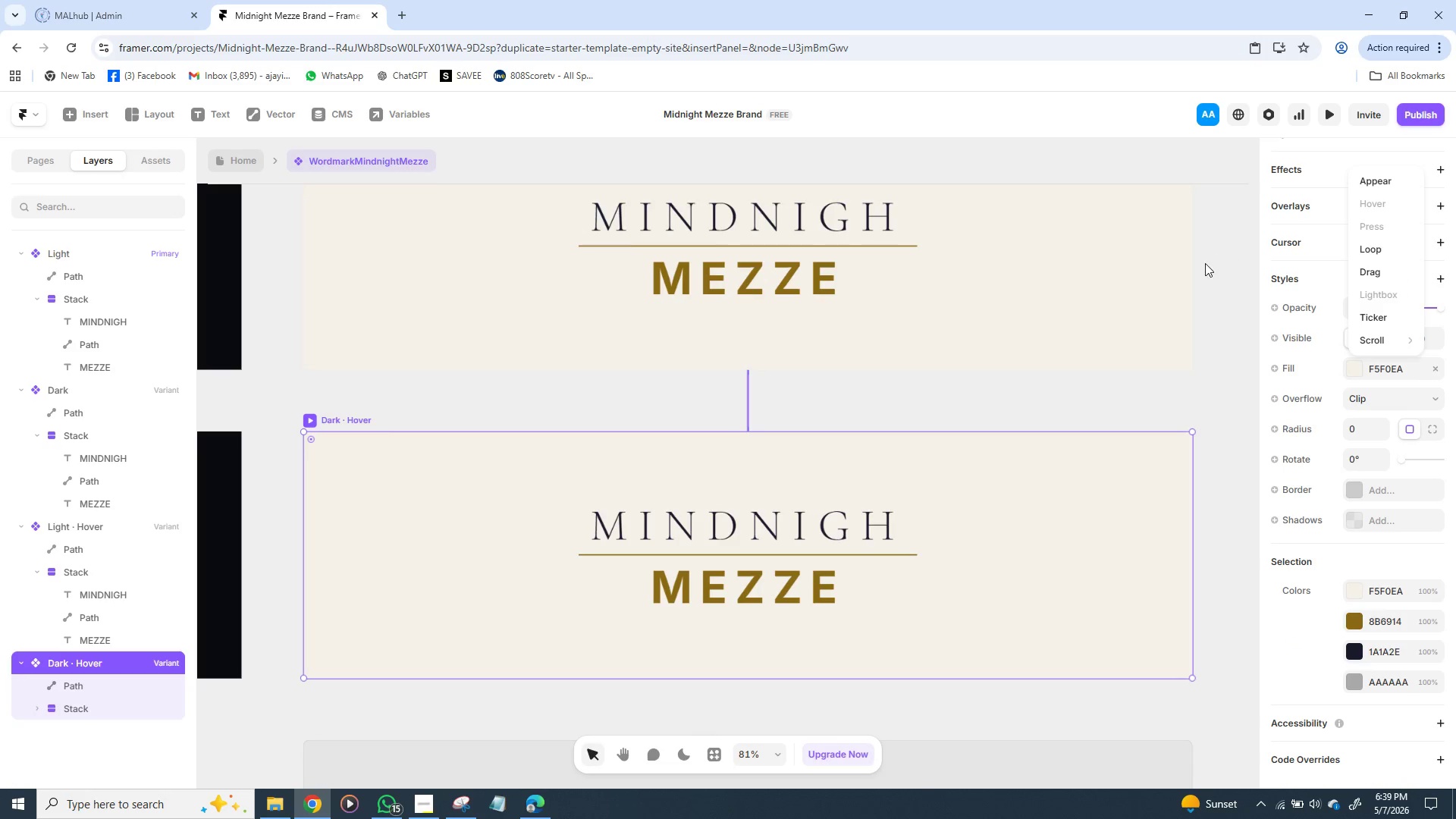 
left_click([1201, 265])
 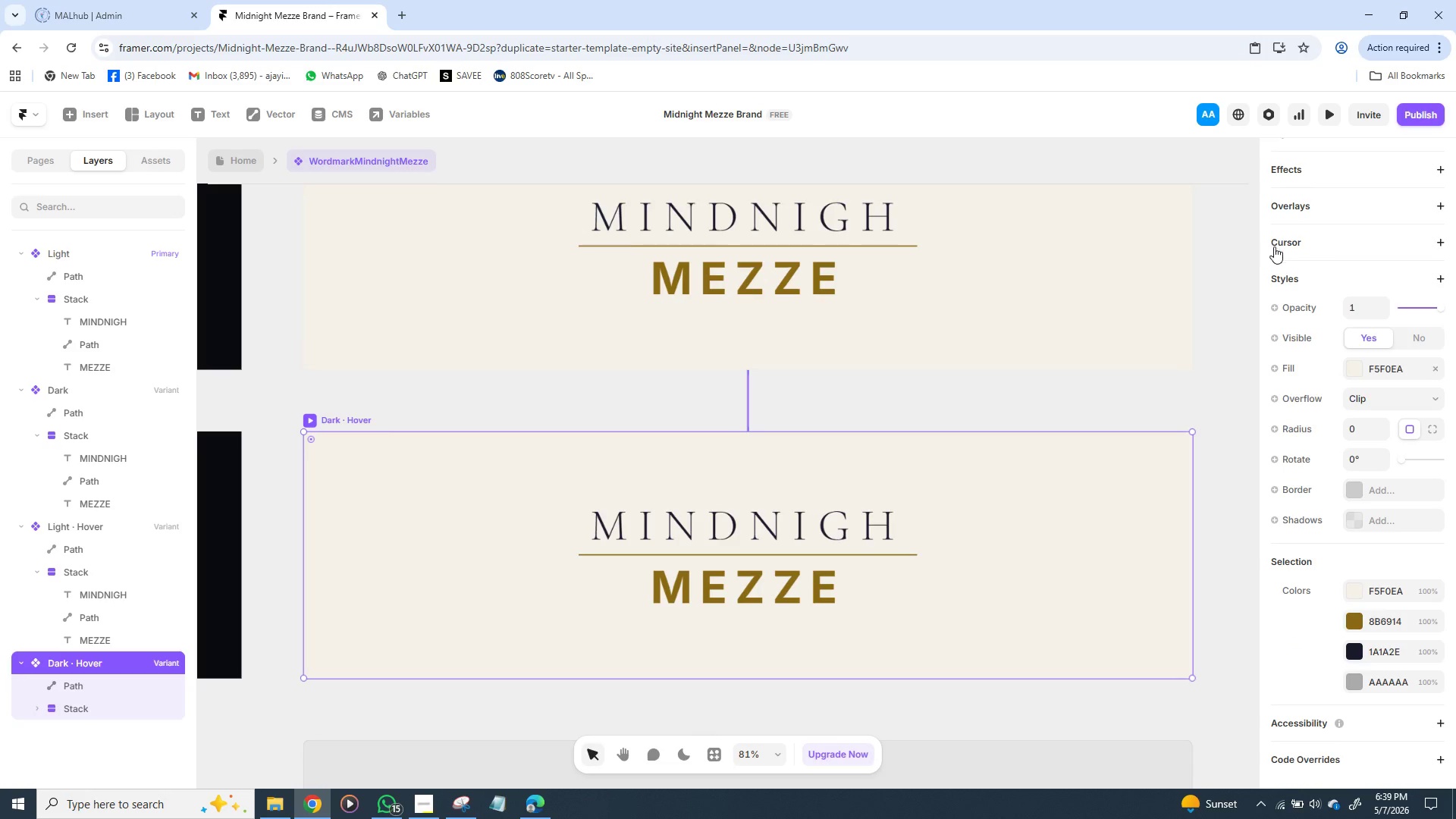 
scroll: coordinate [1274, 246], scroll_direction: up, amount: 5.0
 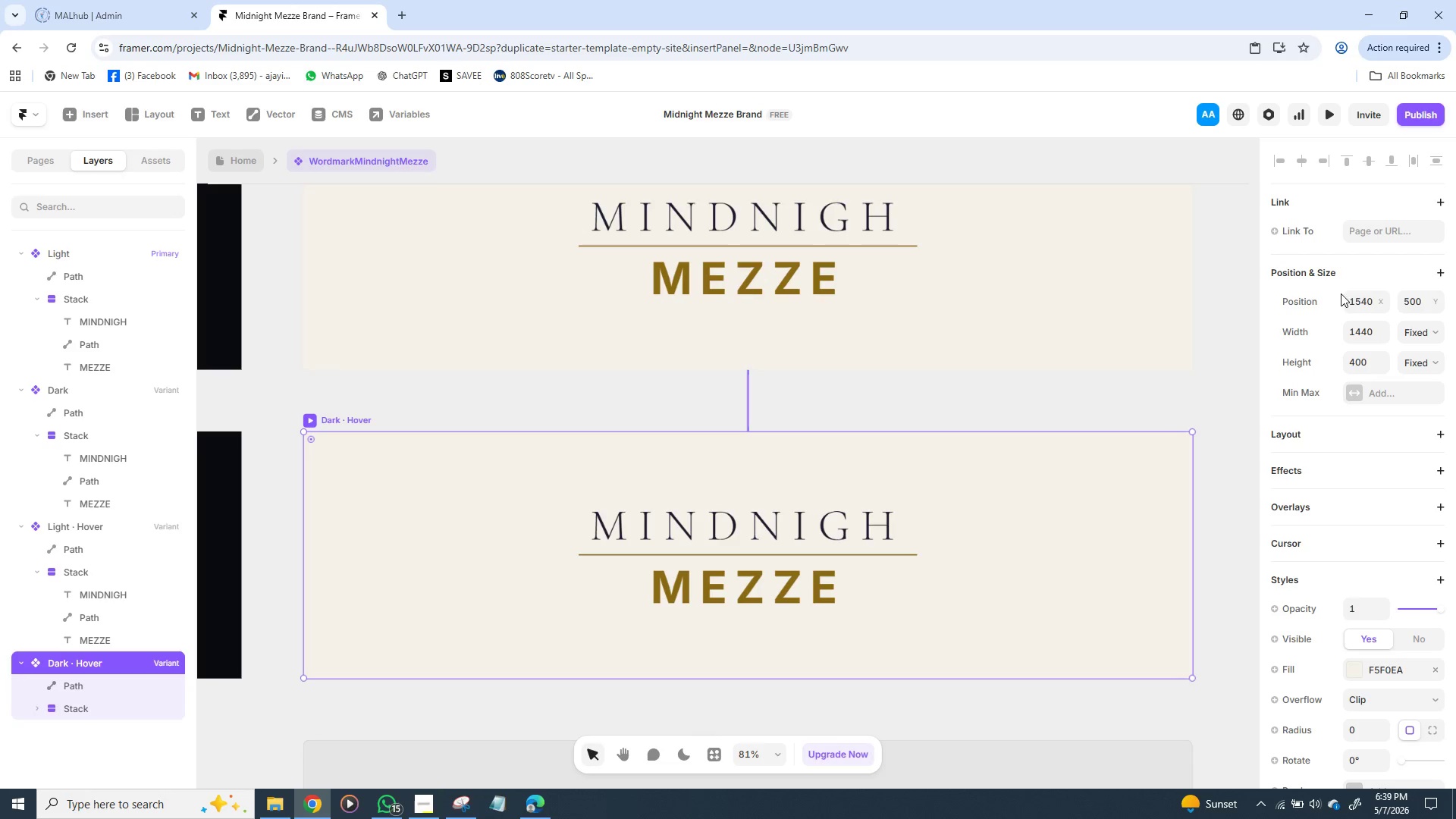 
mouse_move([1407, 288])
 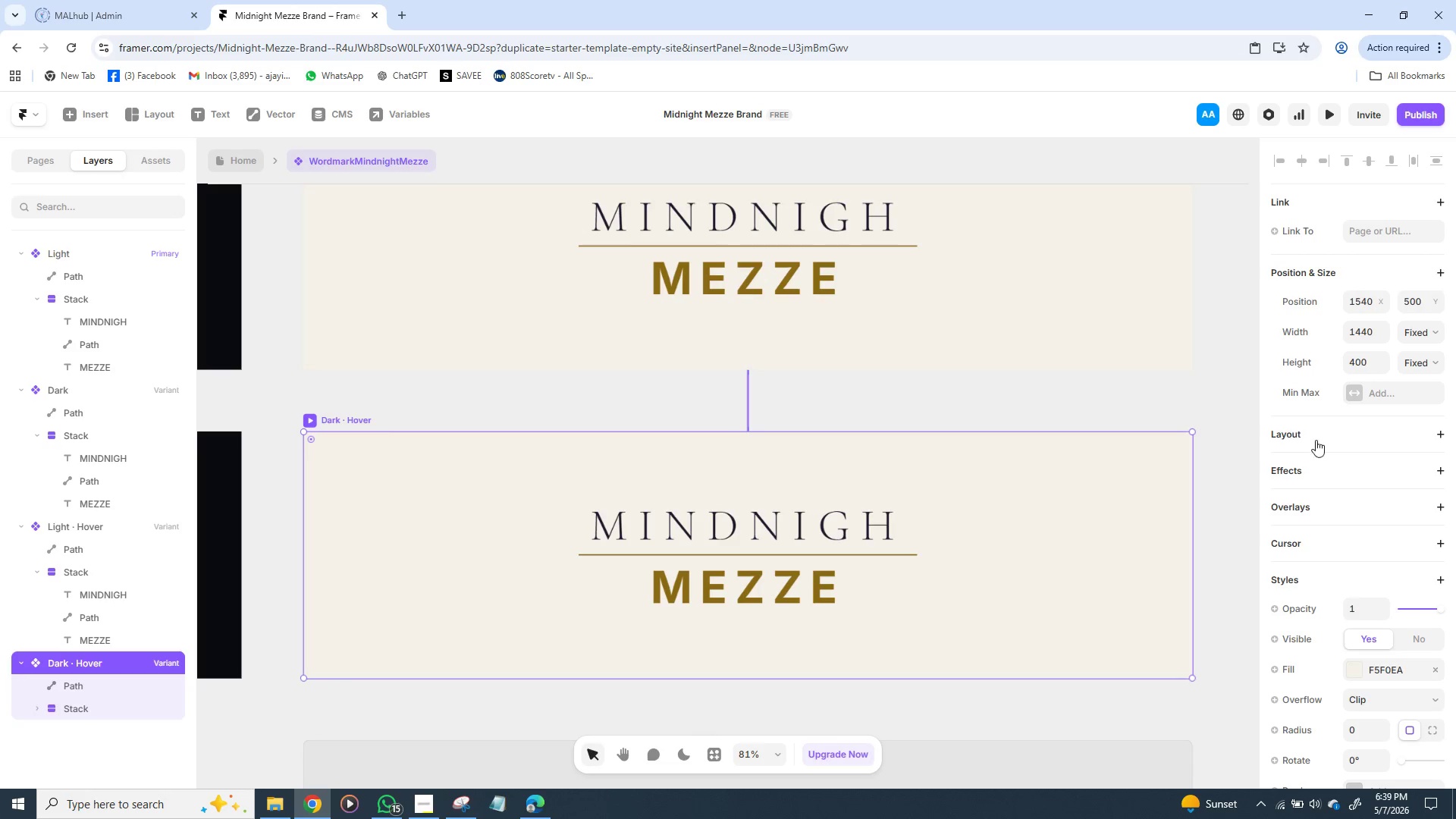 
mouse_move([1330, 431])
 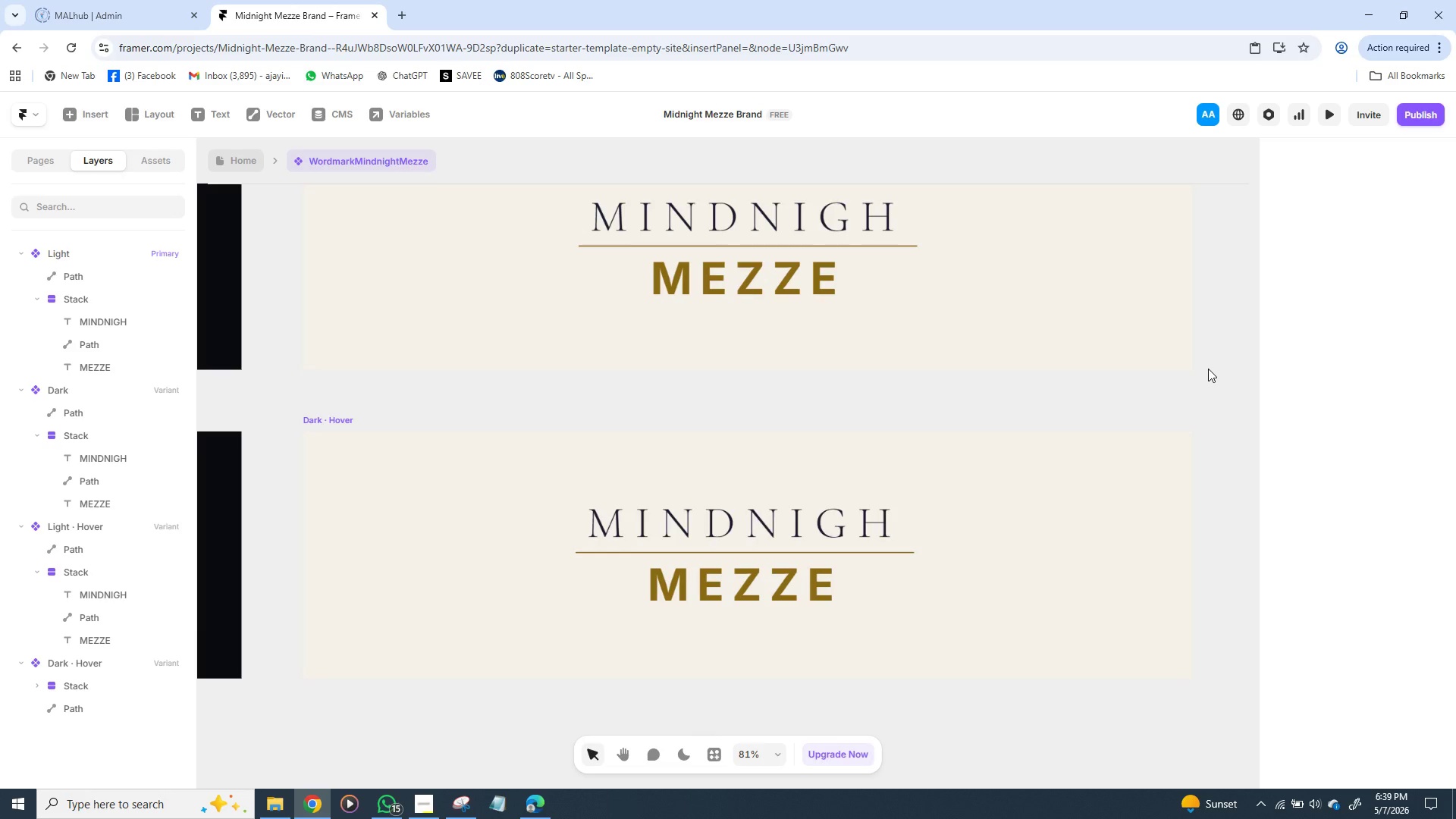 
wait(11.99)
 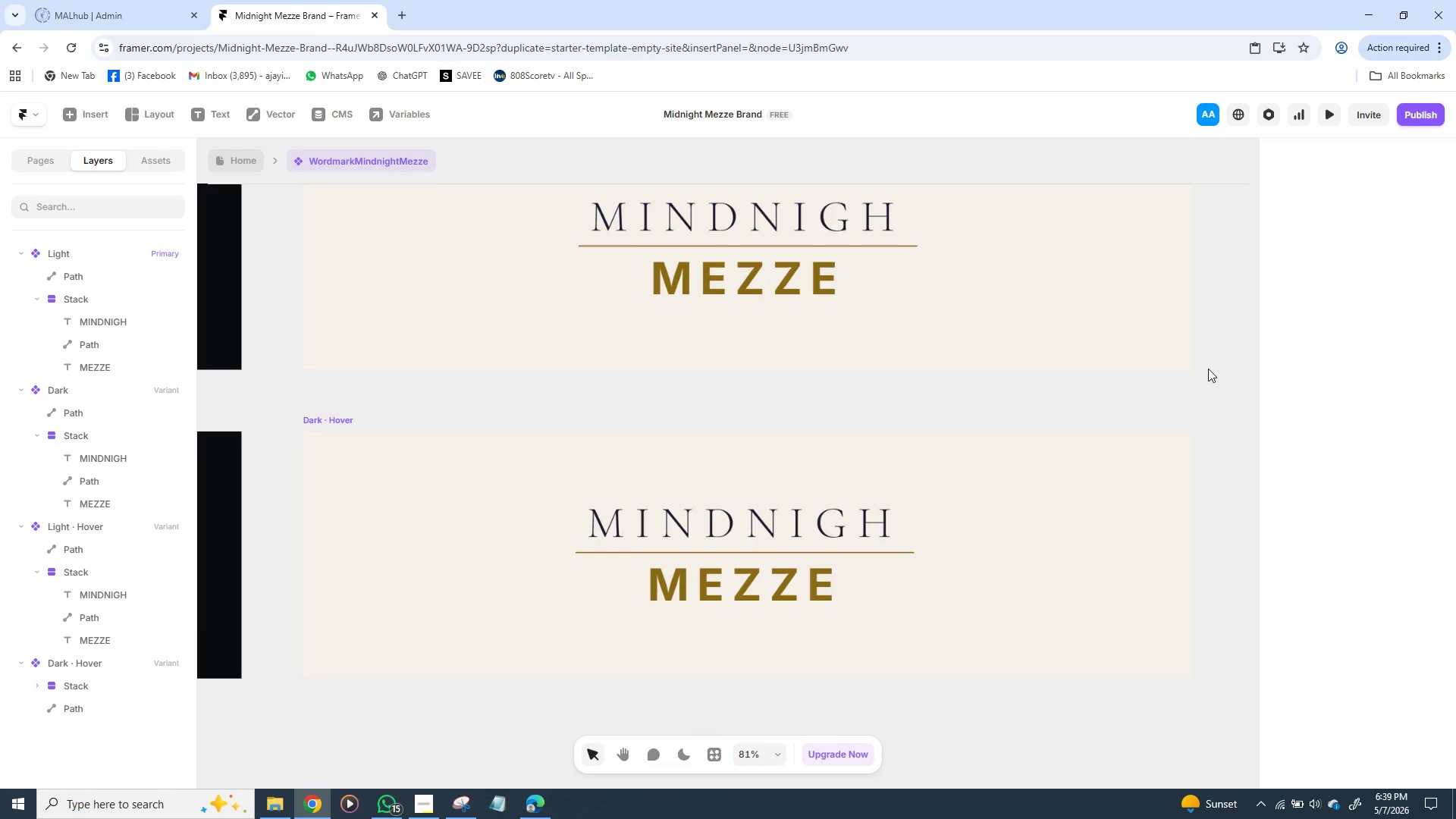 
left_click([341, 447])
 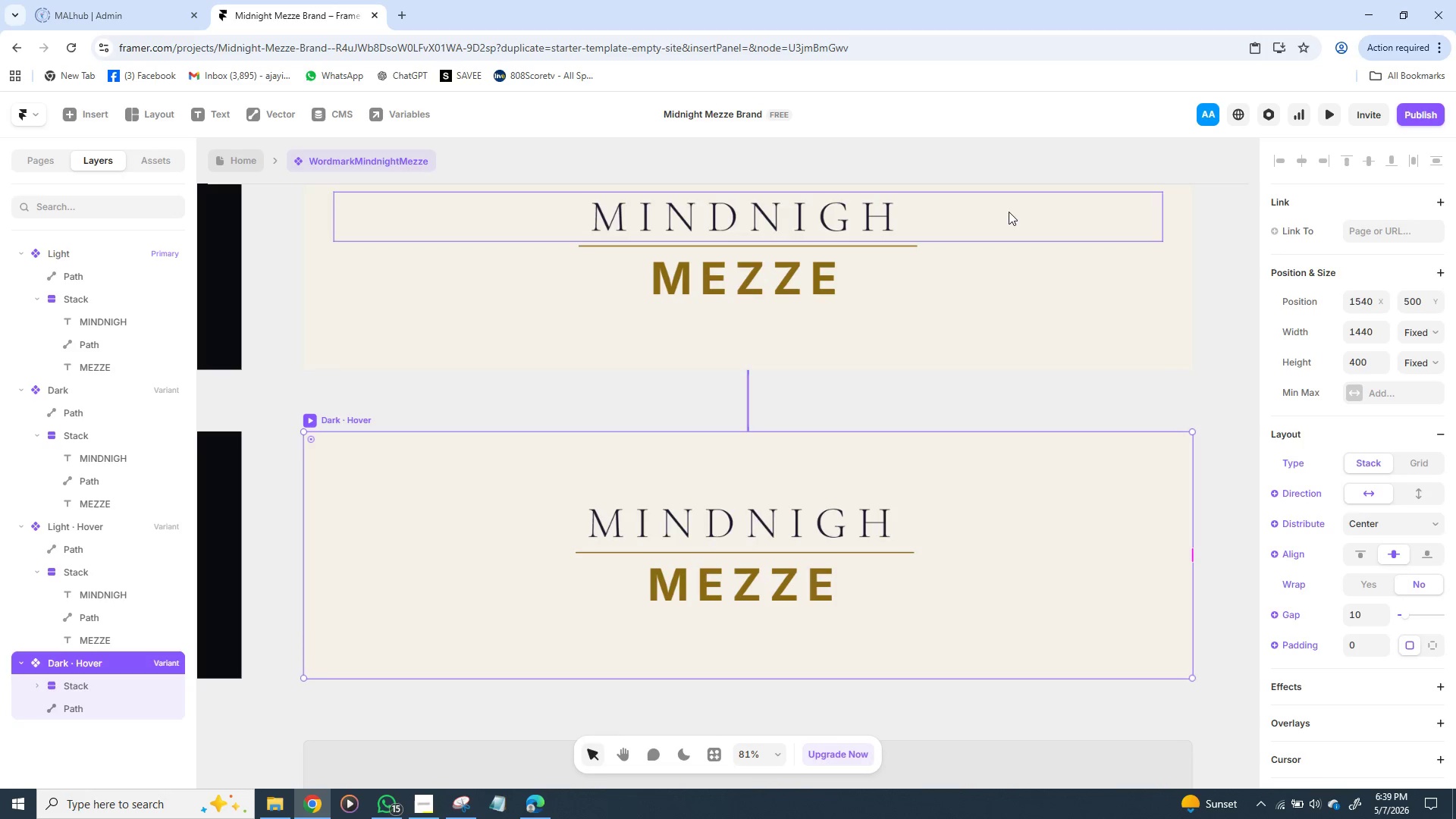 
wait(13.39)
 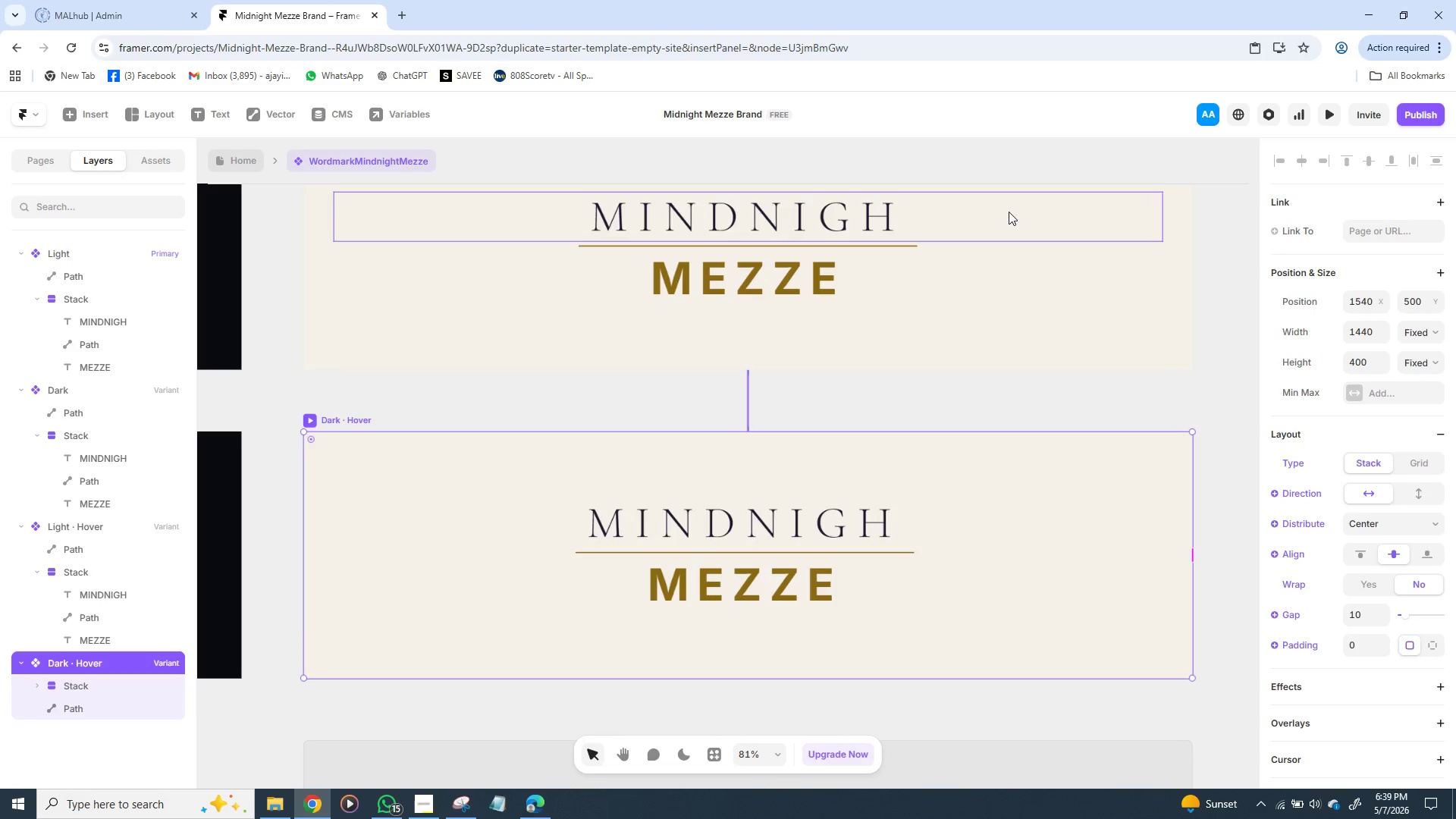 
scroll: coordinate [1341, 263], scroll_direction: down, amount: 5.0
 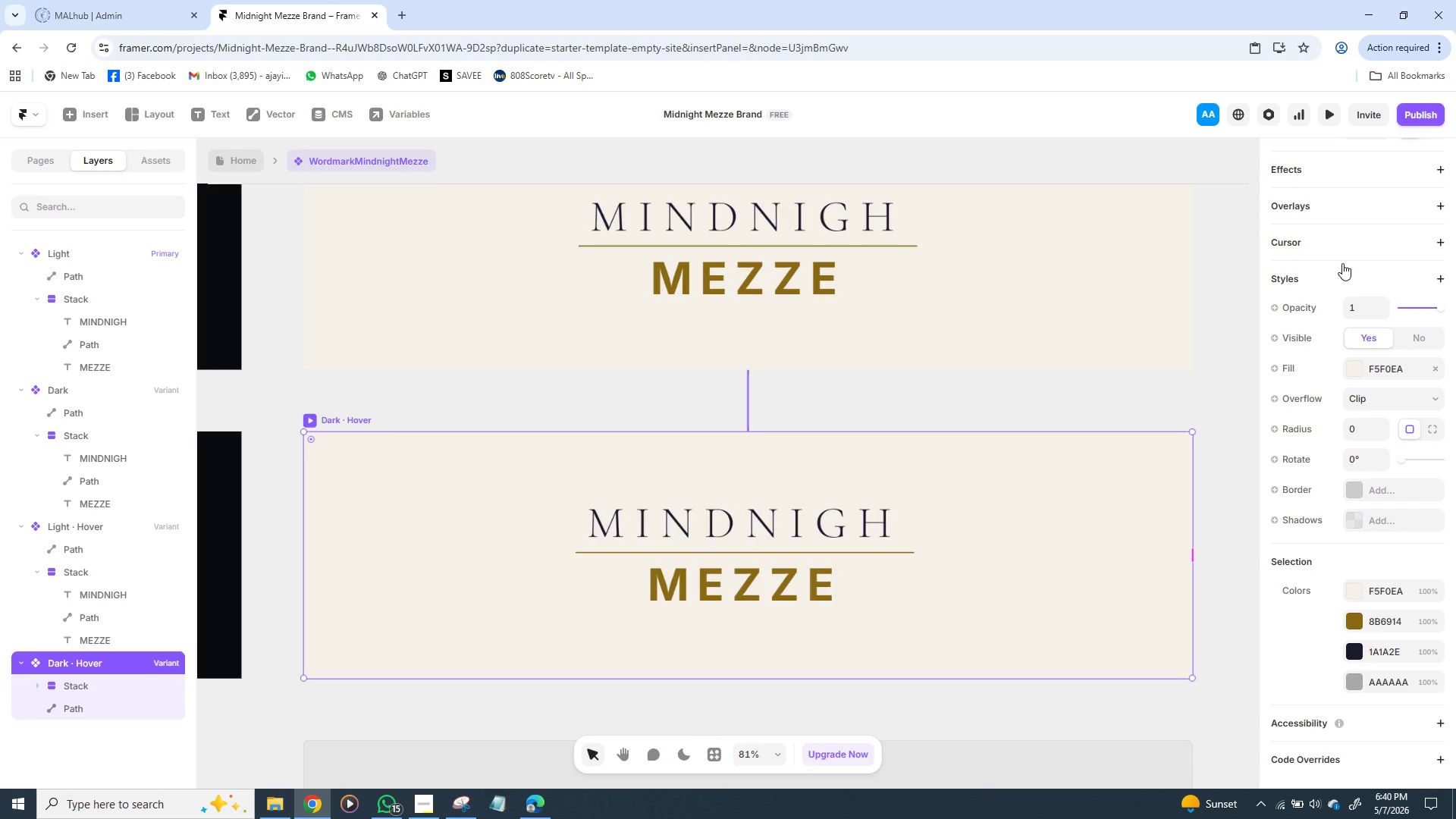 
scroll: coordinate [1342, 263], scroll_direction: up, amount: 2.0
 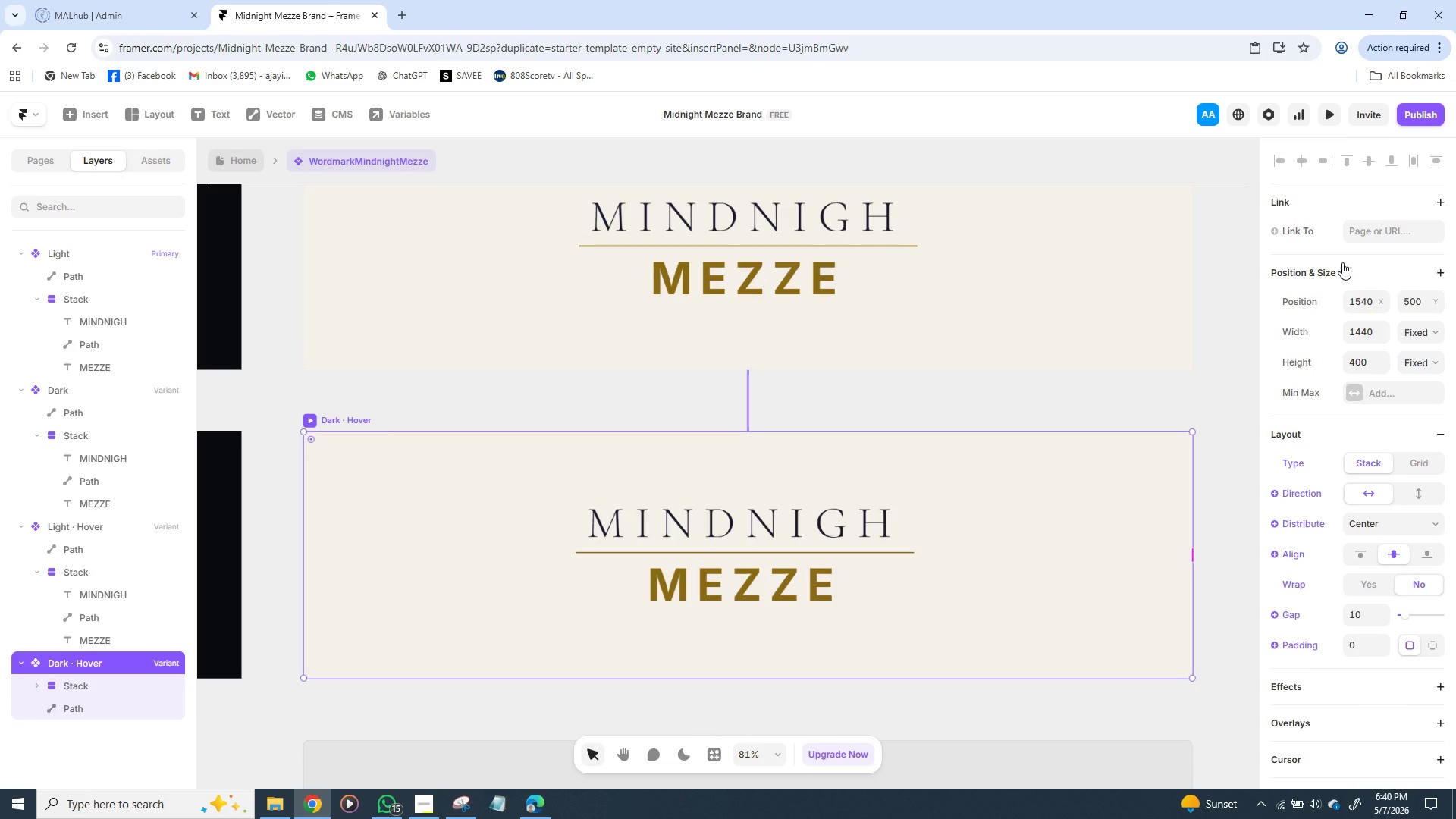 
scroll: coordinate [1346, 425], scroll_direction: down, amount: 11.0
 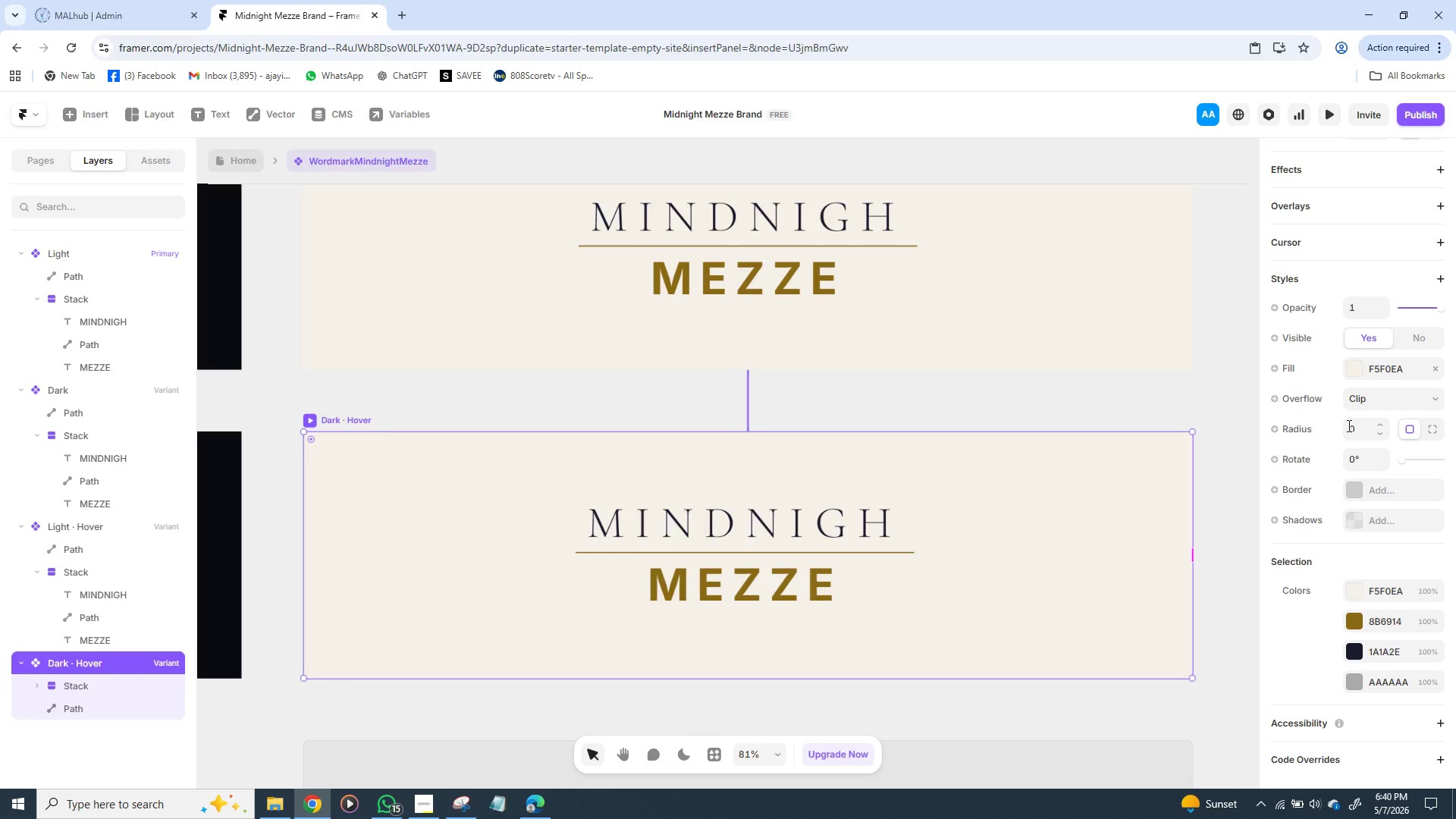 
scroll: coordinate [1348, 425], scroll_direction: up, amount: 8.0
 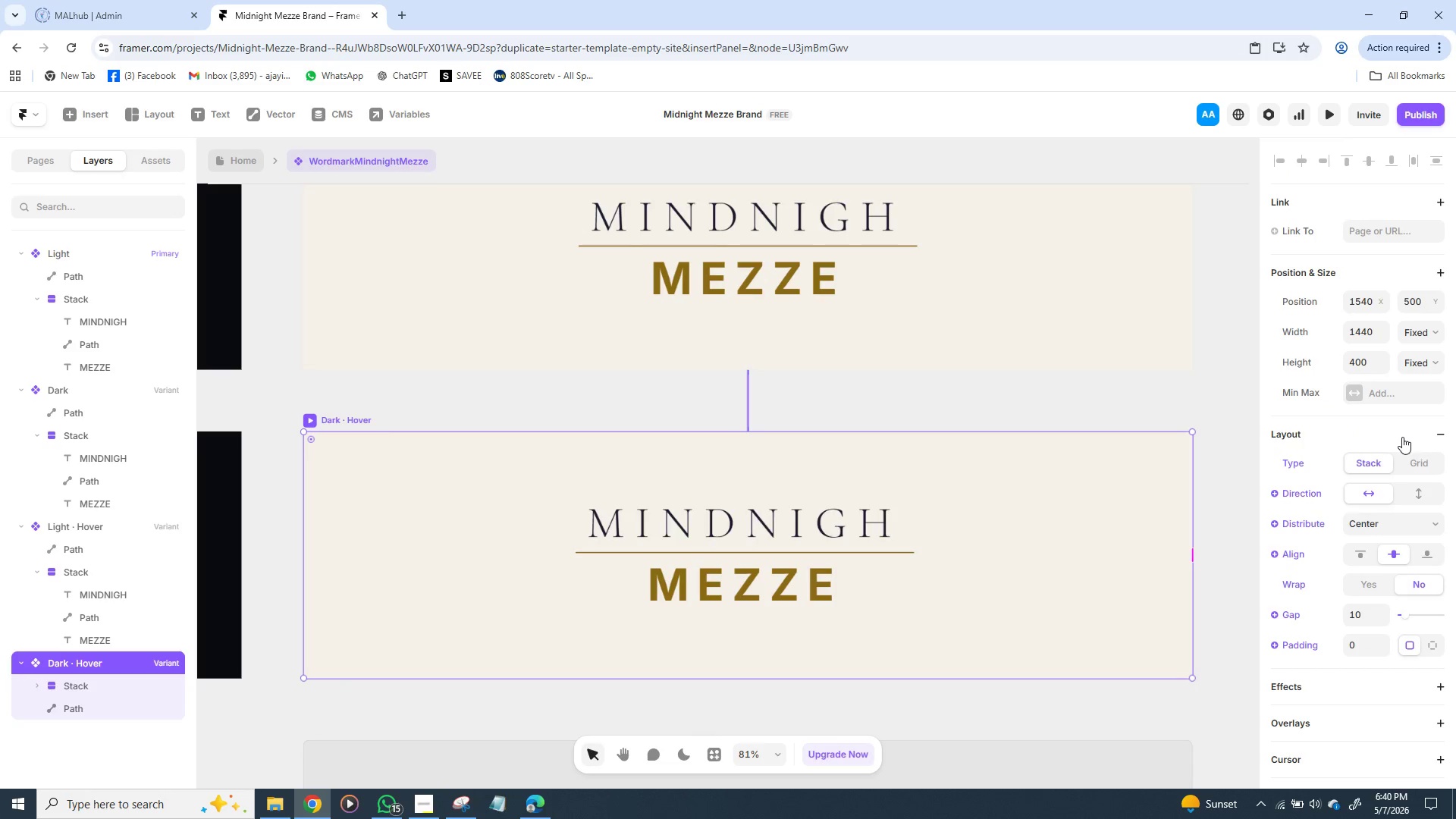 
wait(8.92)
 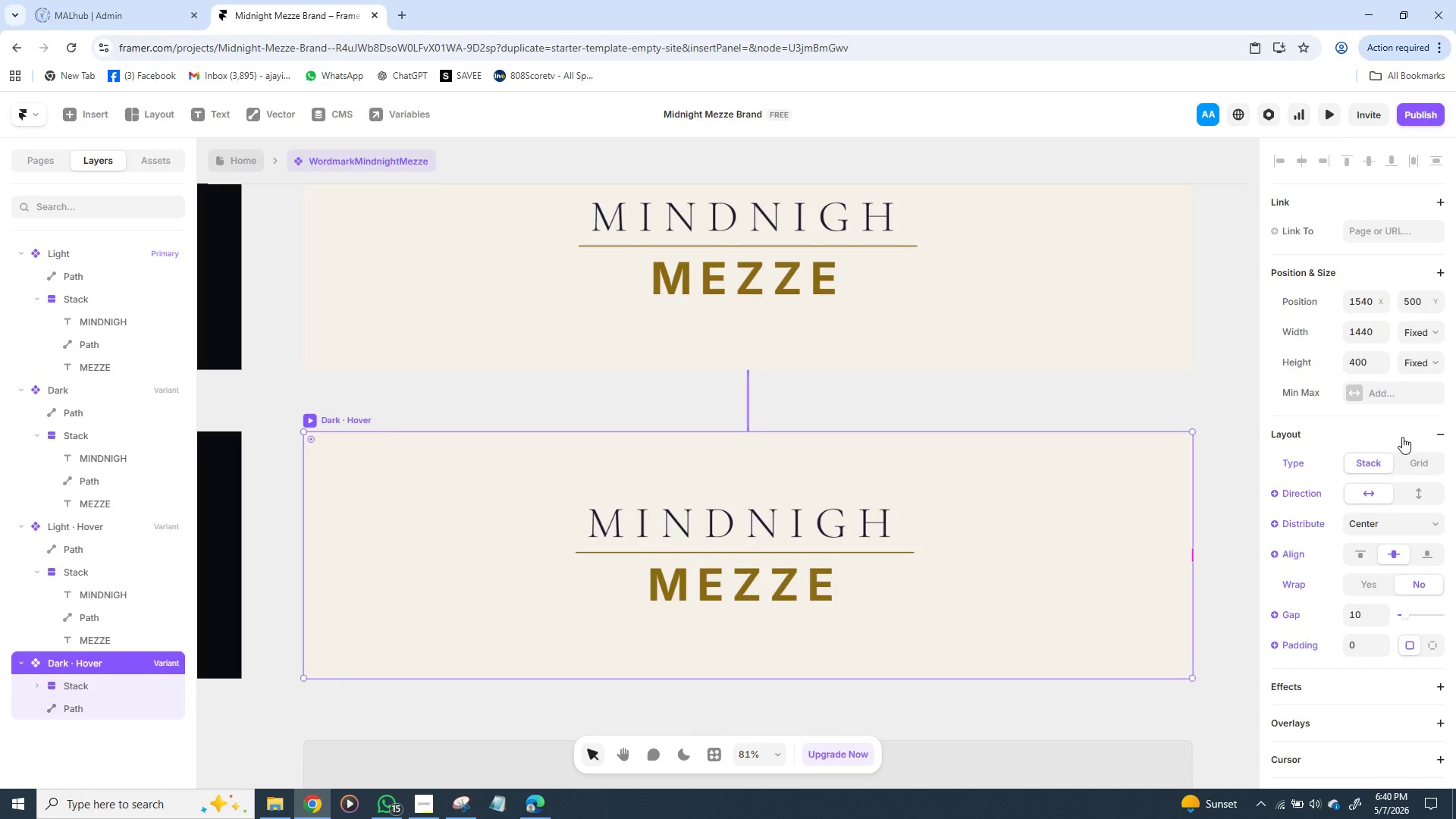 
left_click([1430, 526])
 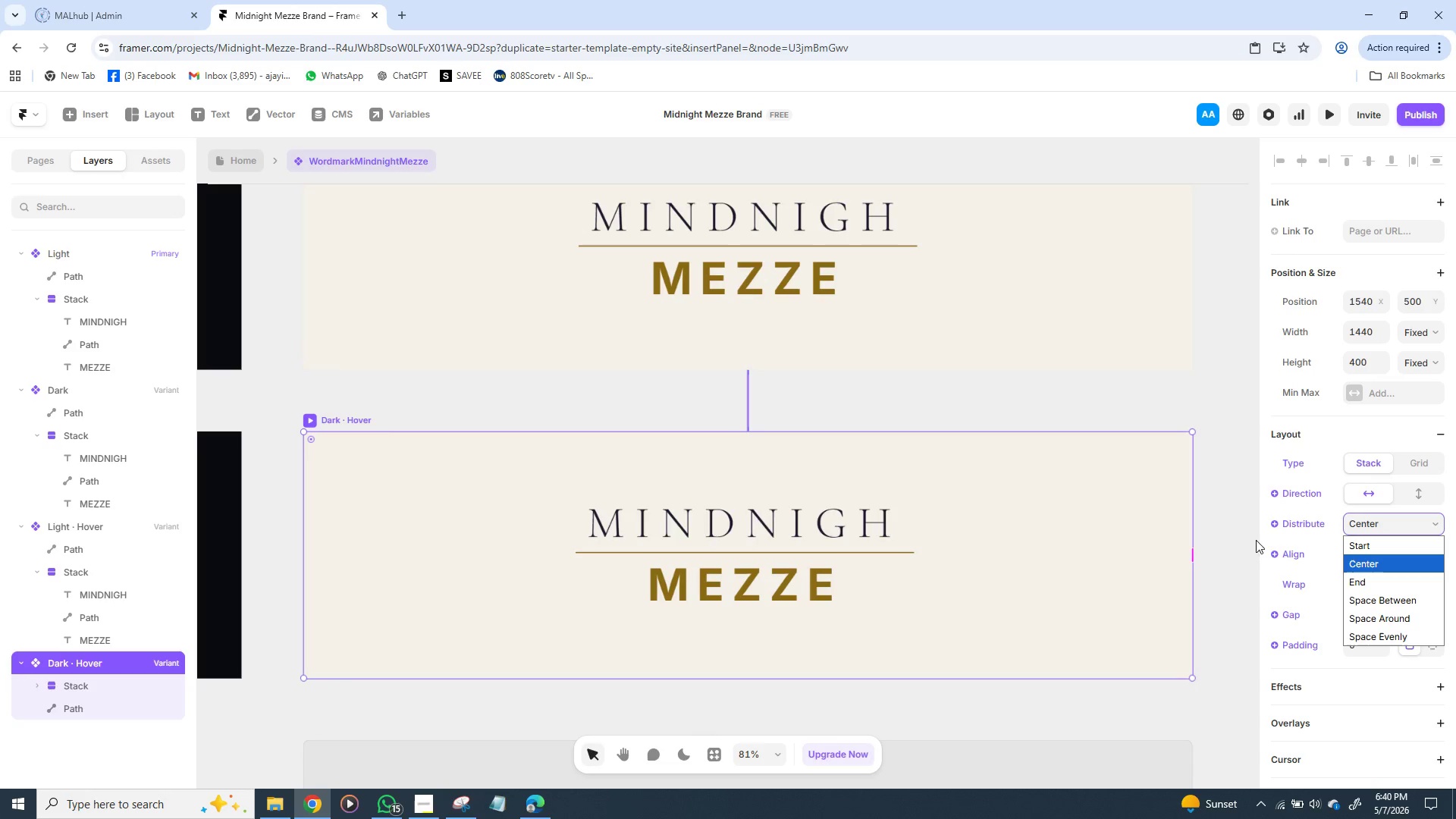 
left_click([1246, 540])
 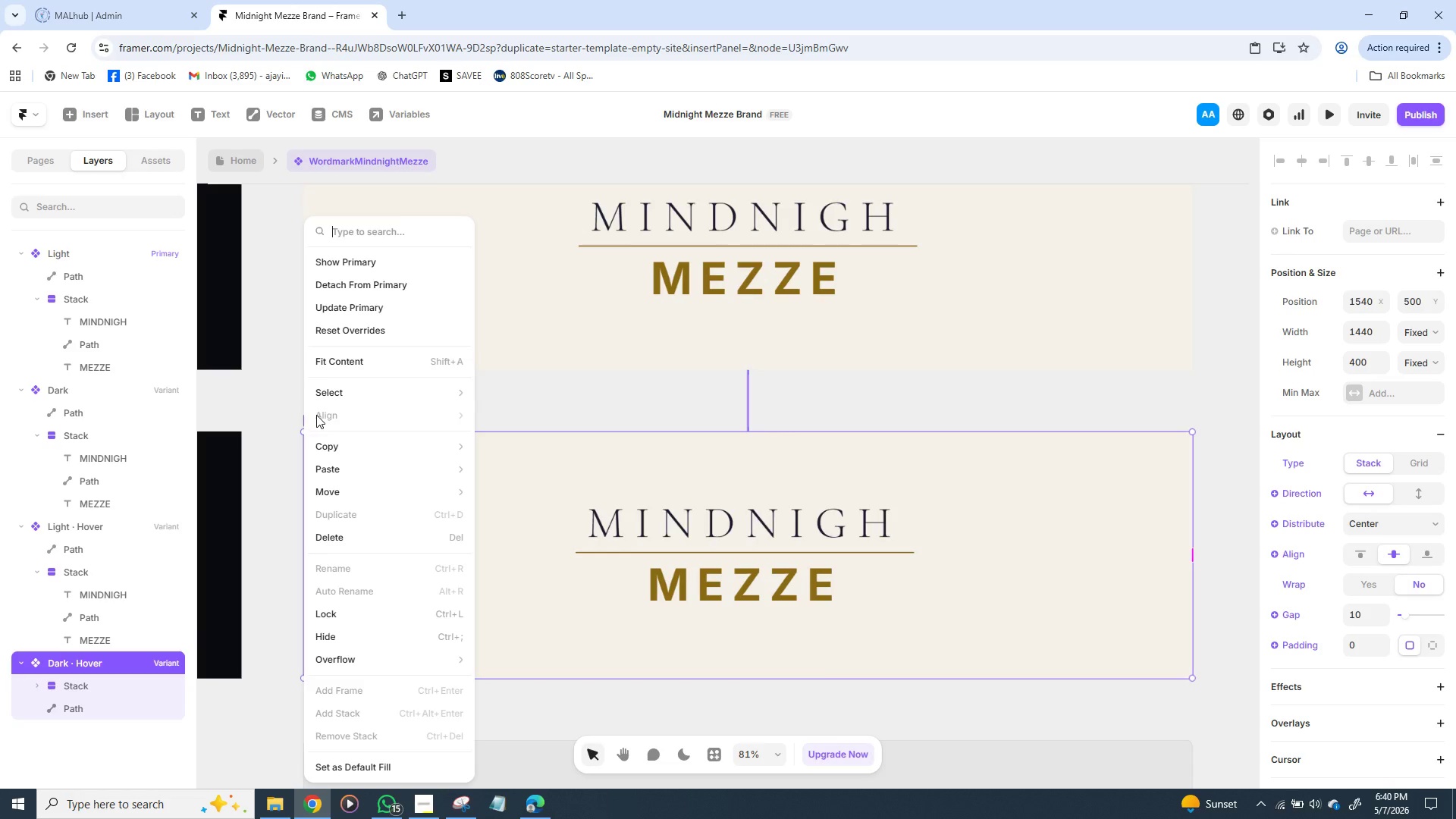 
wait(12.59)
 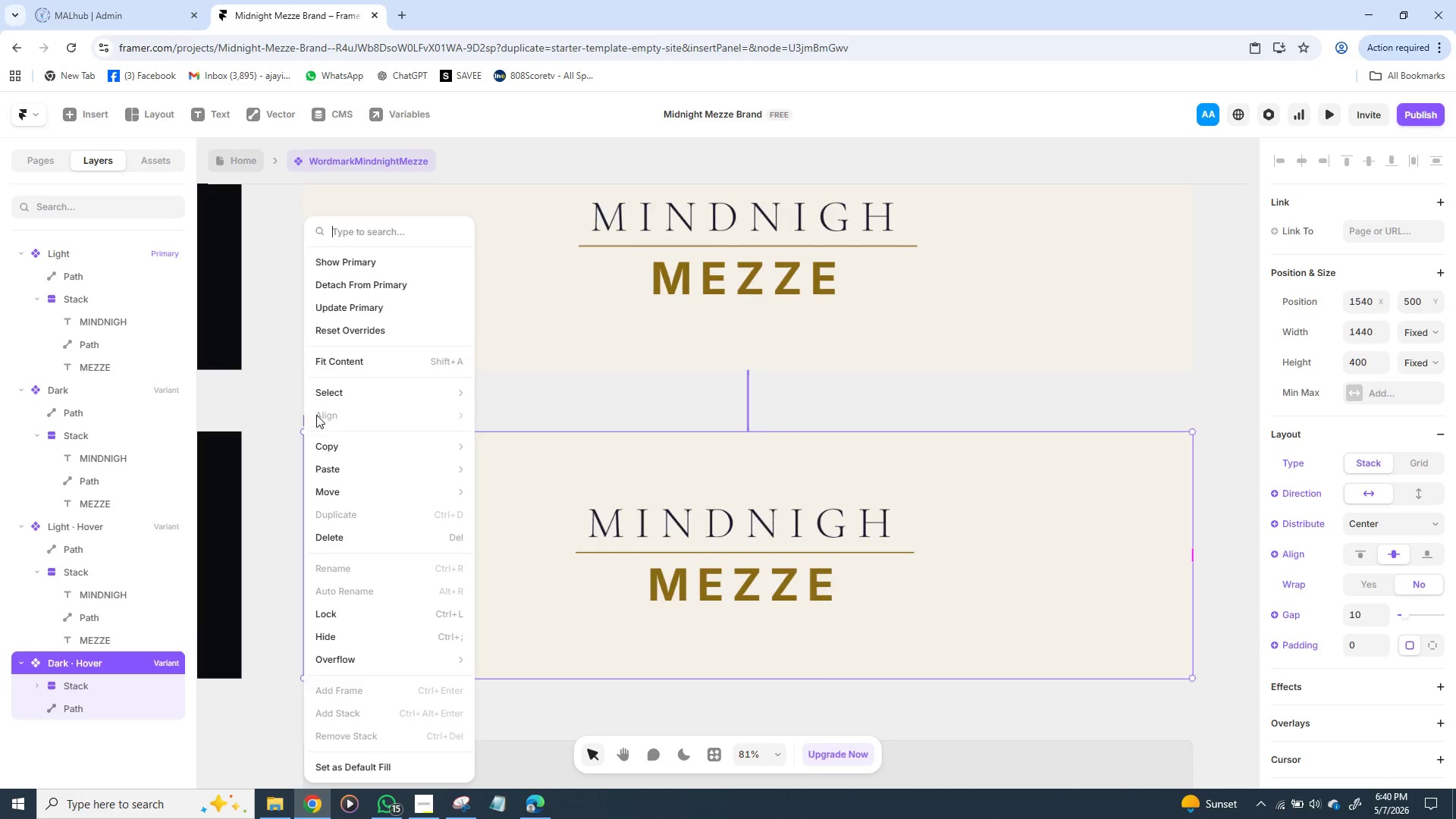 
mouse_move([356, 488])
 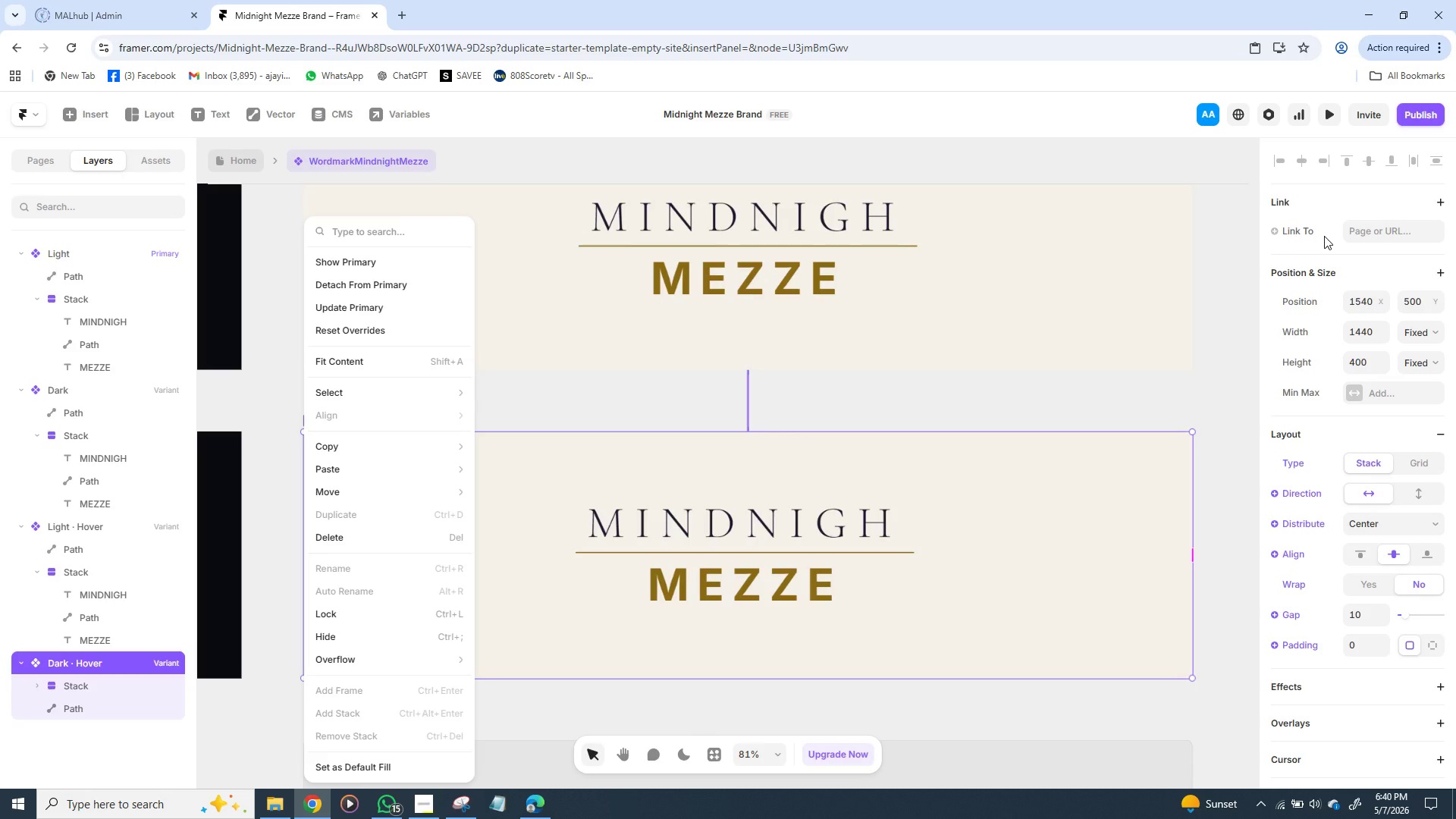 
wait(21.35)
 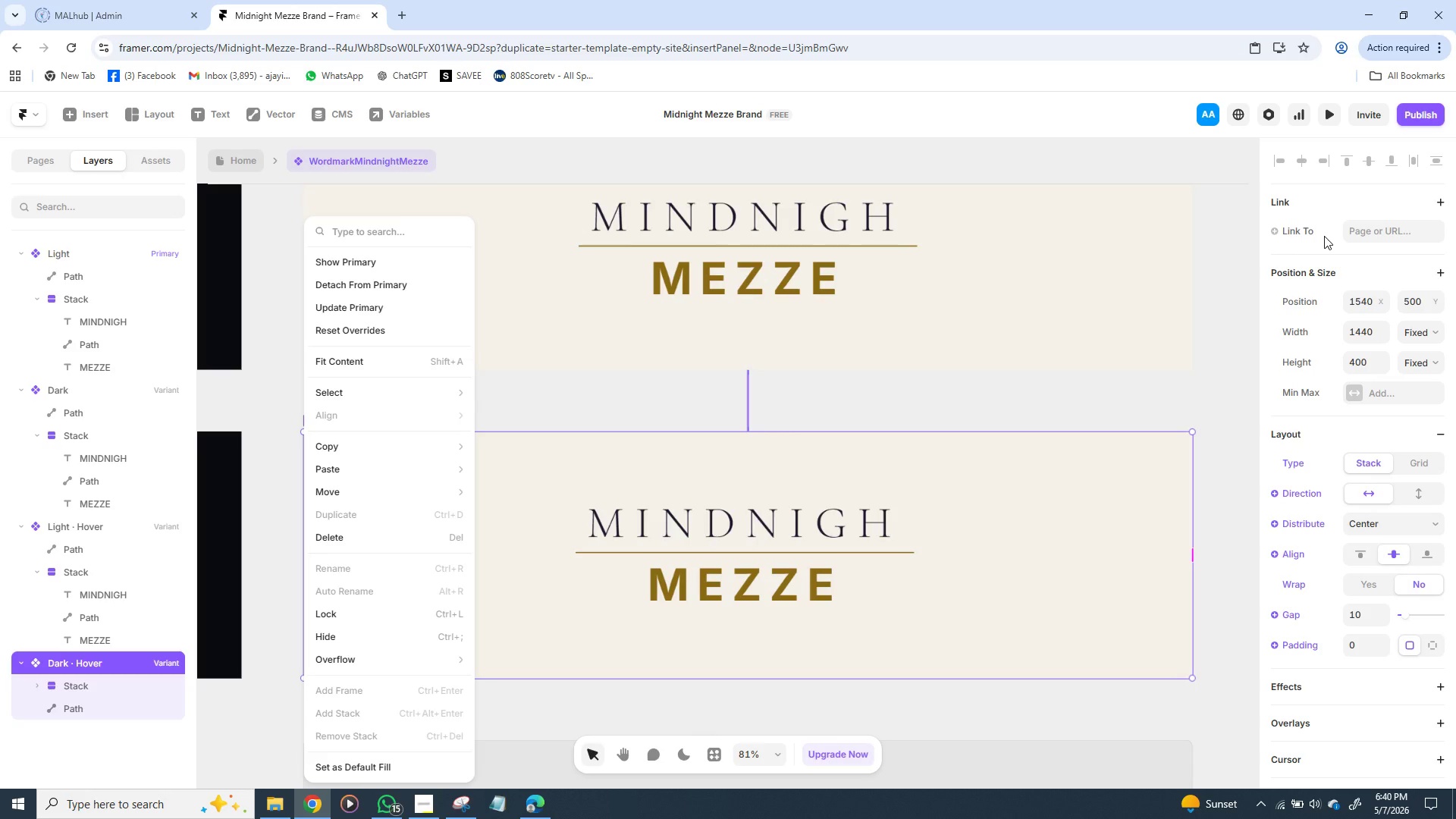 
left_click([949, 406])
 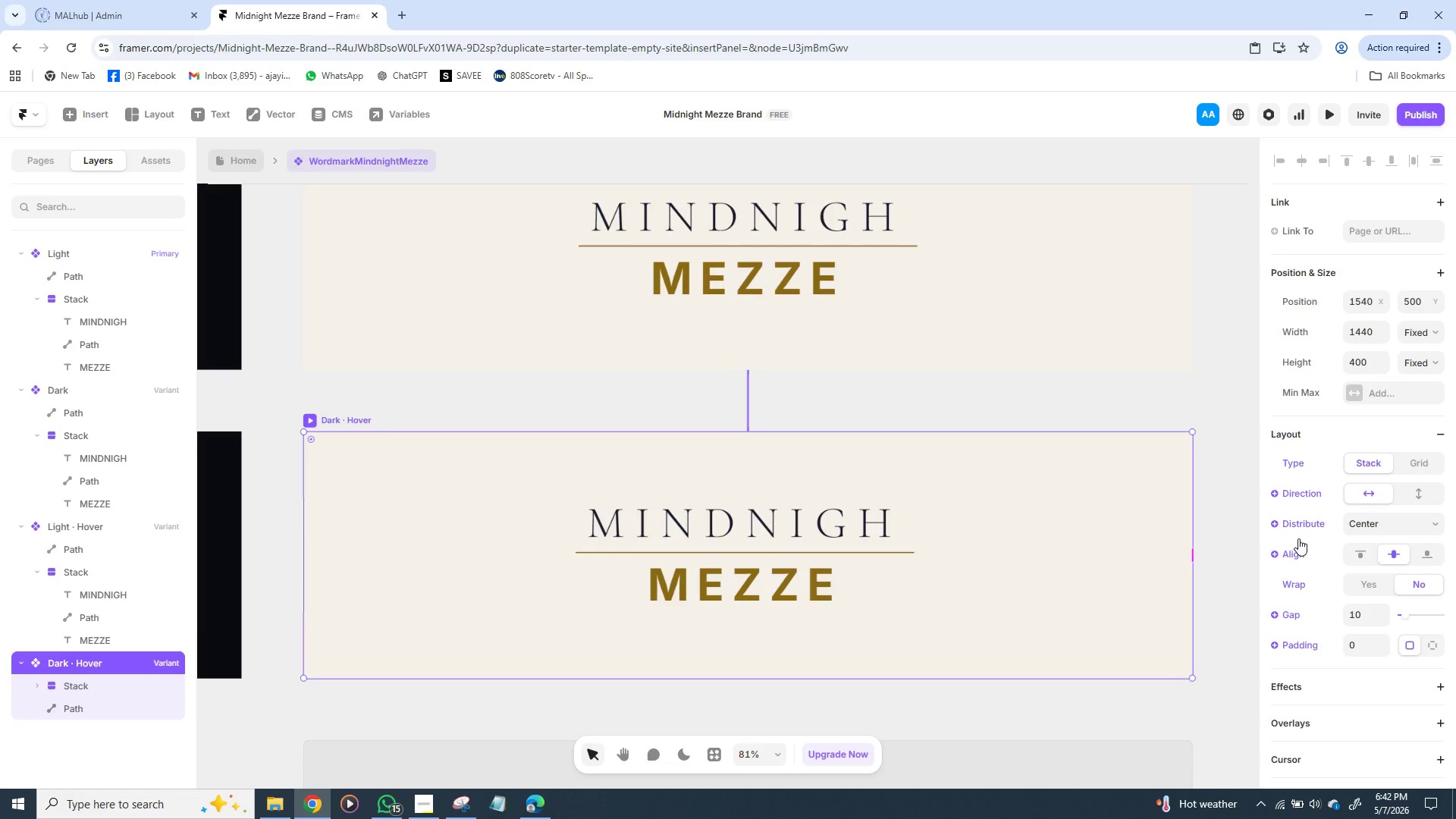 
wait(117.81)
 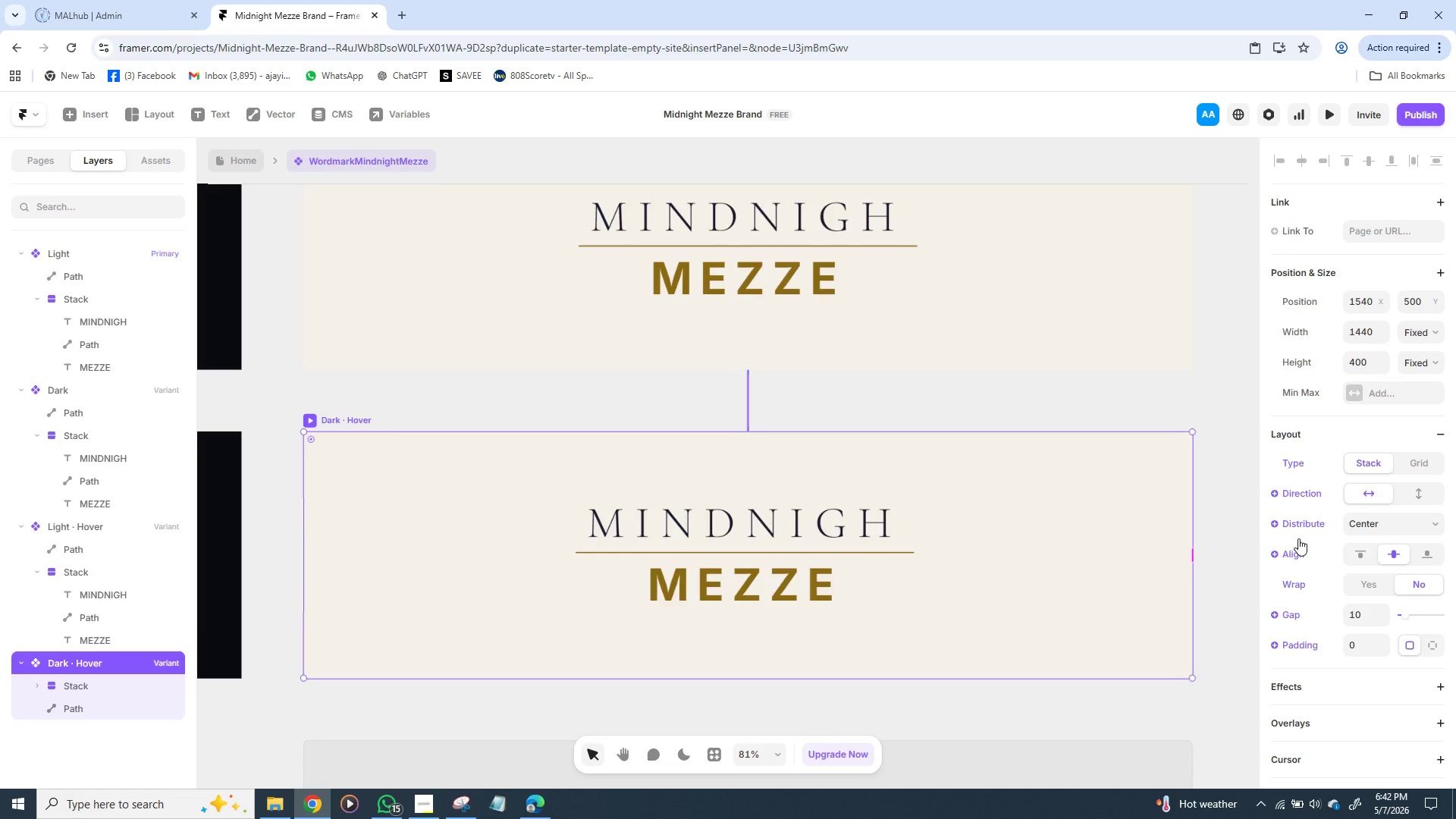 
left_click([749, 406])
 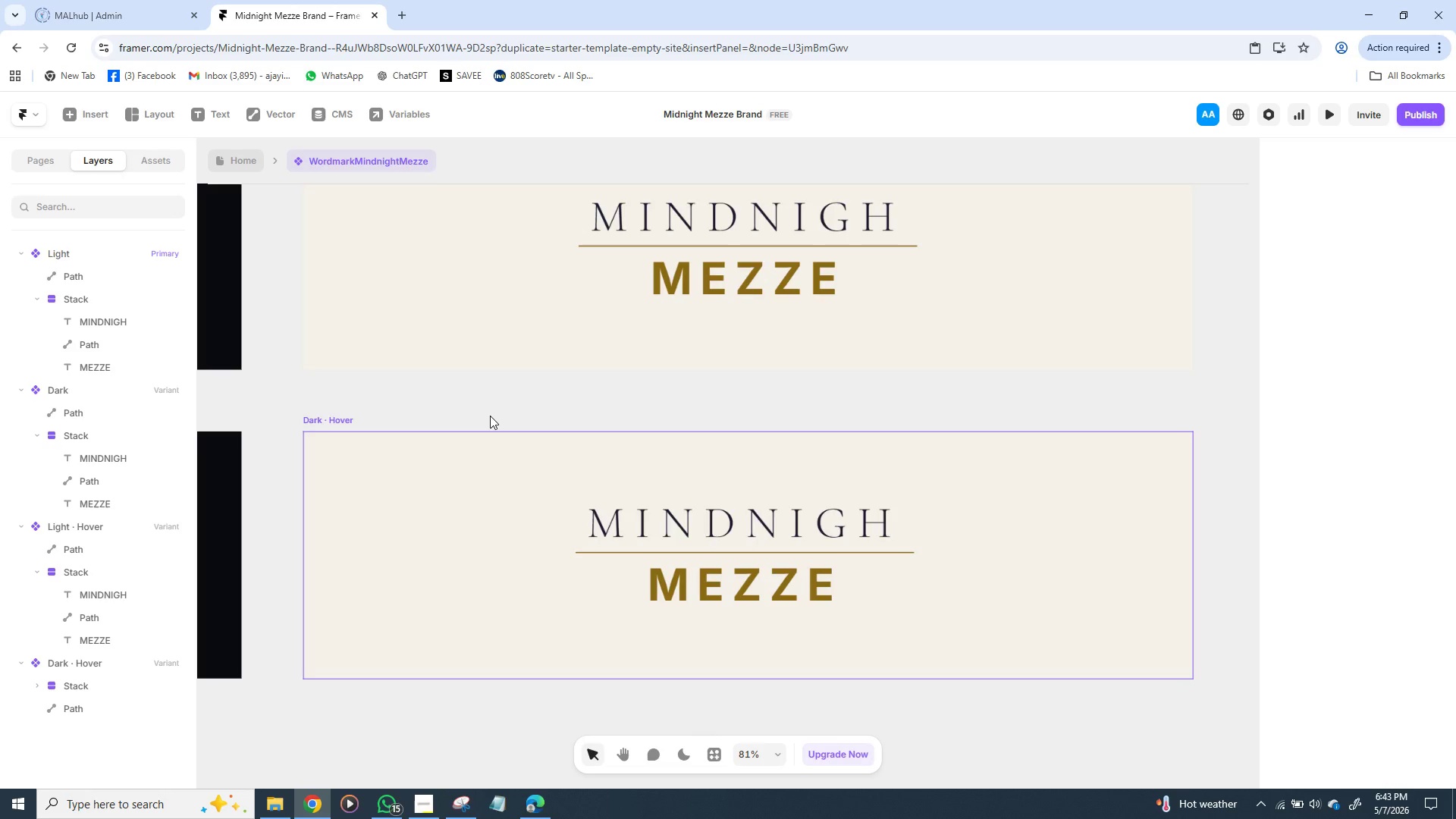 
left_click([570, 336])
 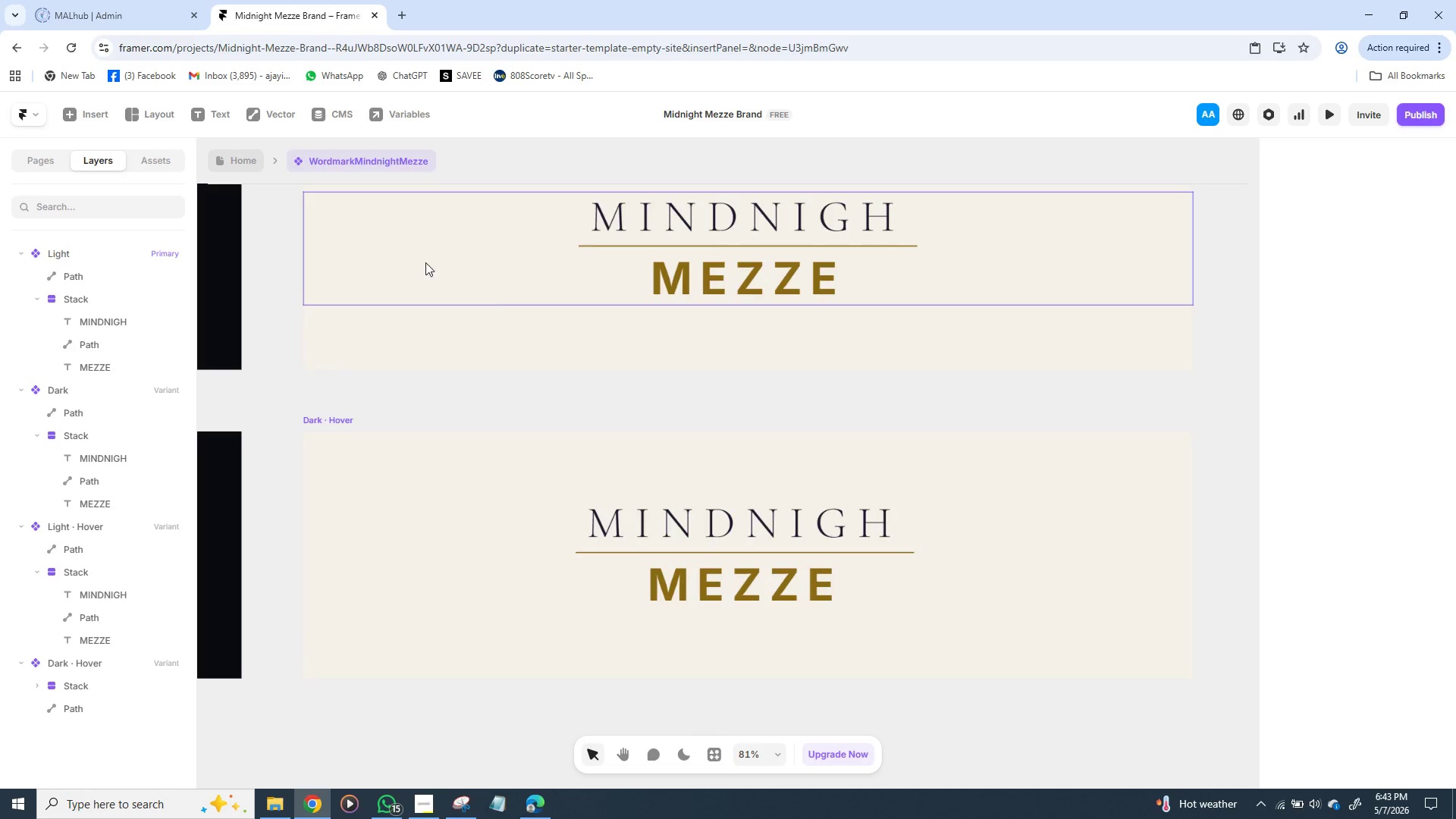 
scroll: coordinate [426, 283], scroll_direction: up, amount: 6.0
 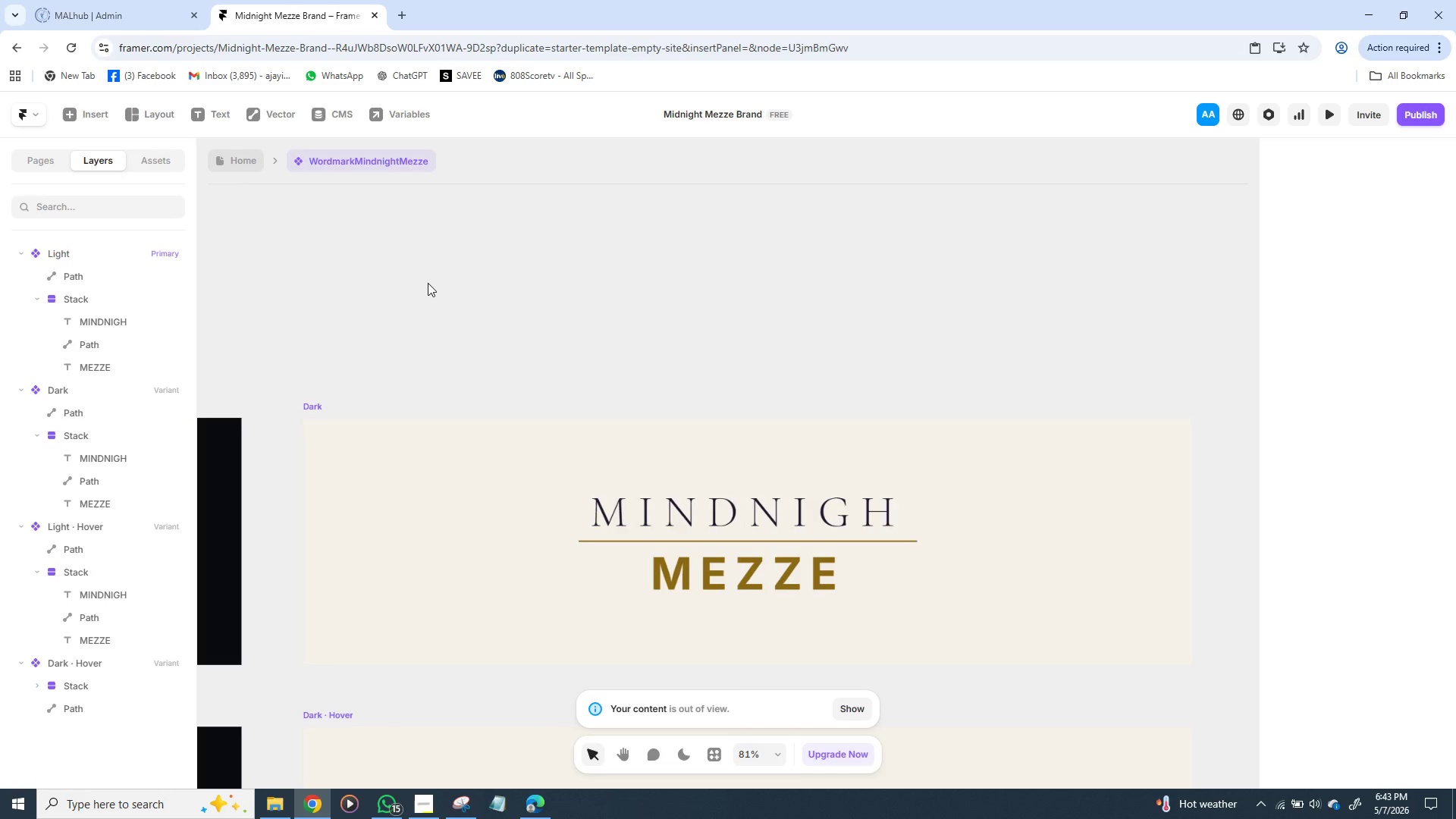 
scroll: coordinate [430, 283], scroll_direction: down, amount: 7.0
 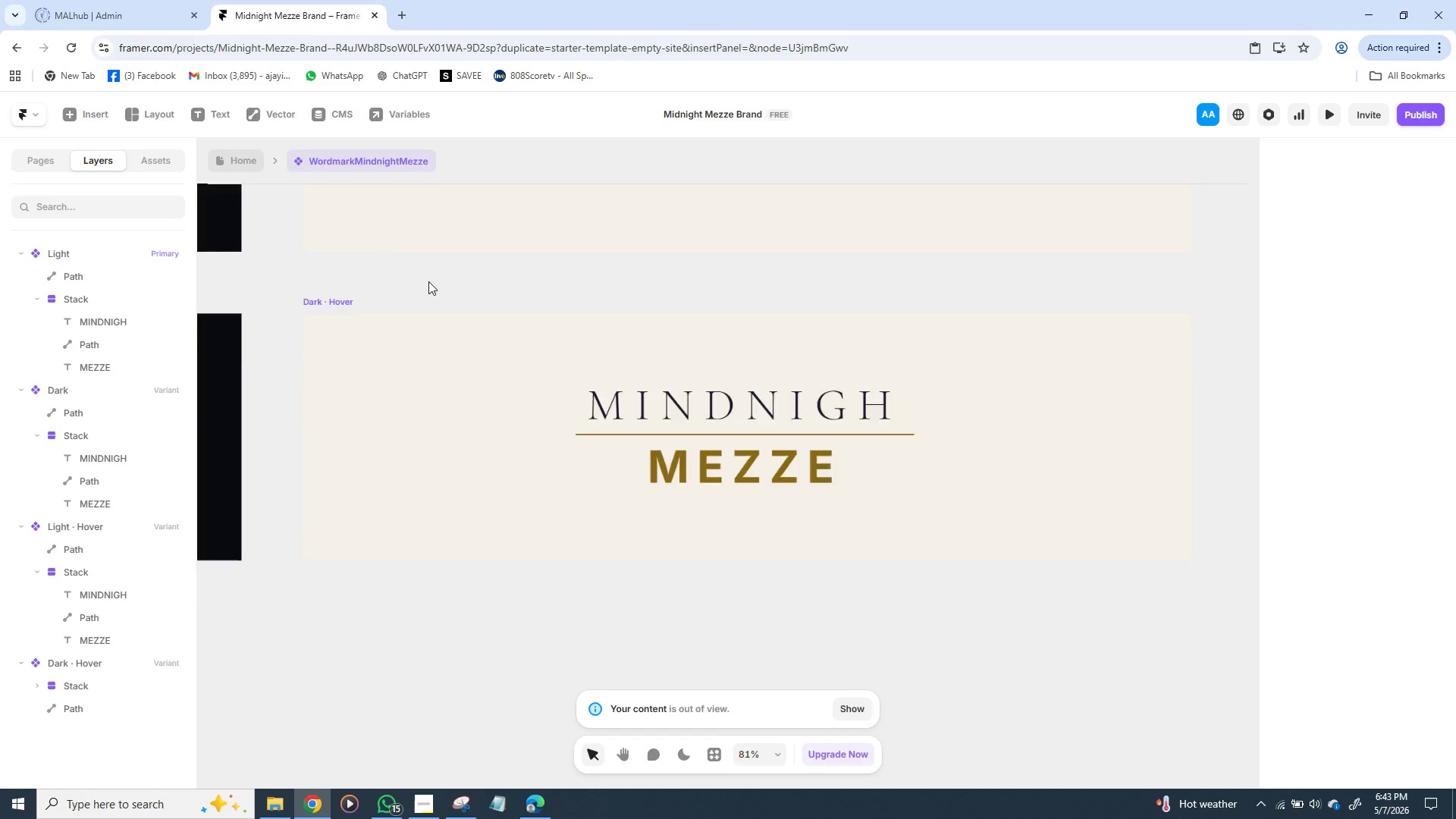 
scroll: coordinate [428, 281], scroll_direction: up, amount: 5.0
 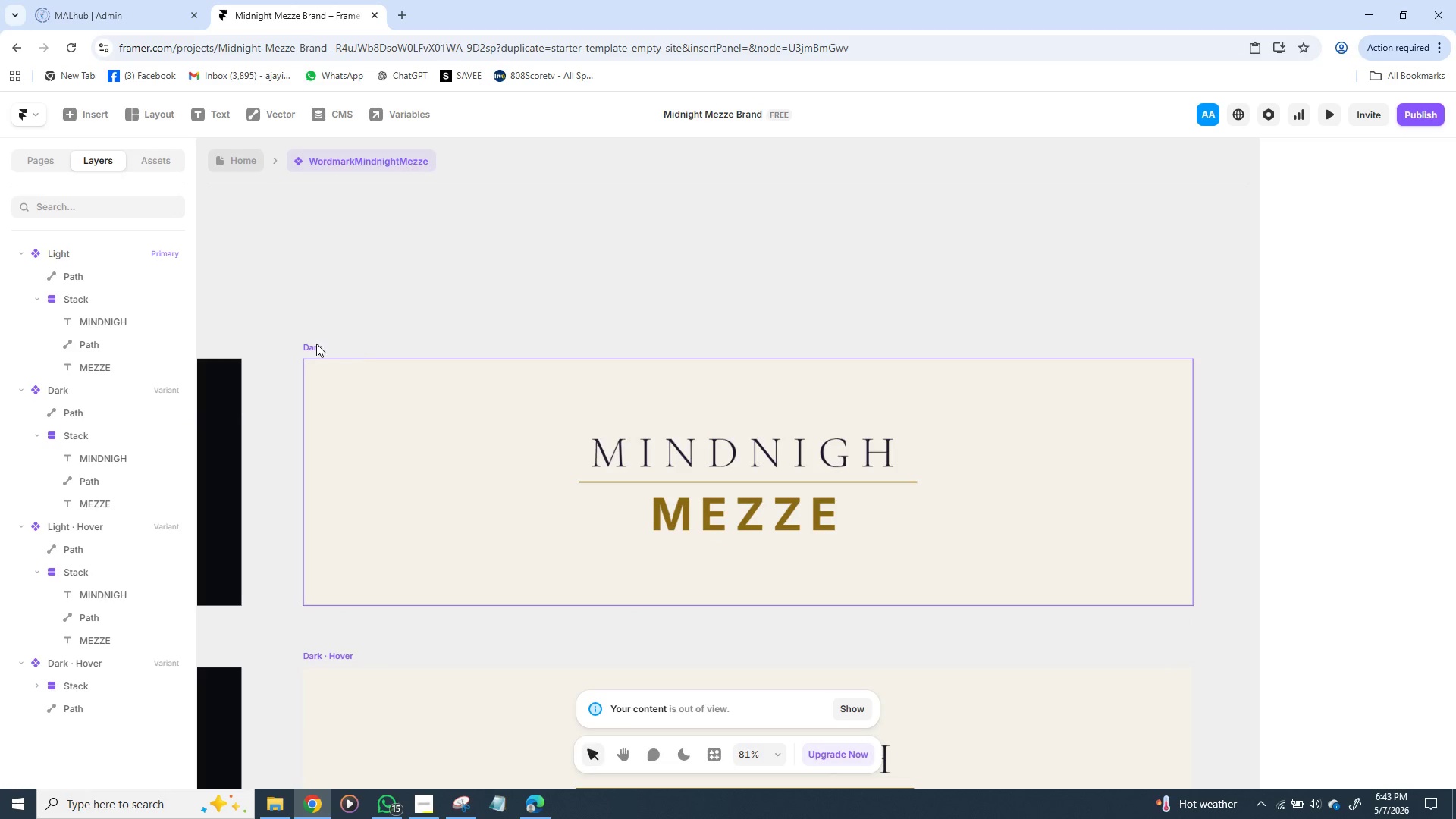 
left_click([316, 344])
 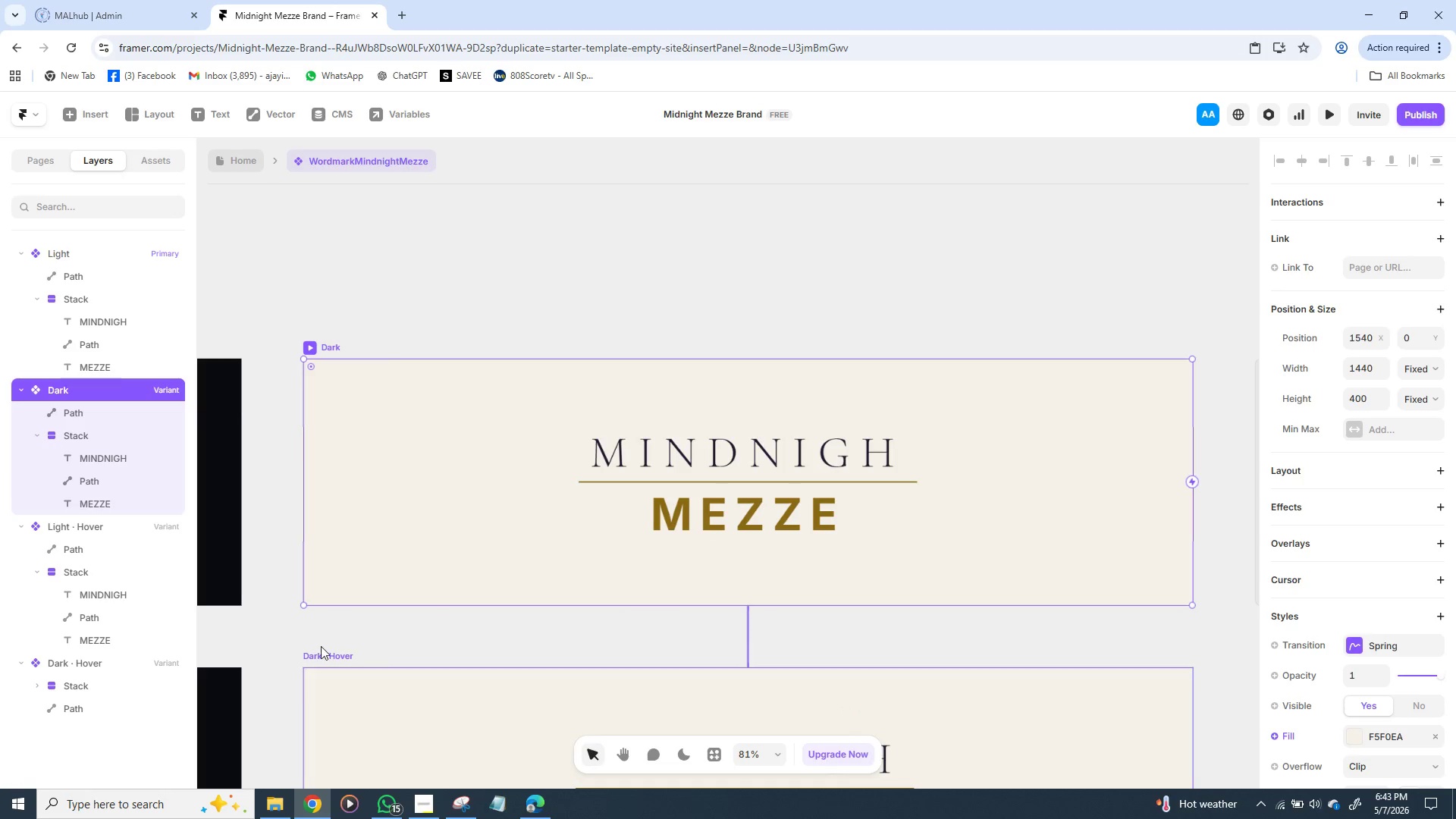 
left_click([331, 658])
 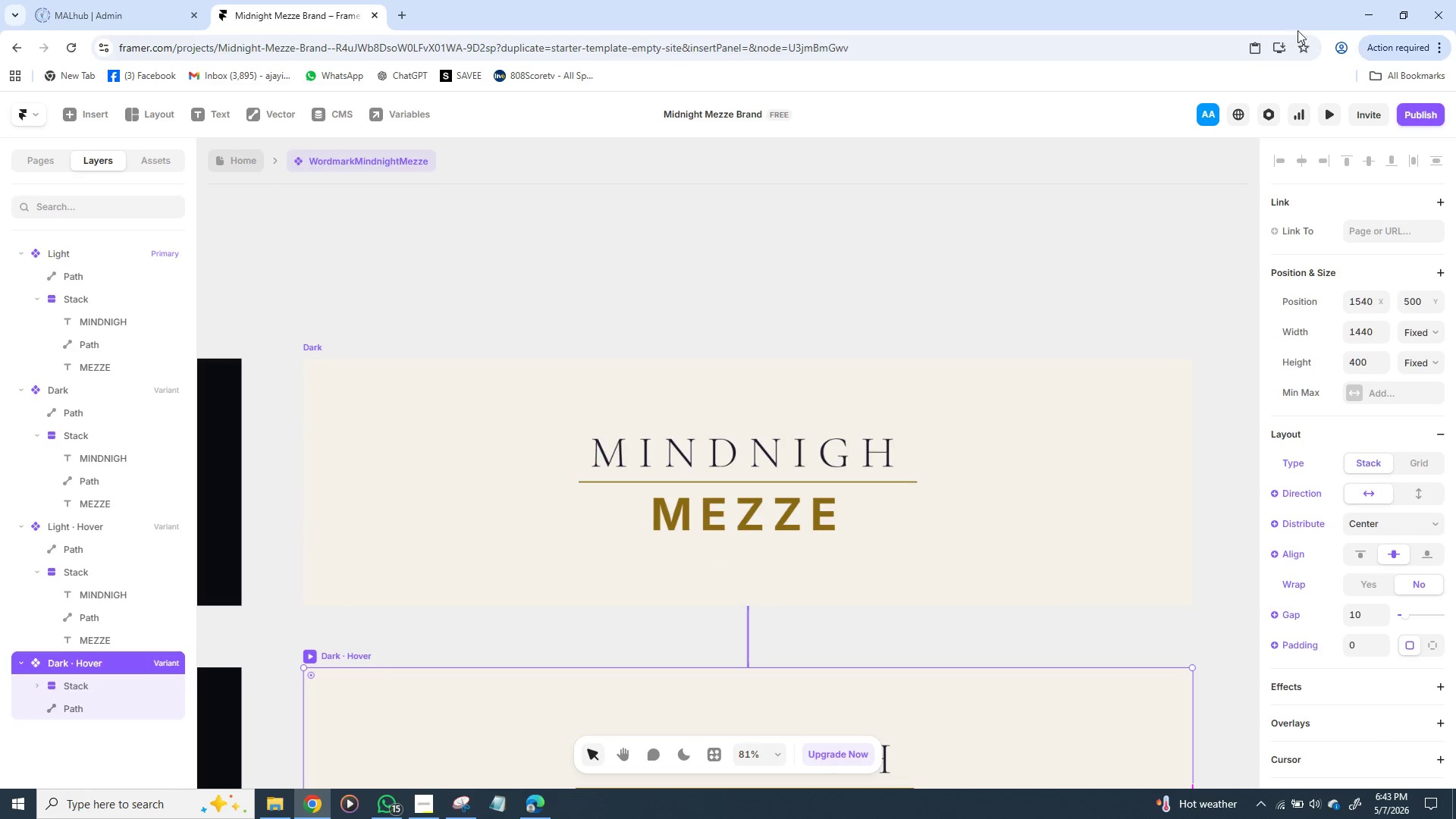 
scroll: coordinate [1341, 251], scroll_direction: up, amount: 11.0
 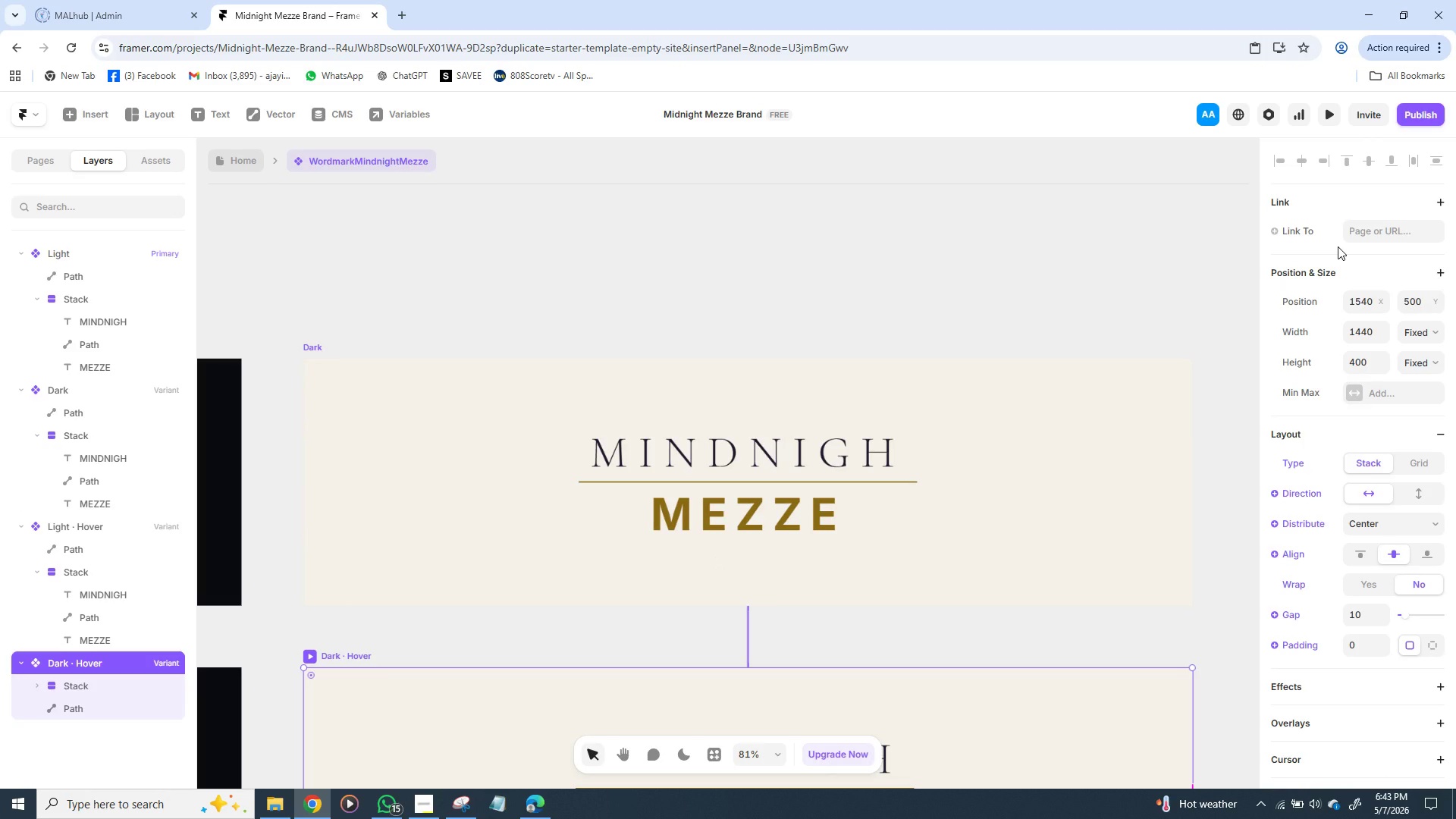 
wait(12.69)
 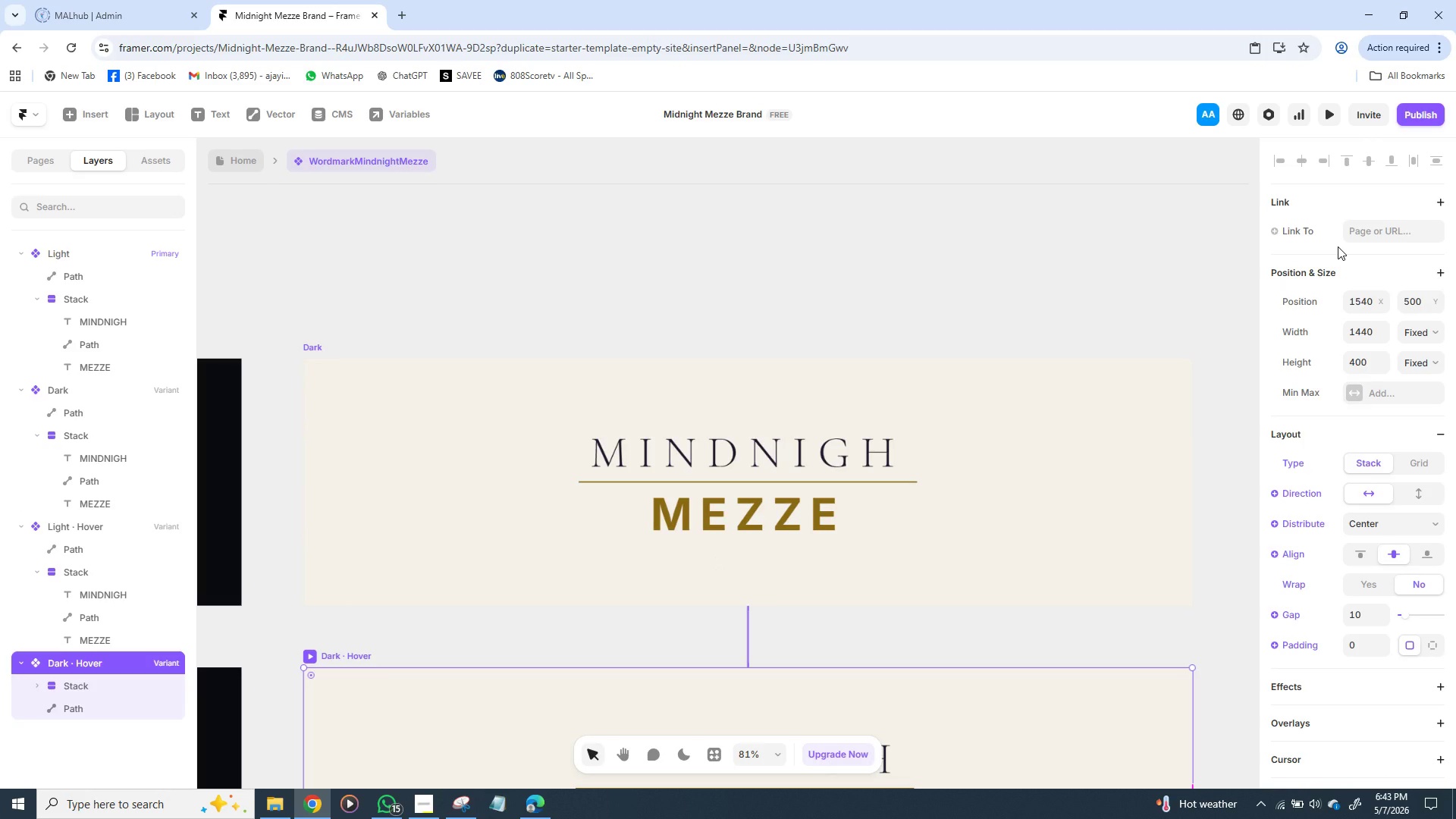 
scroll: coordinate [474, 423], scroll_direction: up, amount: 16.0
 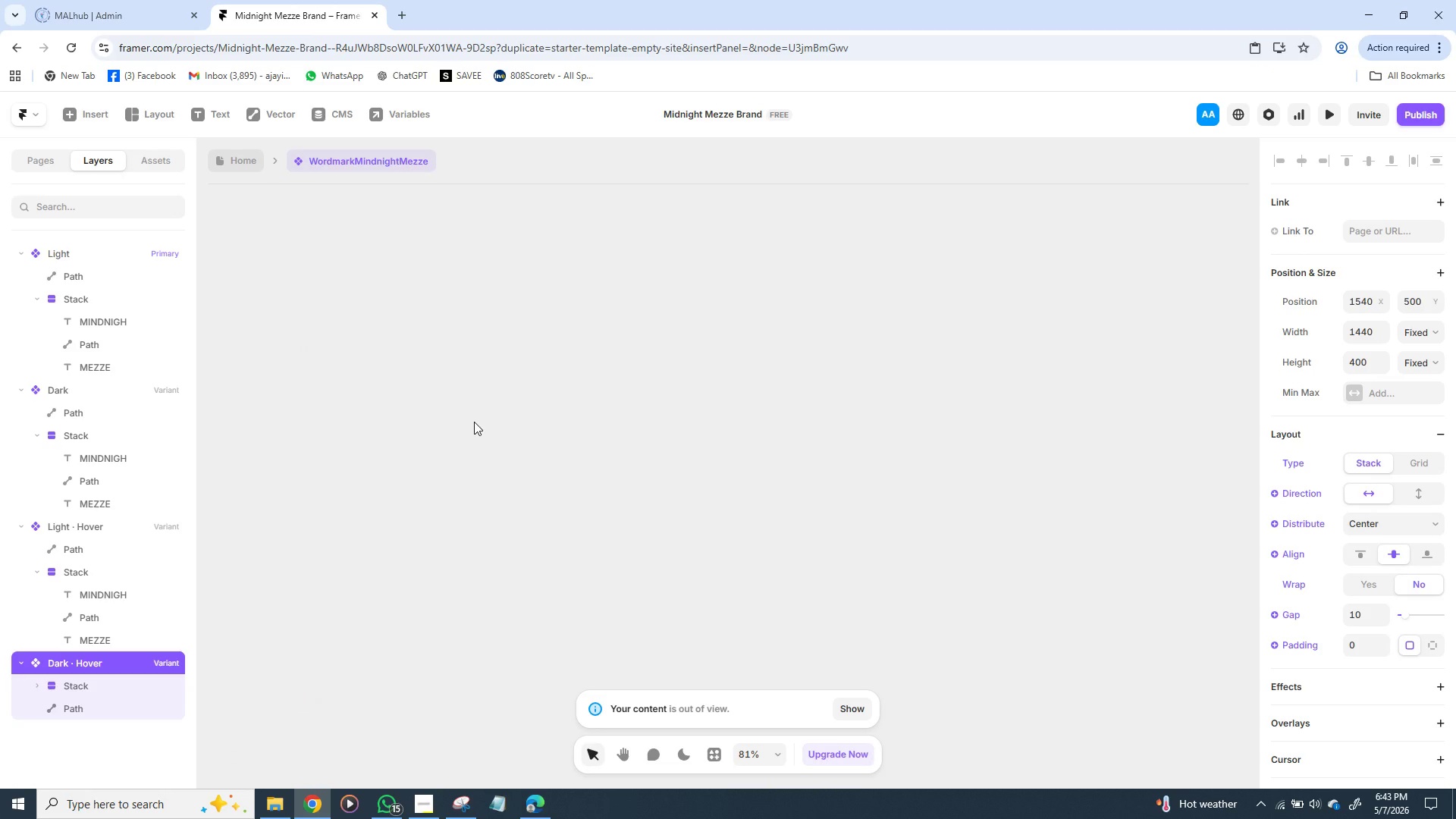 
scroll: coordinate [474, 422], scroll_direction: down, amount: 23.0
 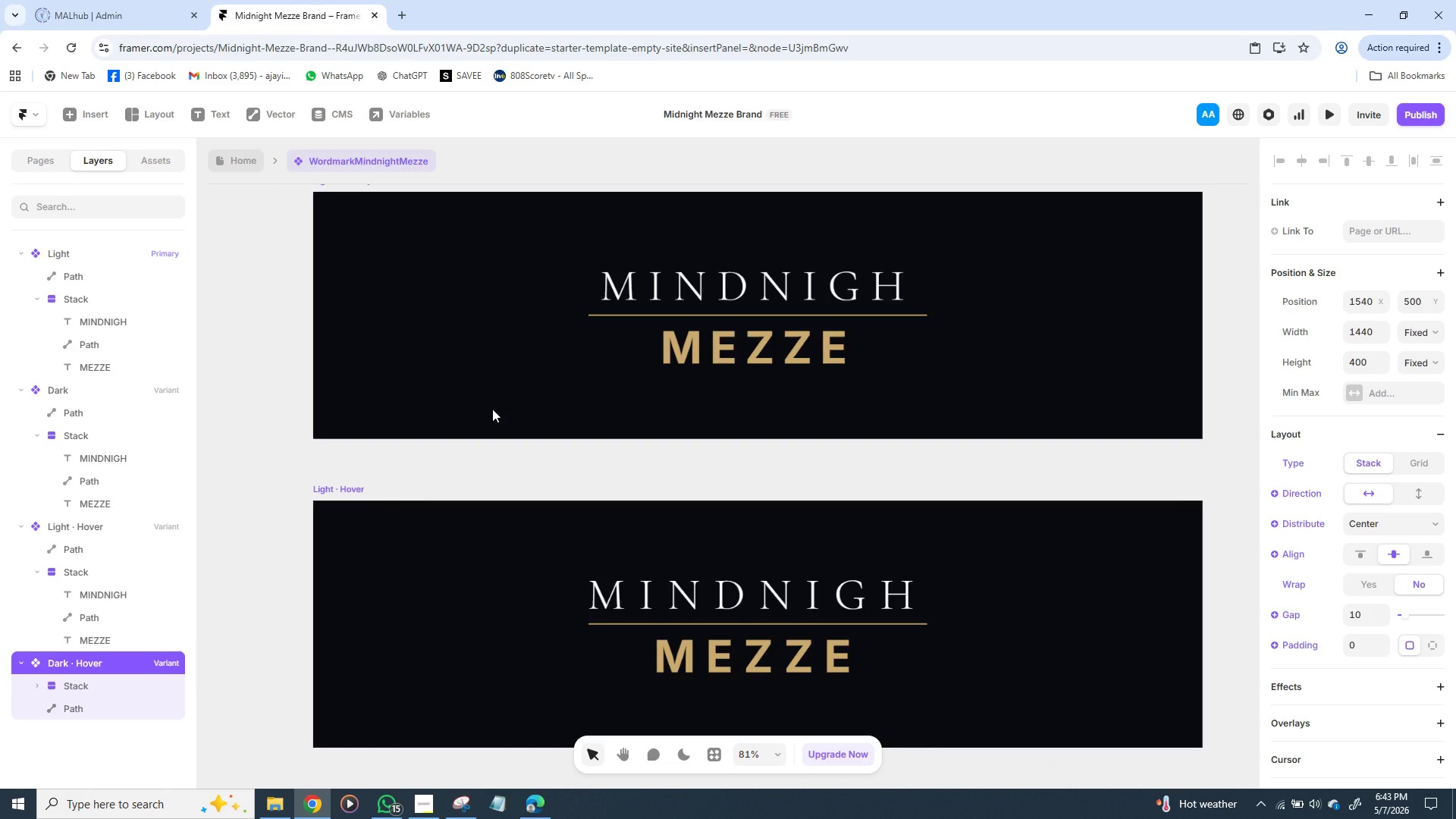 
wait(11.92)
 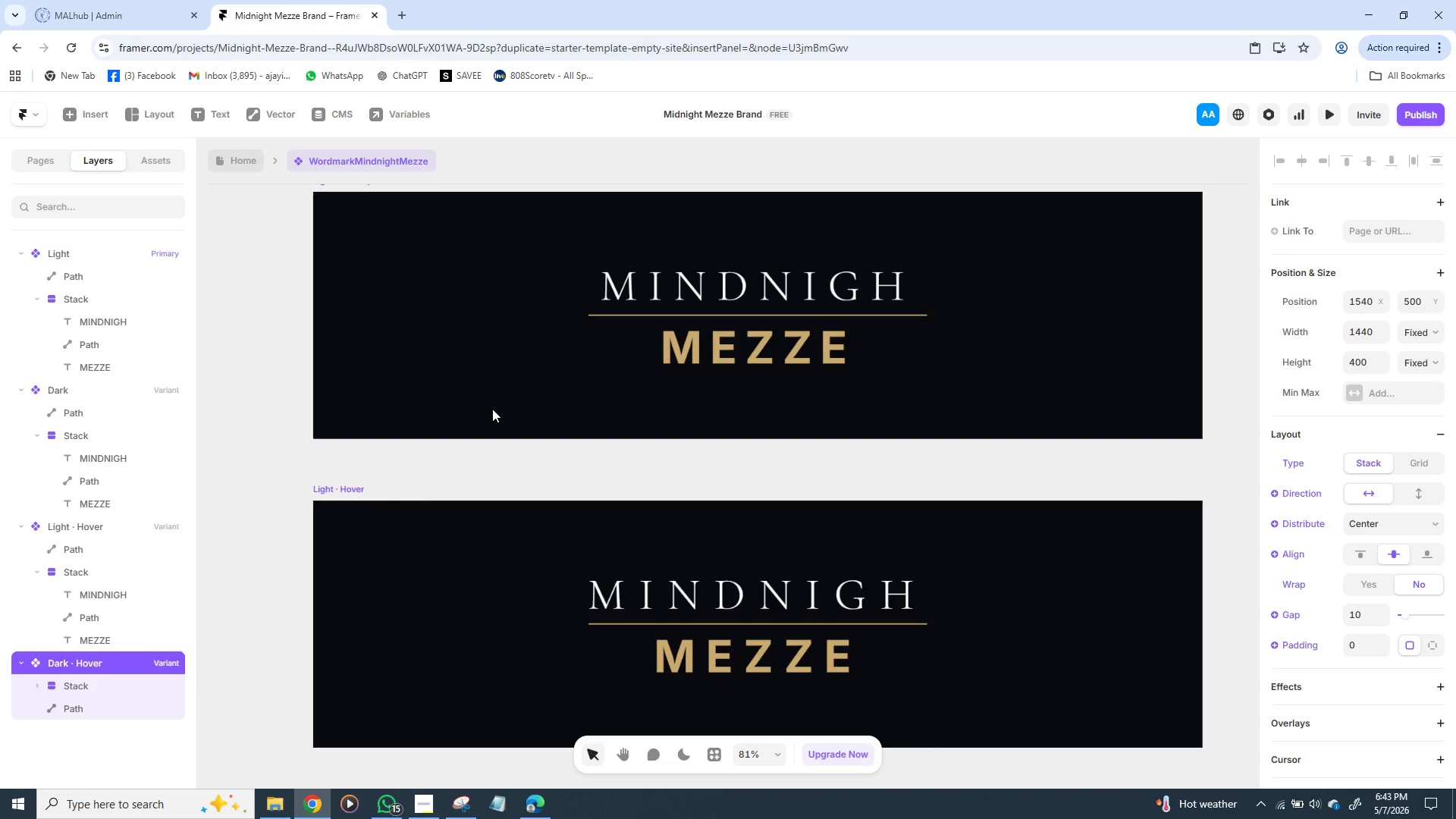 
left_click([337, 532])
 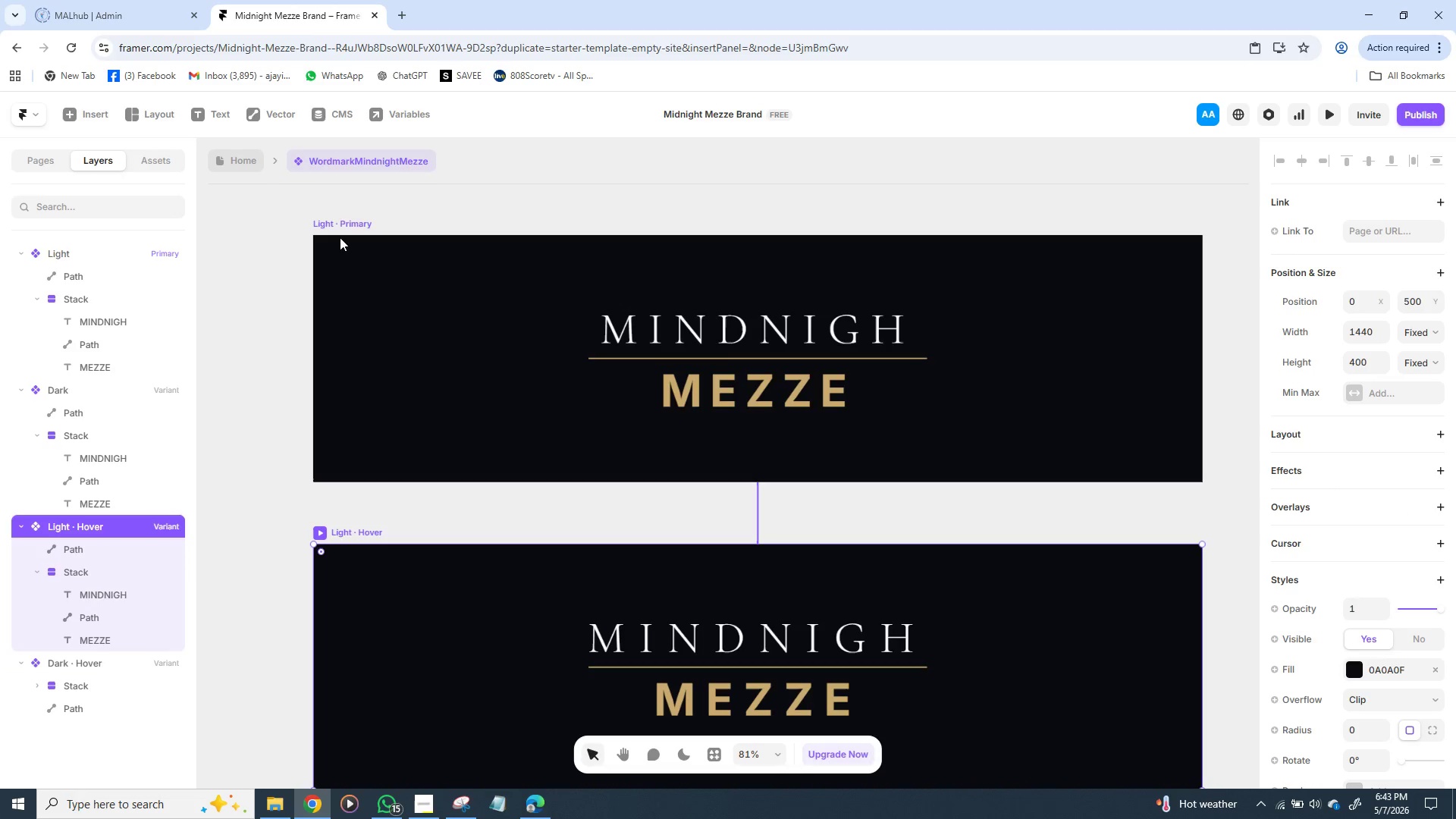 
left_click([340, 226])
 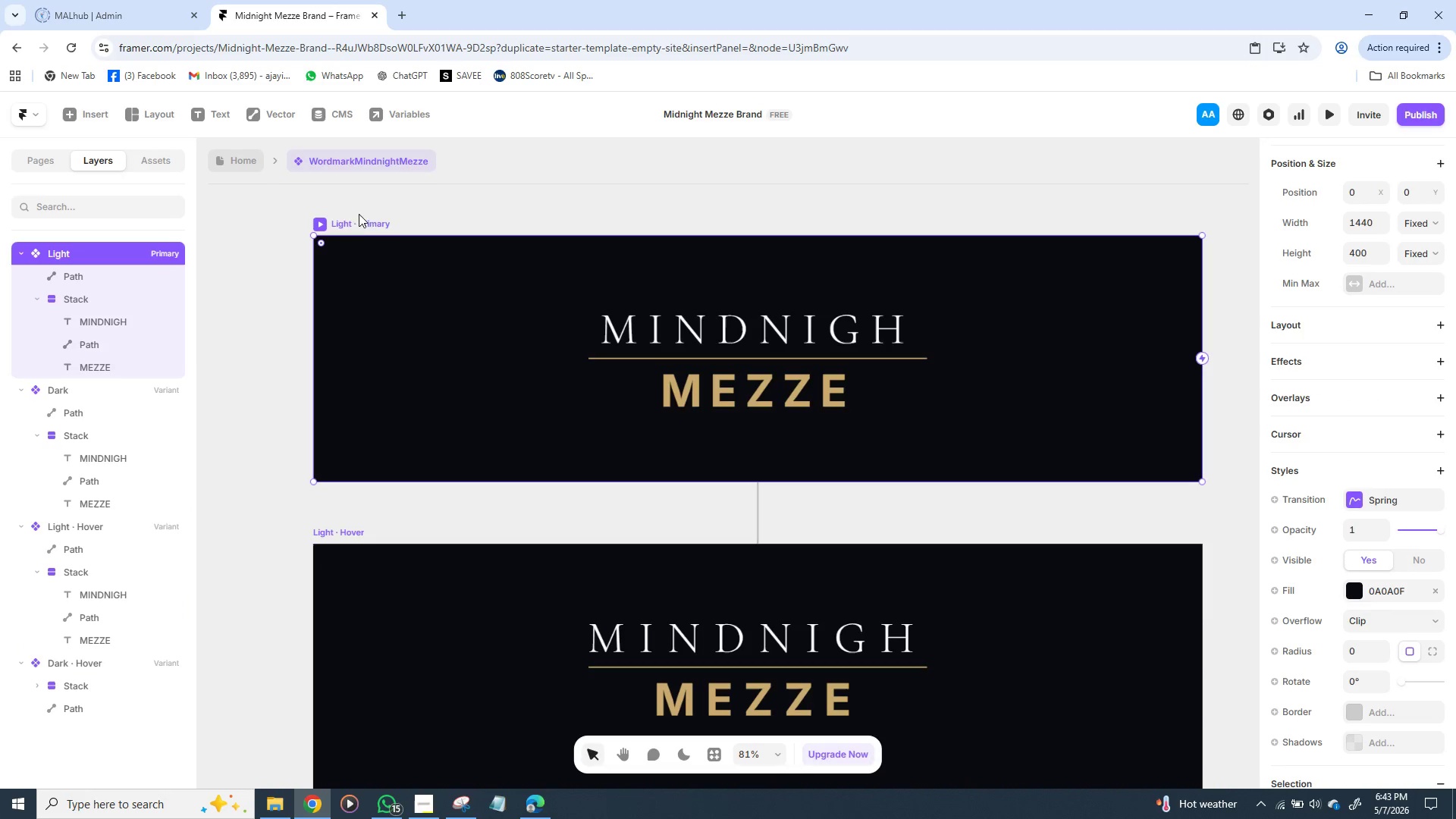 
left_click([359, 226])
 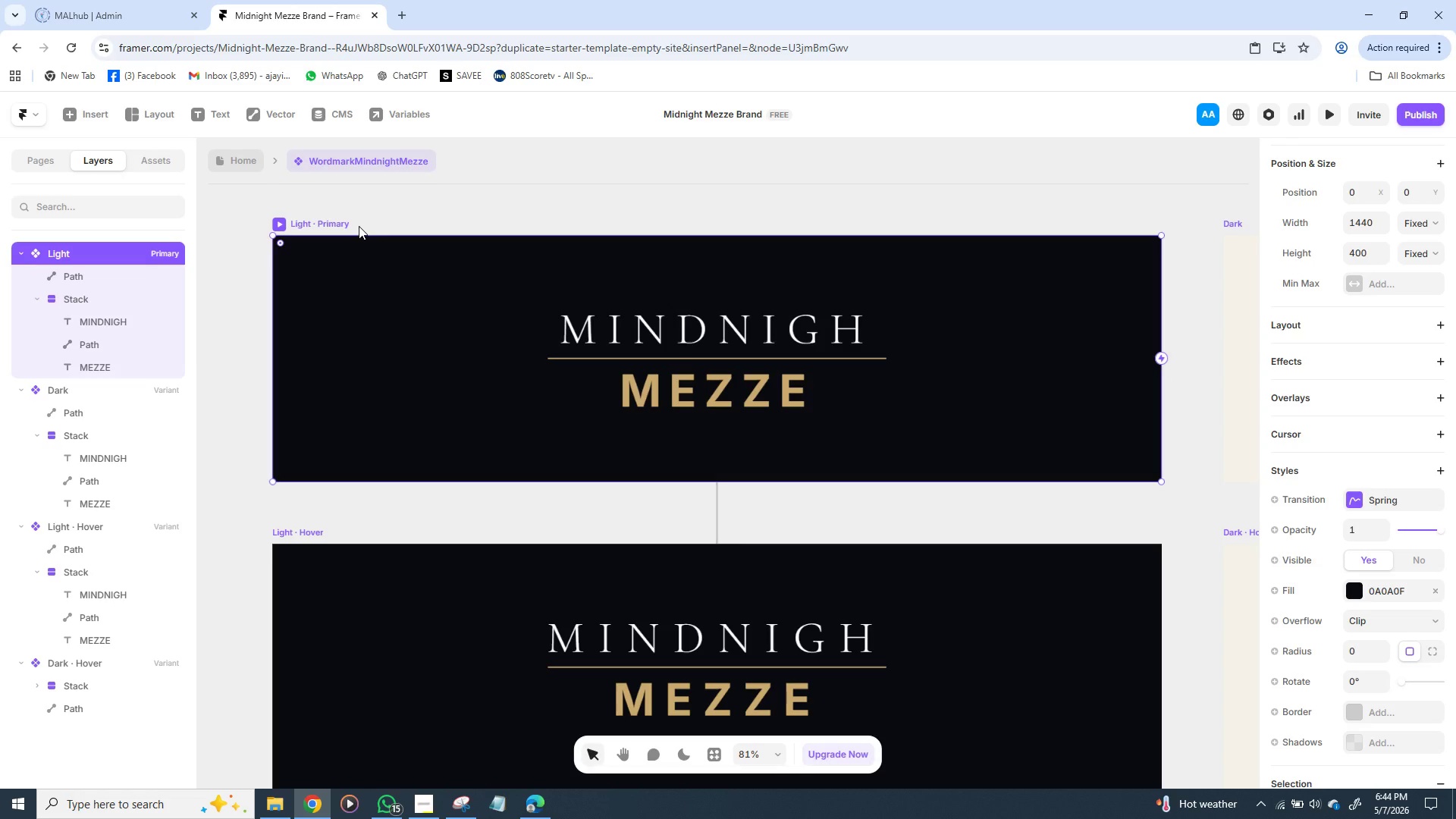 
wait(16.92)
 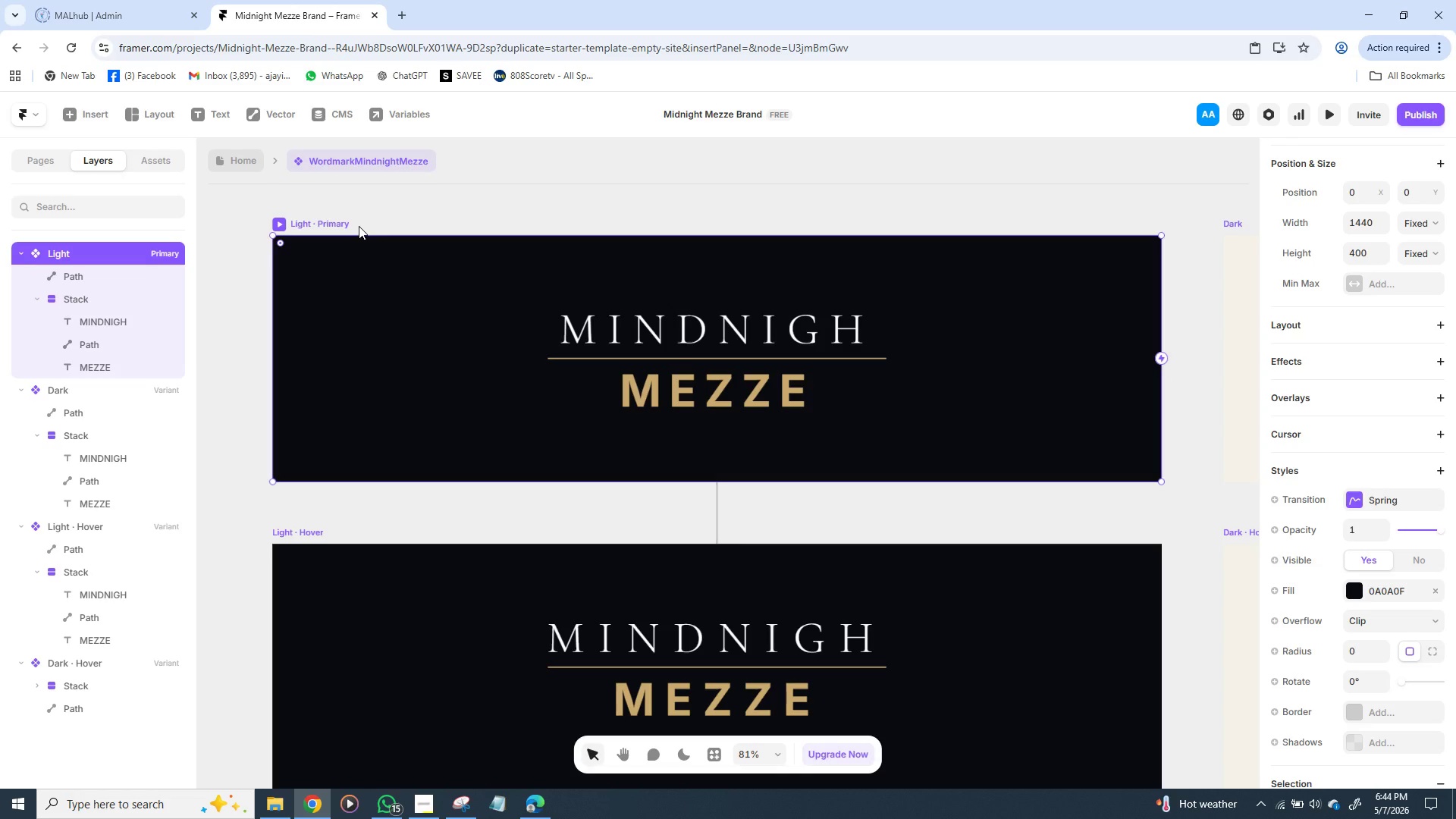 
mouse_move([1378, 328])
 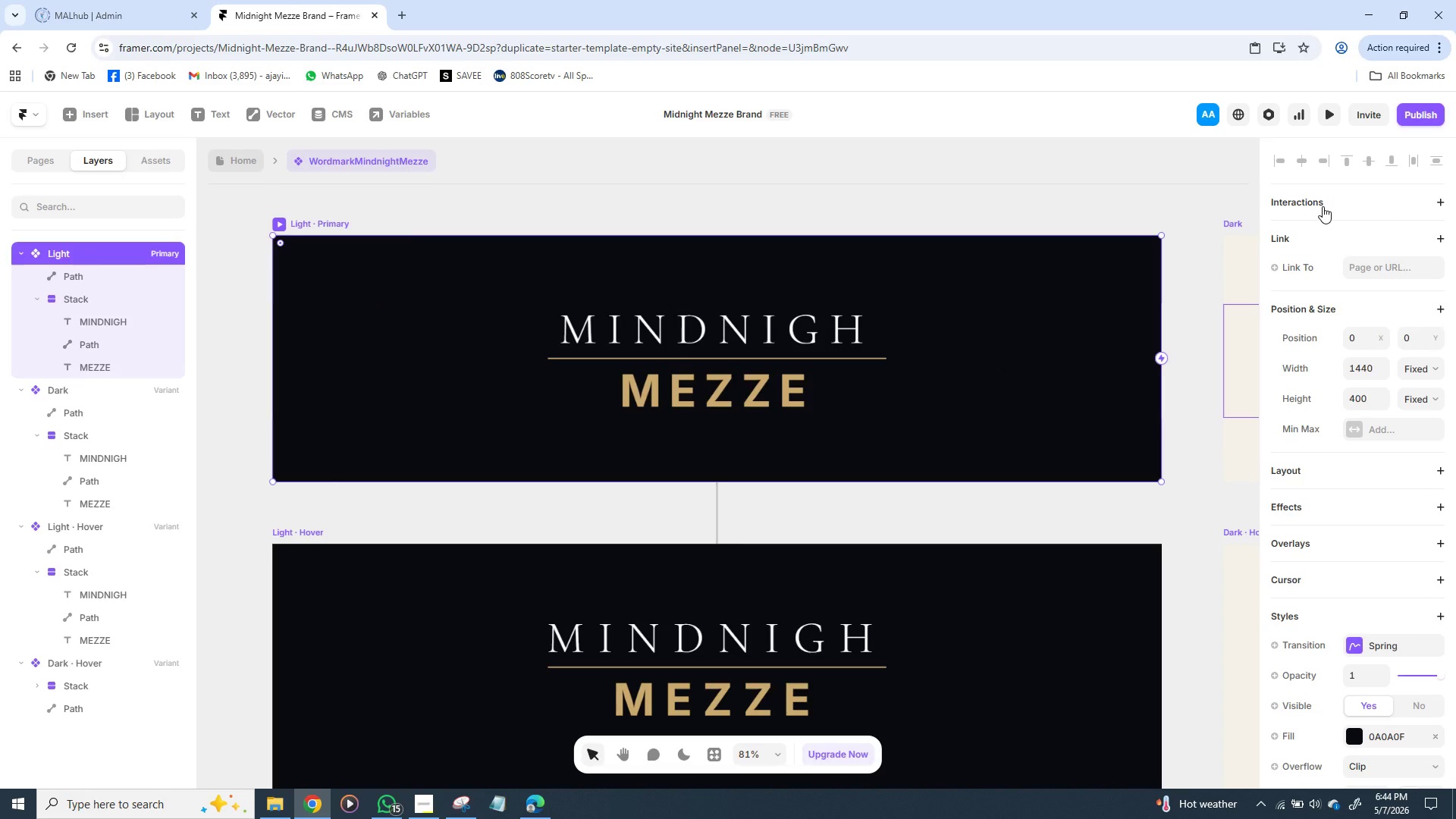 
left_click([1323, 206])
 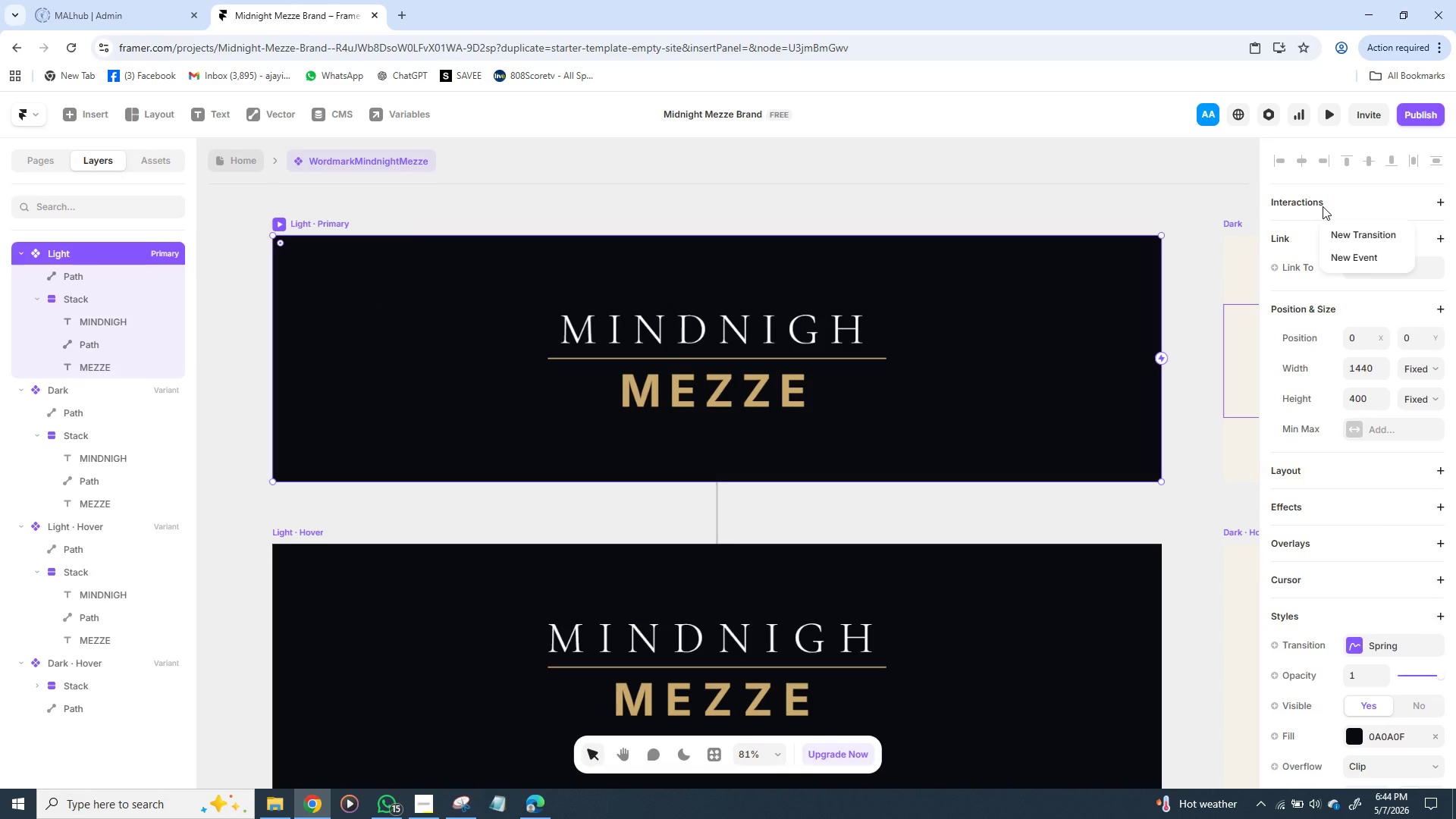 
wait(15.52)
 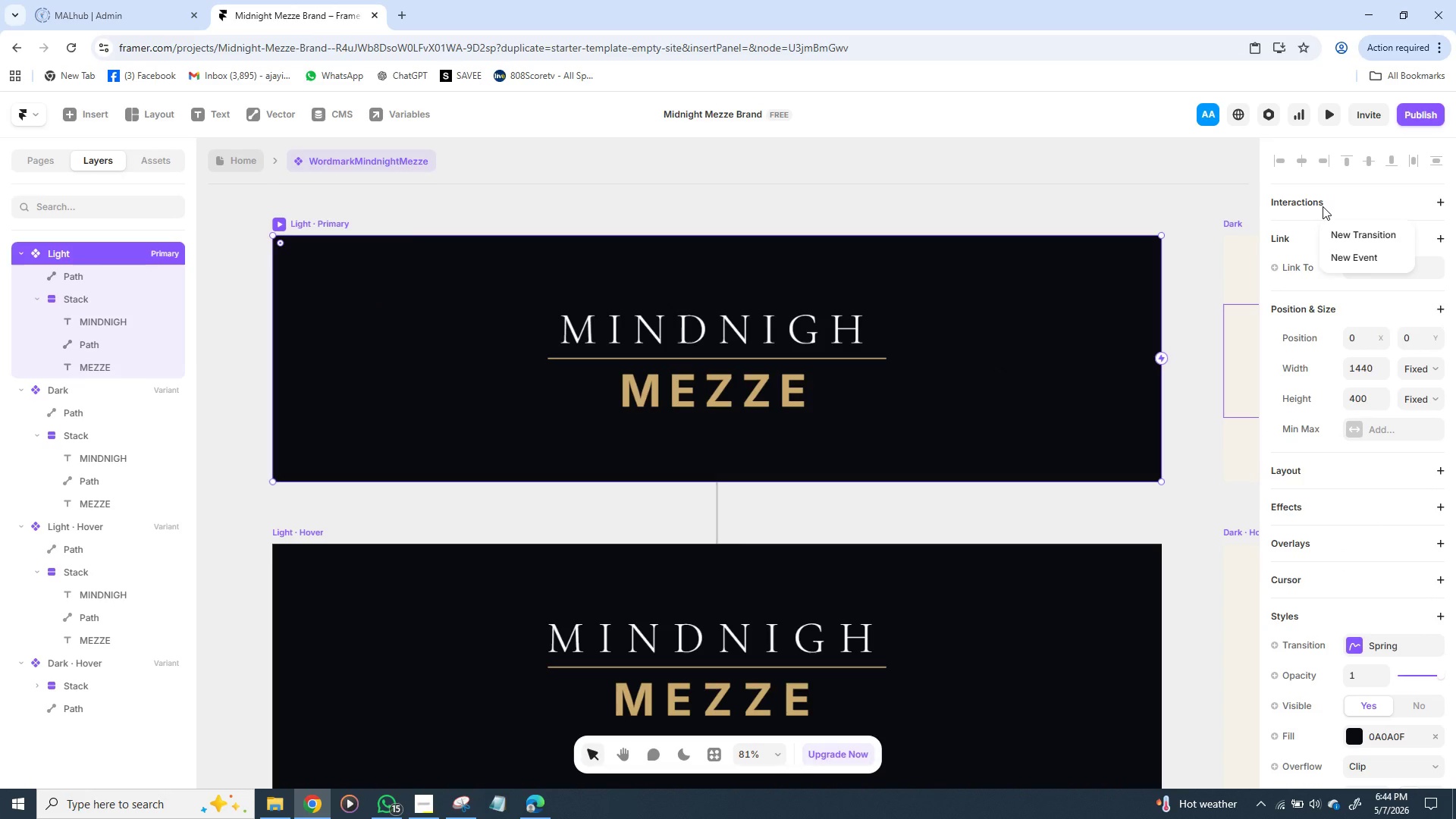 
left_click([1332, 202])
 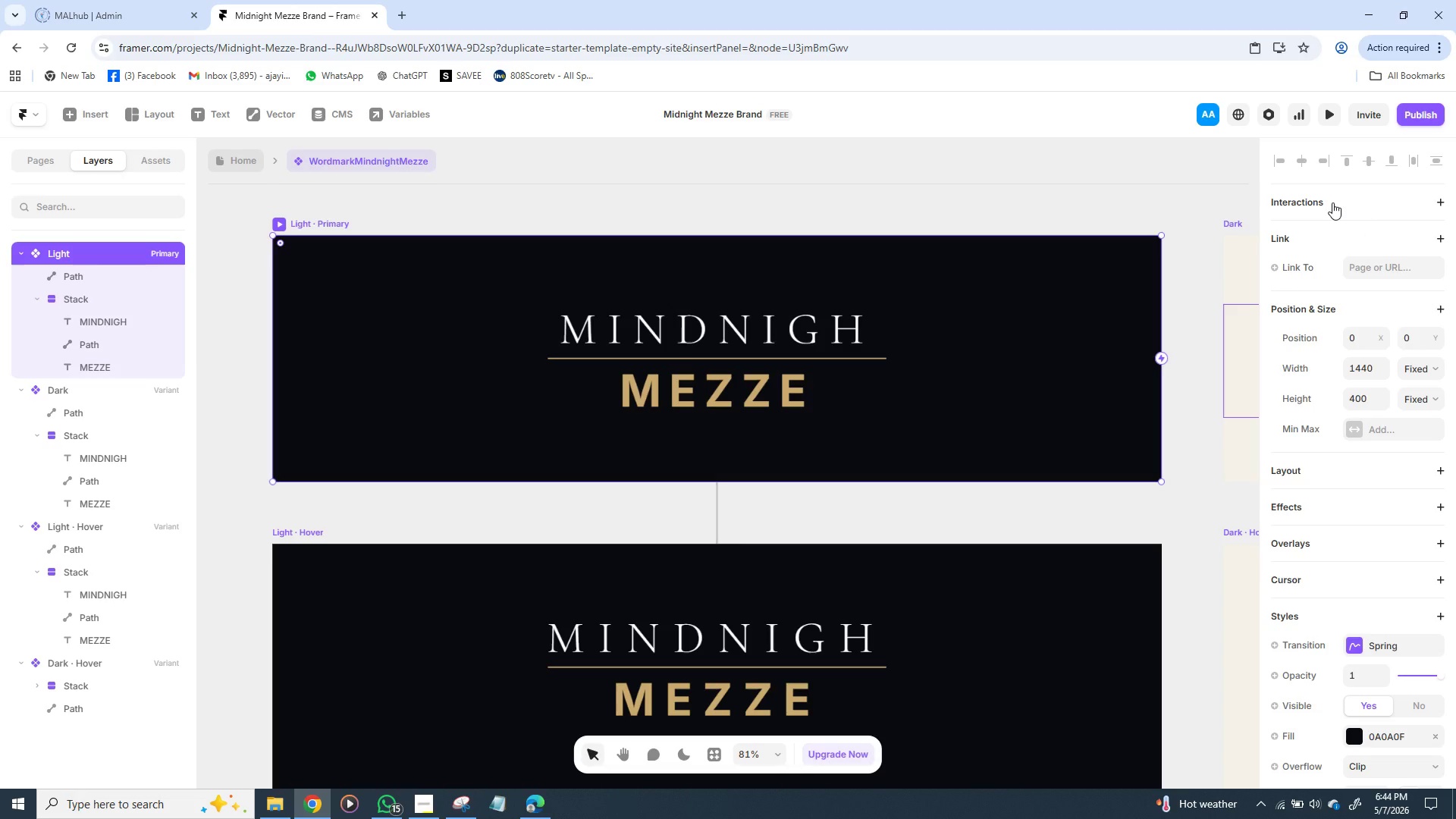 
left_click([1332, 202])
 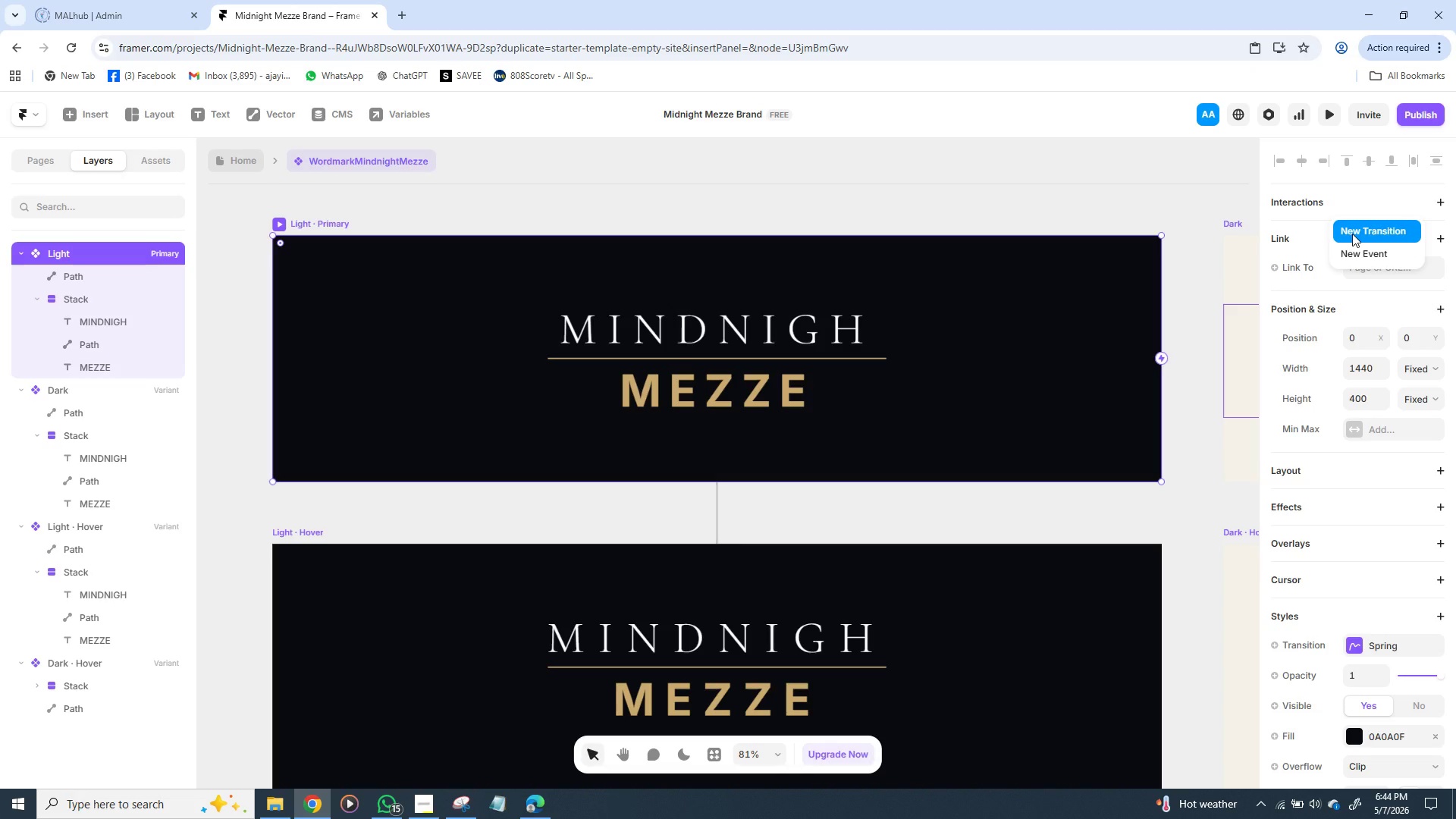 
wait(7.22)
 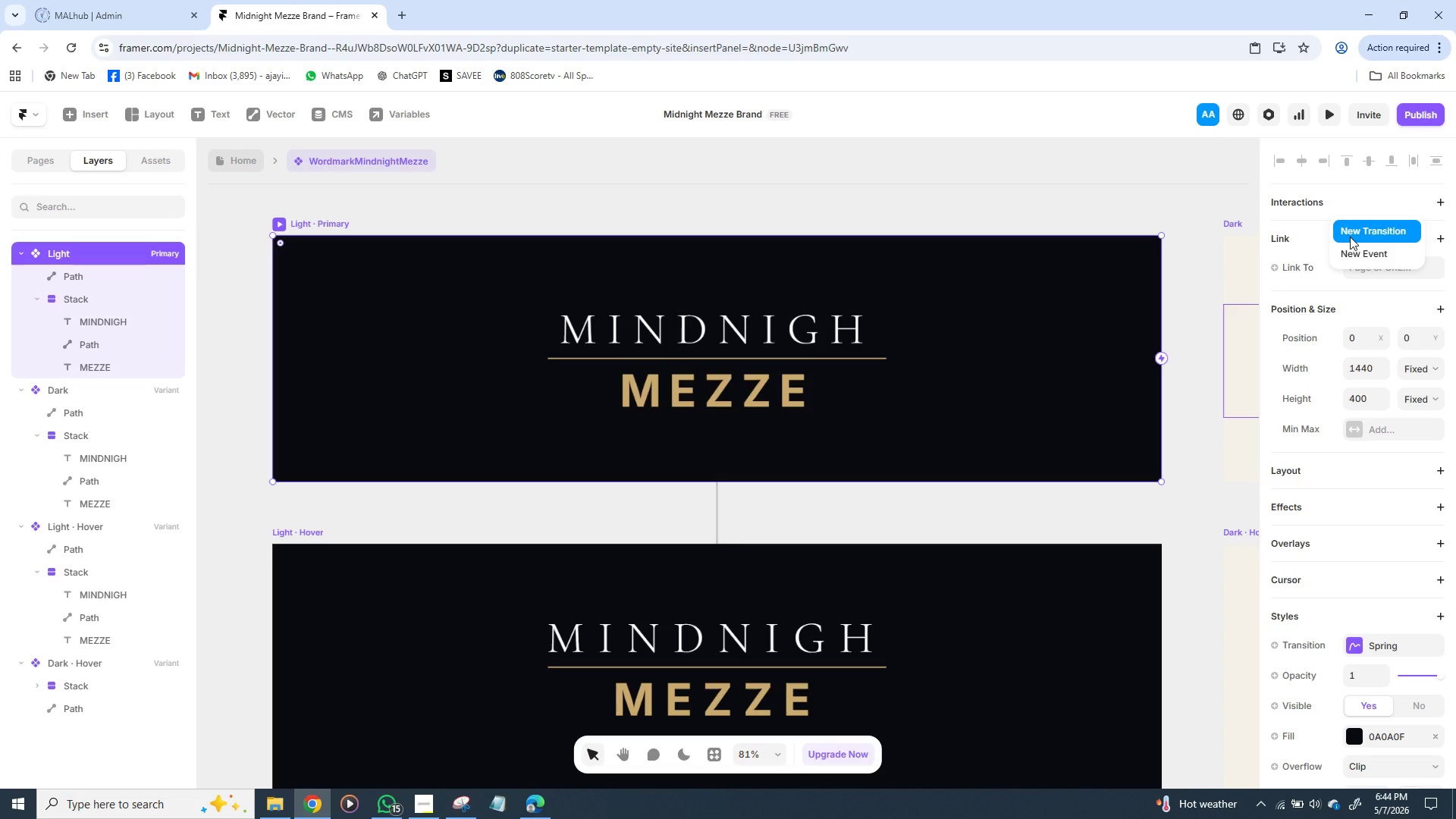 
left_click([1352, 234])
 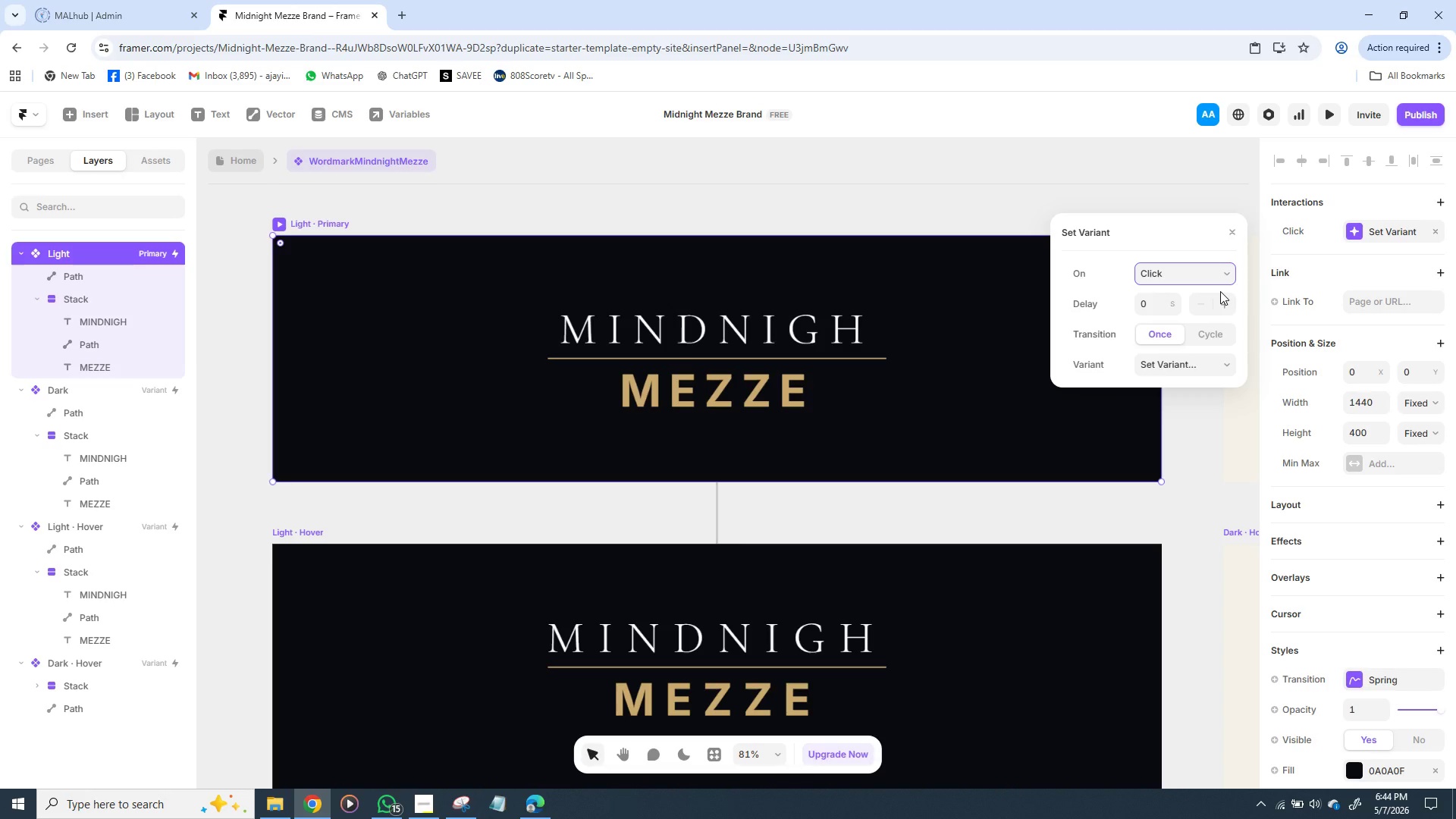 
wait(9.95)
 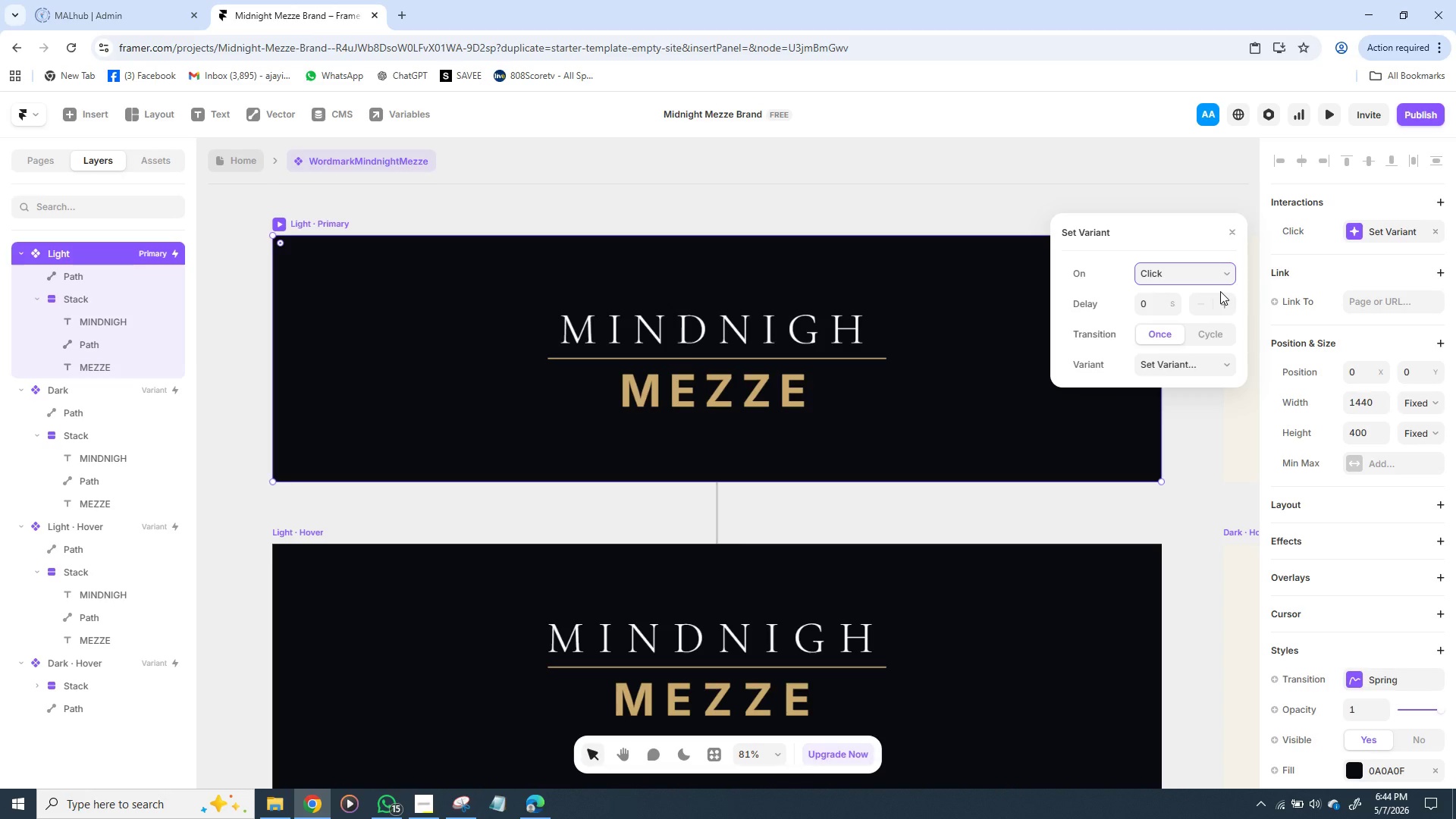 
left_click([1222, 267])
 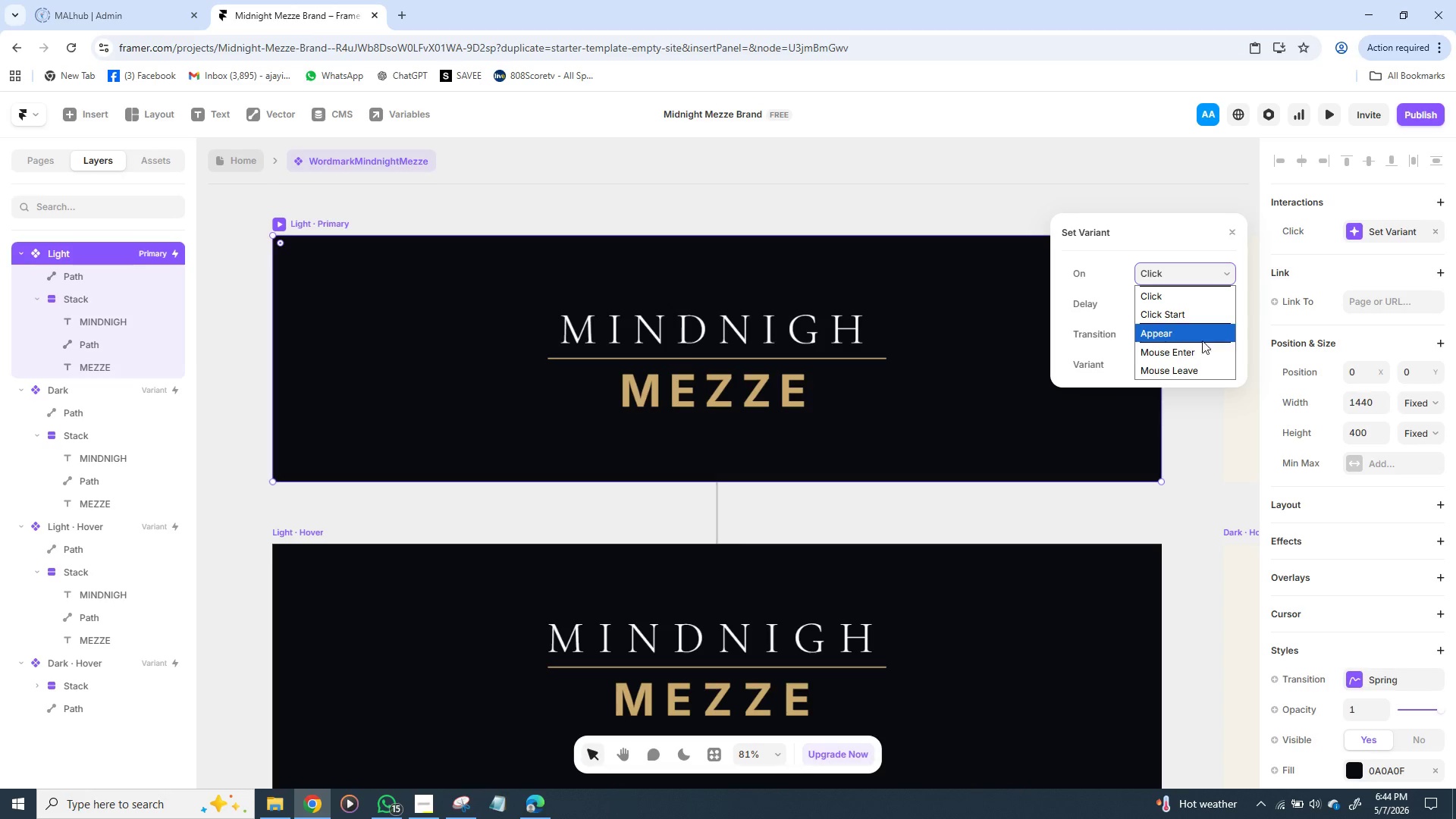 
wait(20.01)
 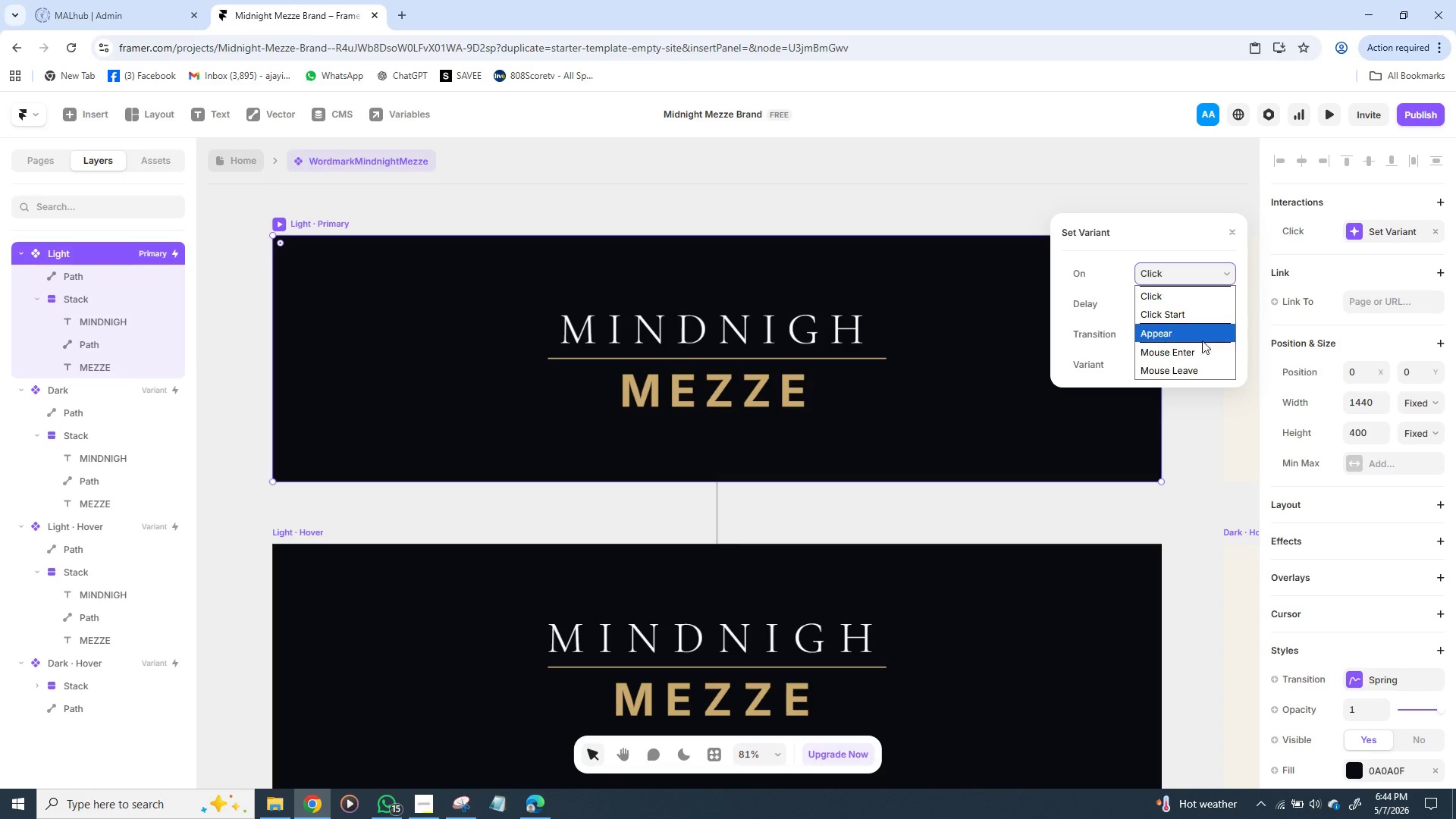 
left_click([1103, 337])
 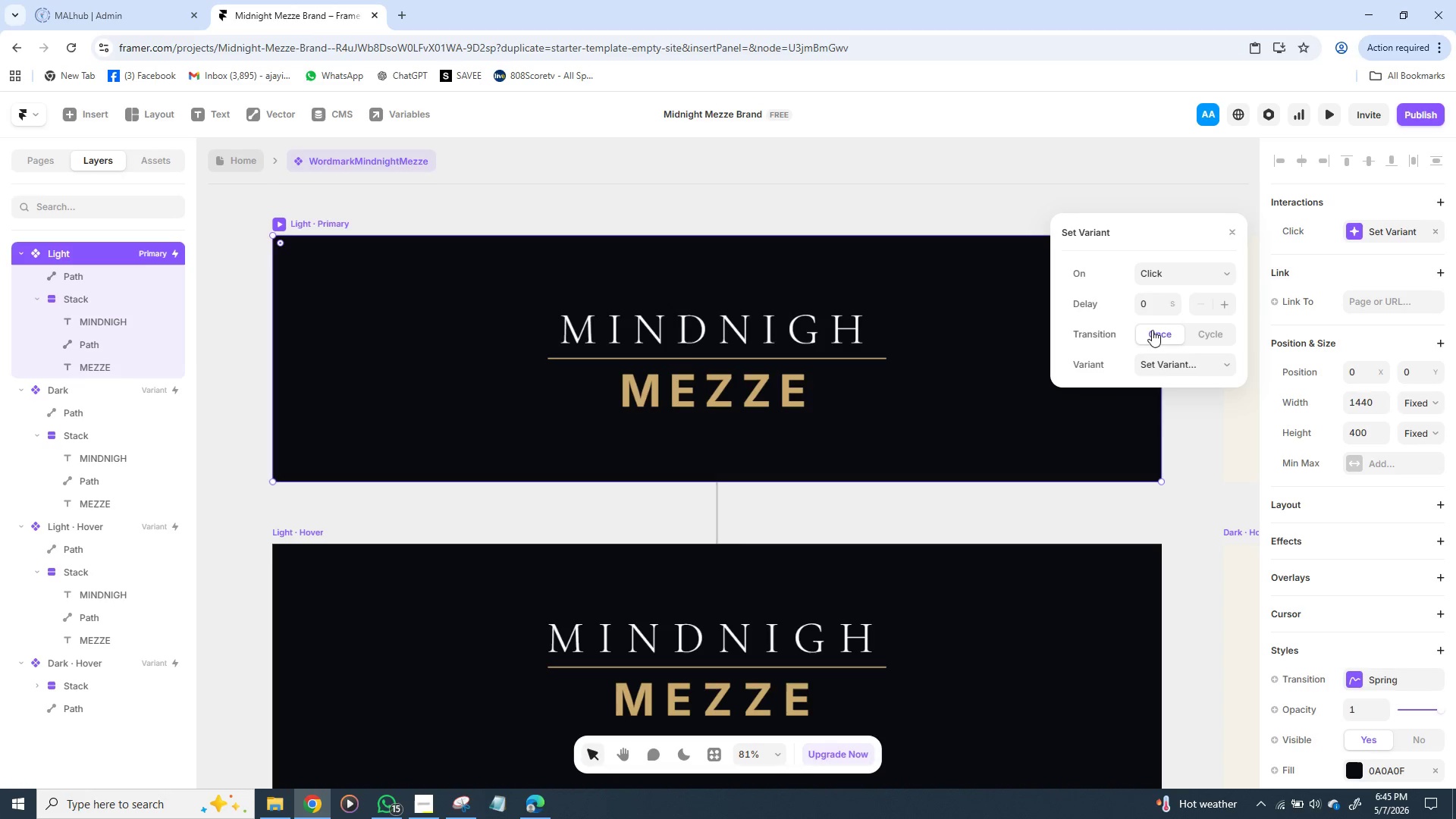 
left_click([1162, 330])
 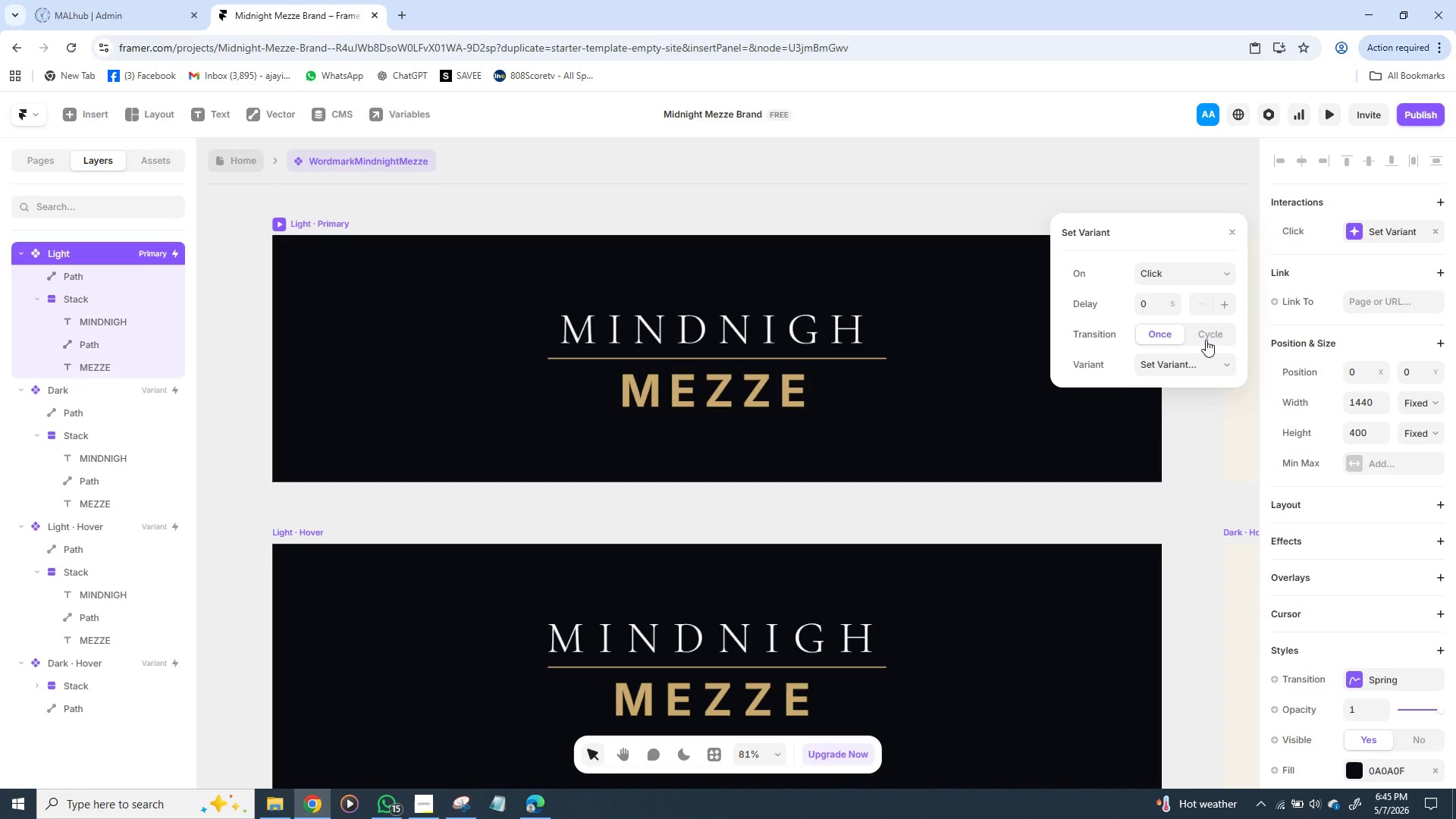 
left_click([1206, 340])
 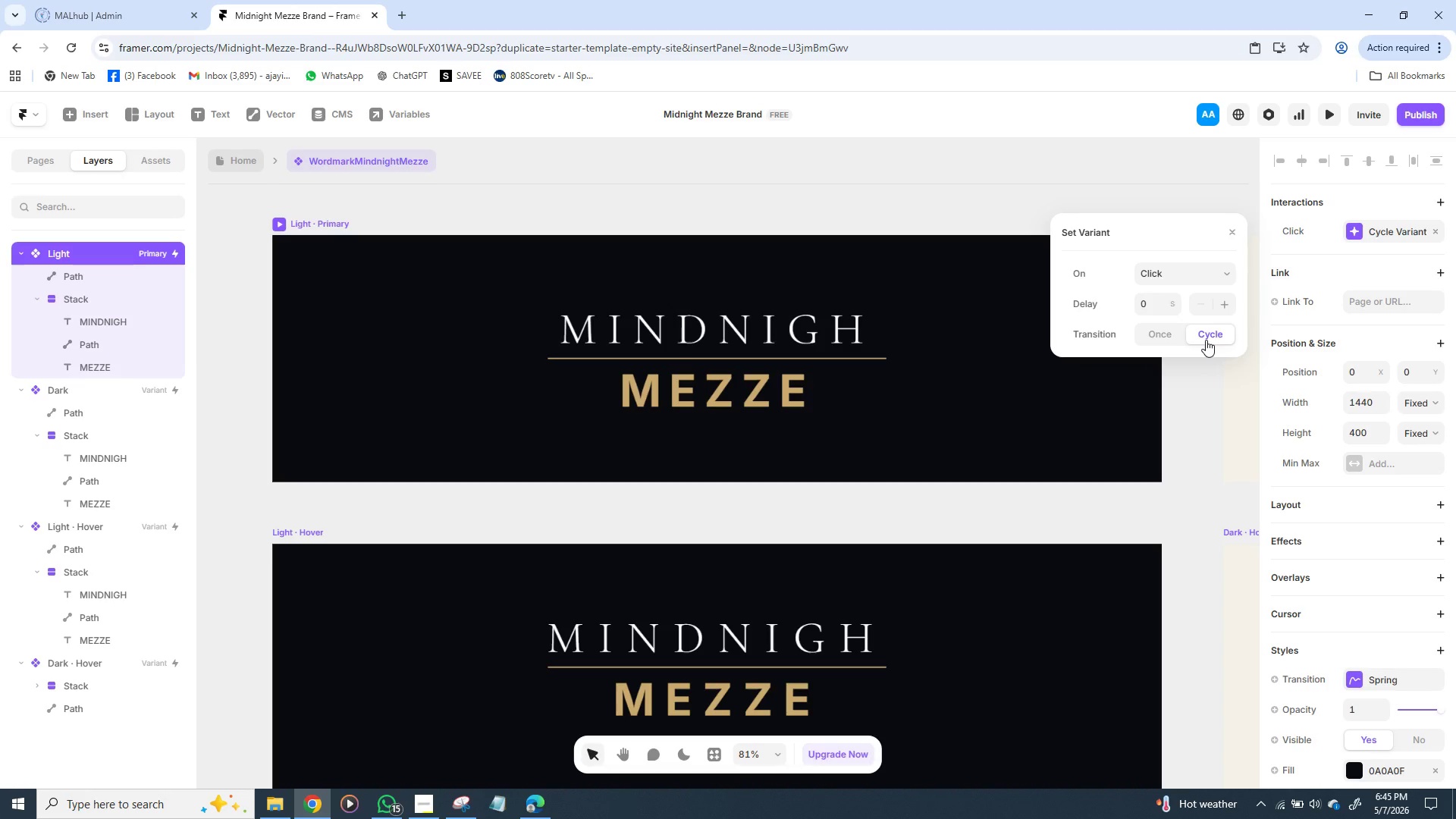 
left_click([1206, 340])
 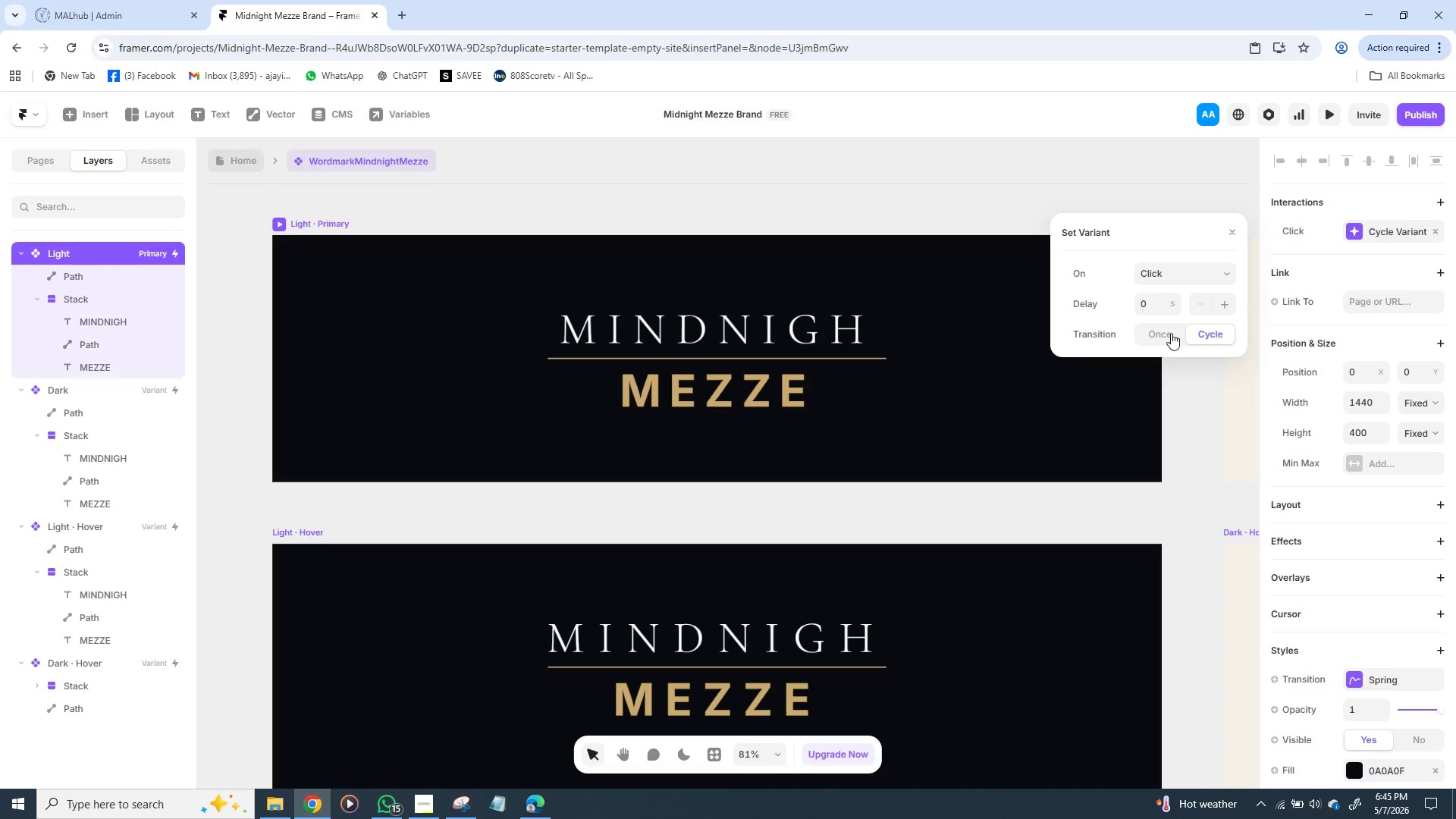 
left_click([1171, 333])
 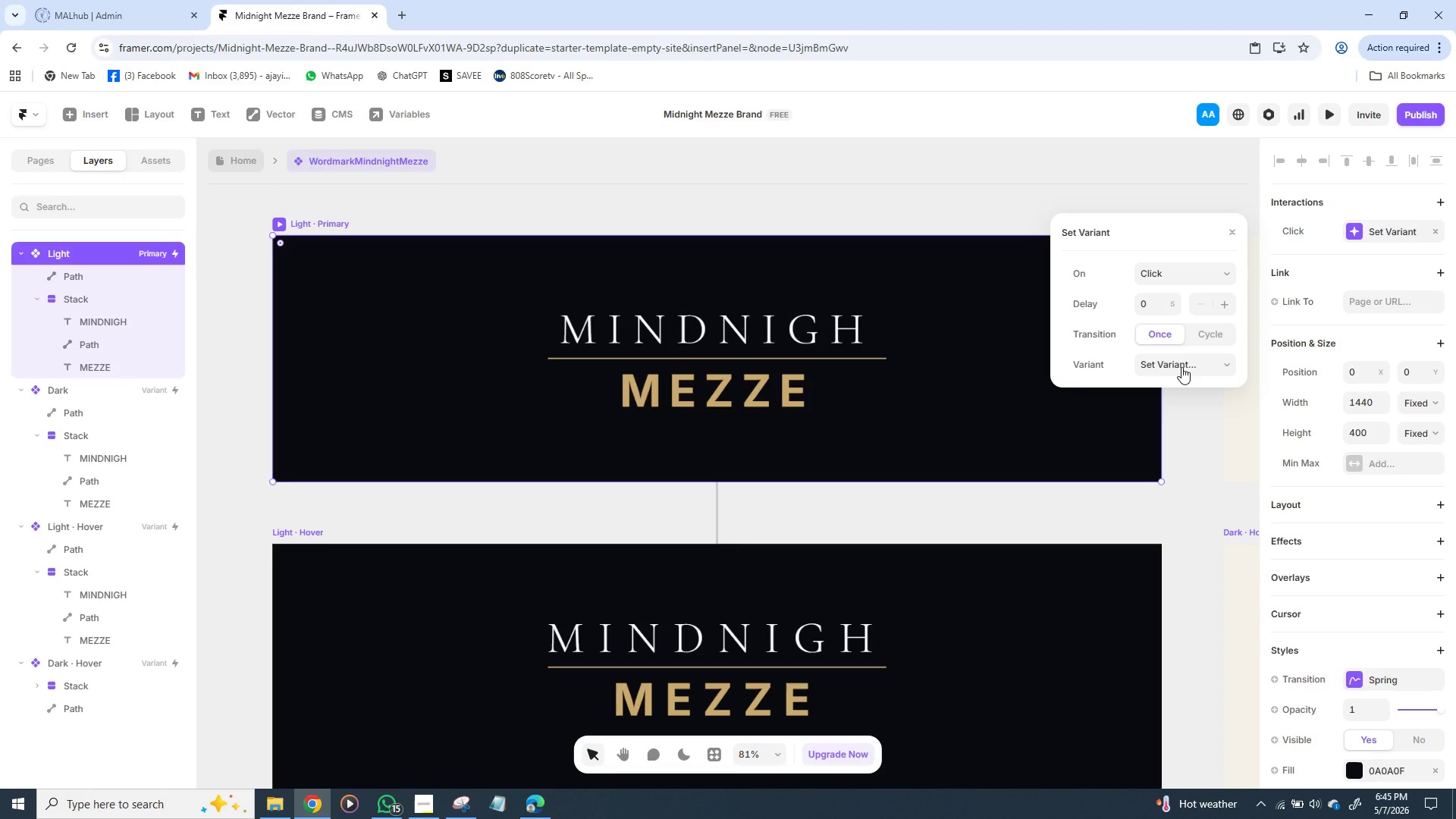 
left_click([1185, 367])
 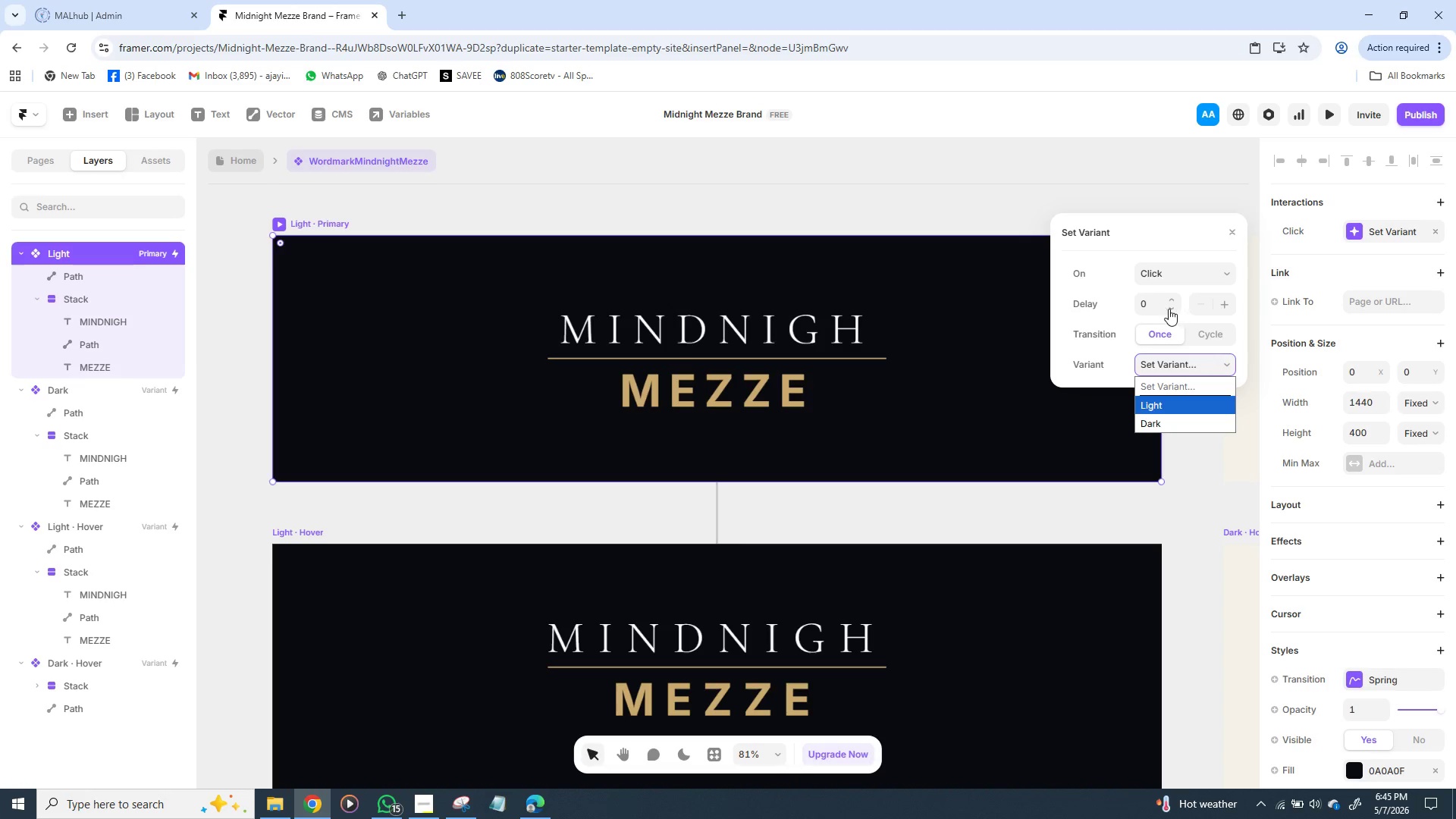 
wait(6.75)
 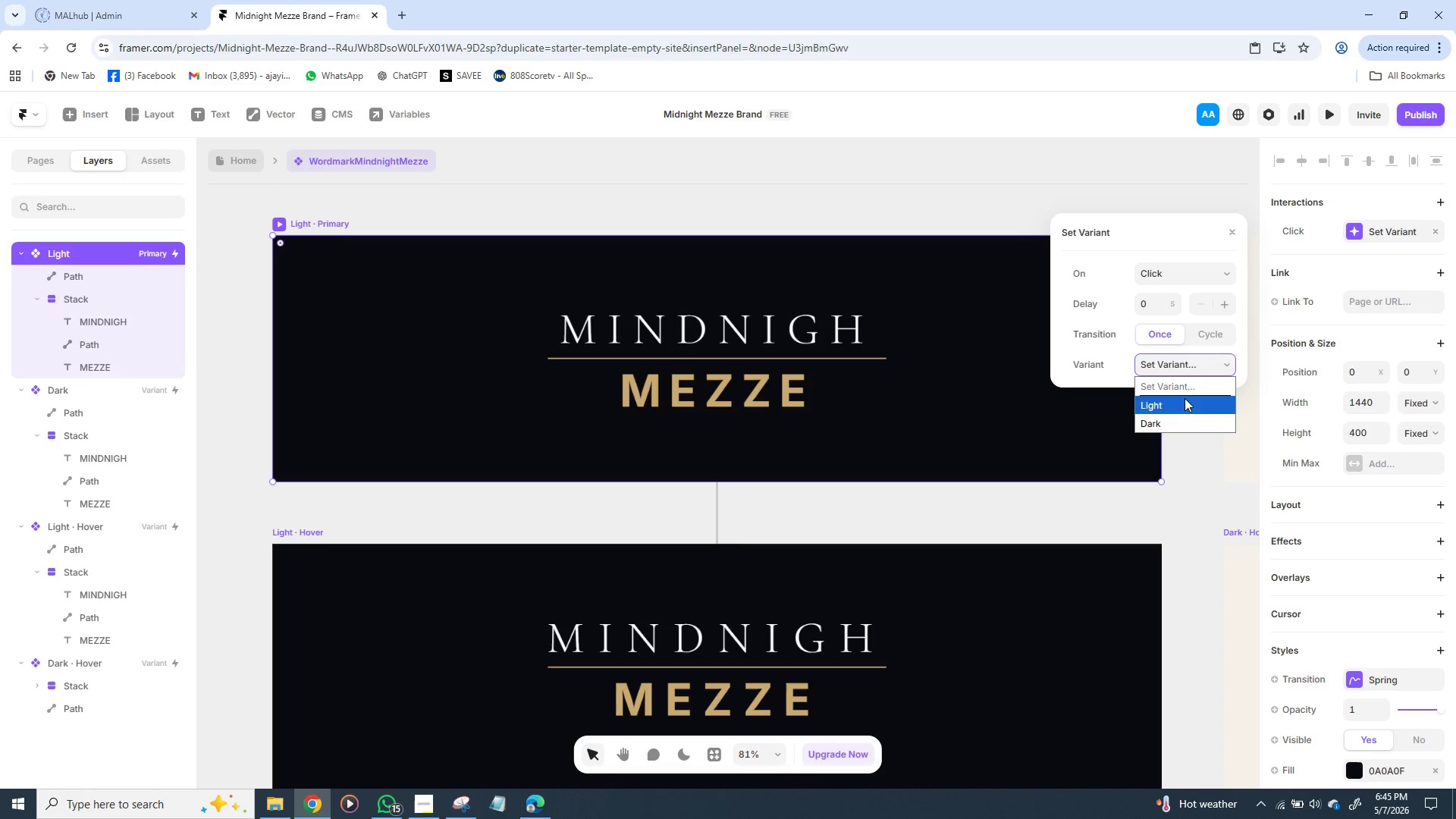 
left_click([1191, 213])
 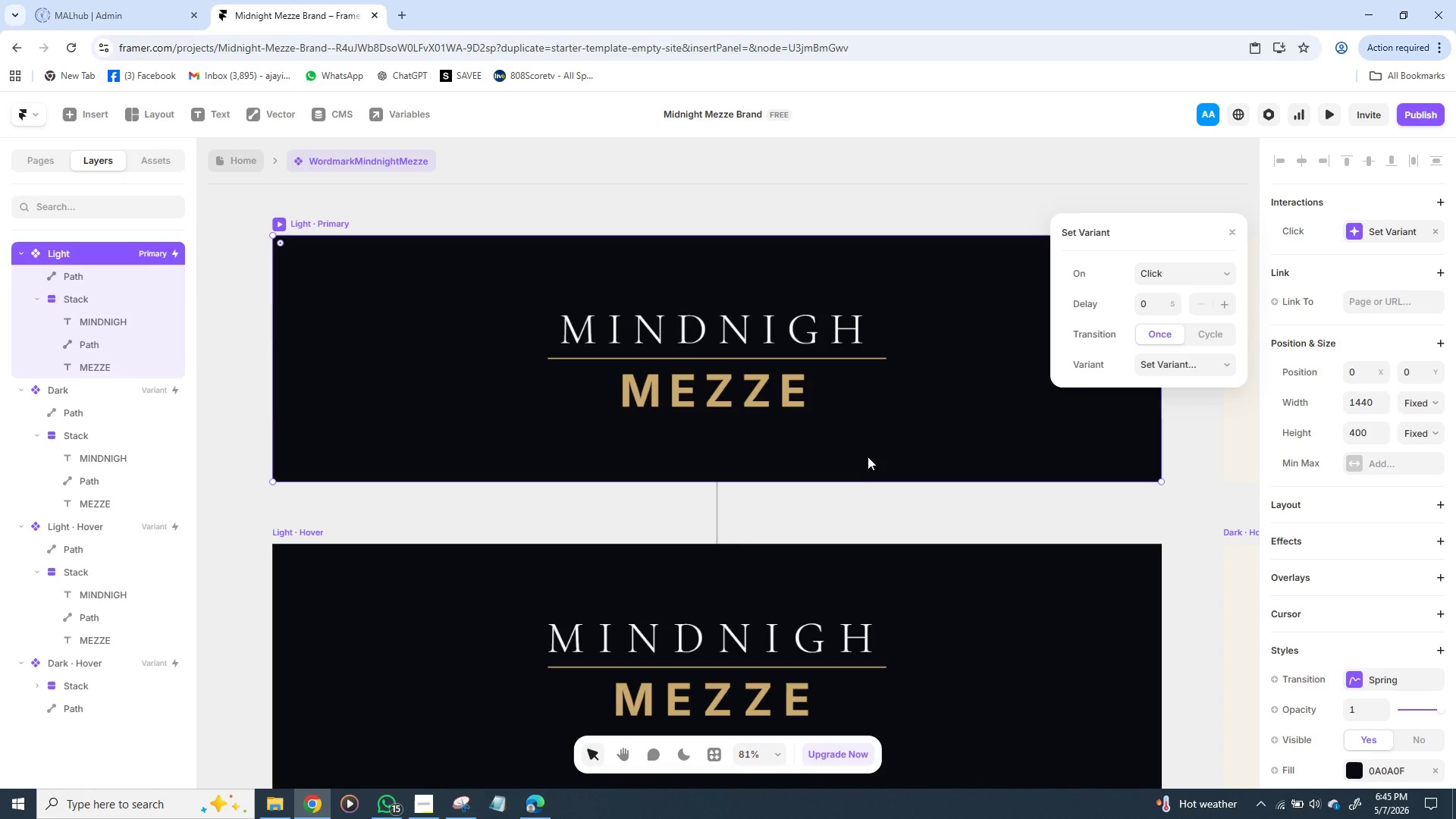 
scroll: coordinate [868, 456], scroll_direction: down, amount: 5.0
 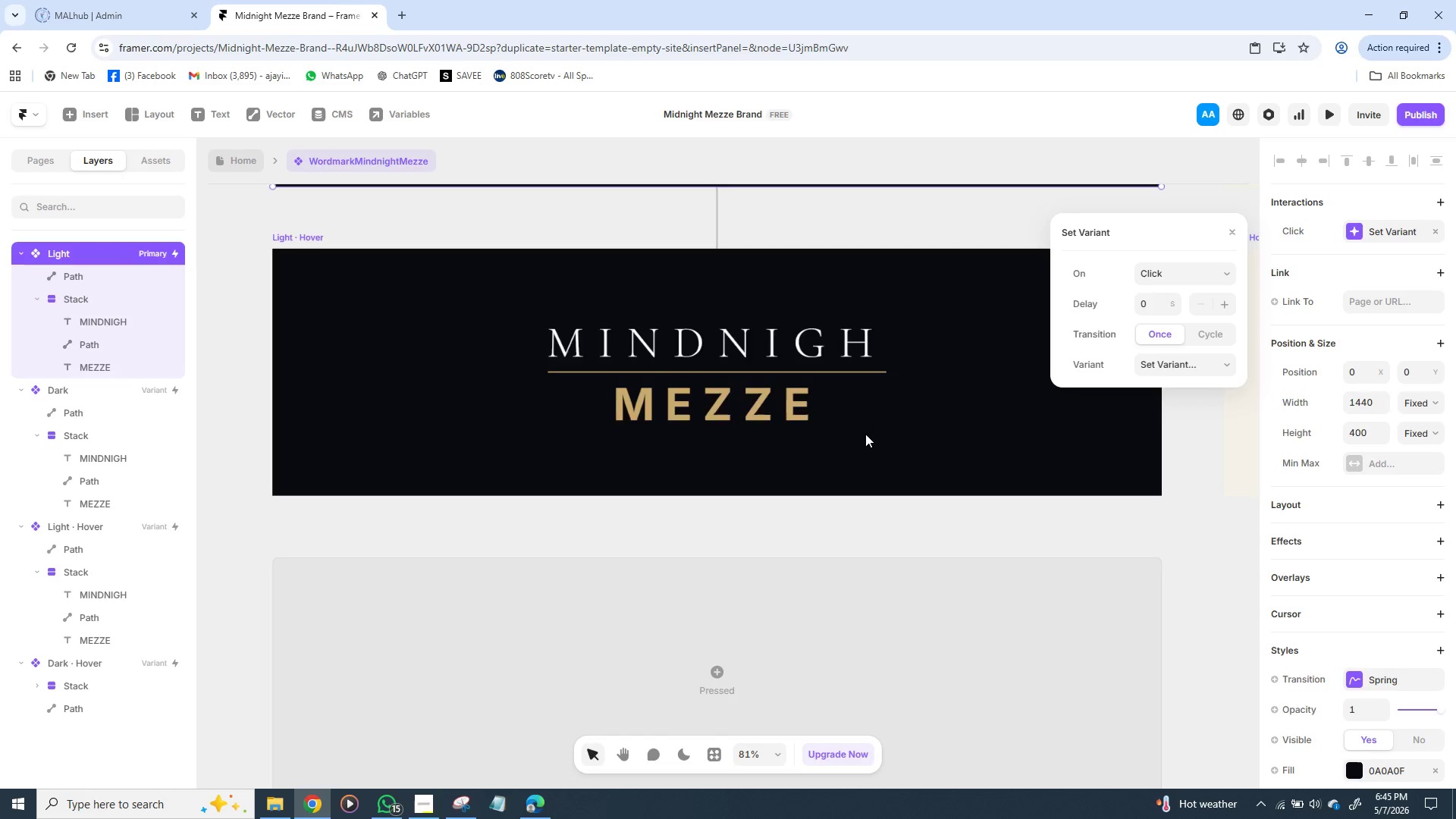 
scroll: coordinate [869, 420], scroll_direction: up, amount: 3.0
 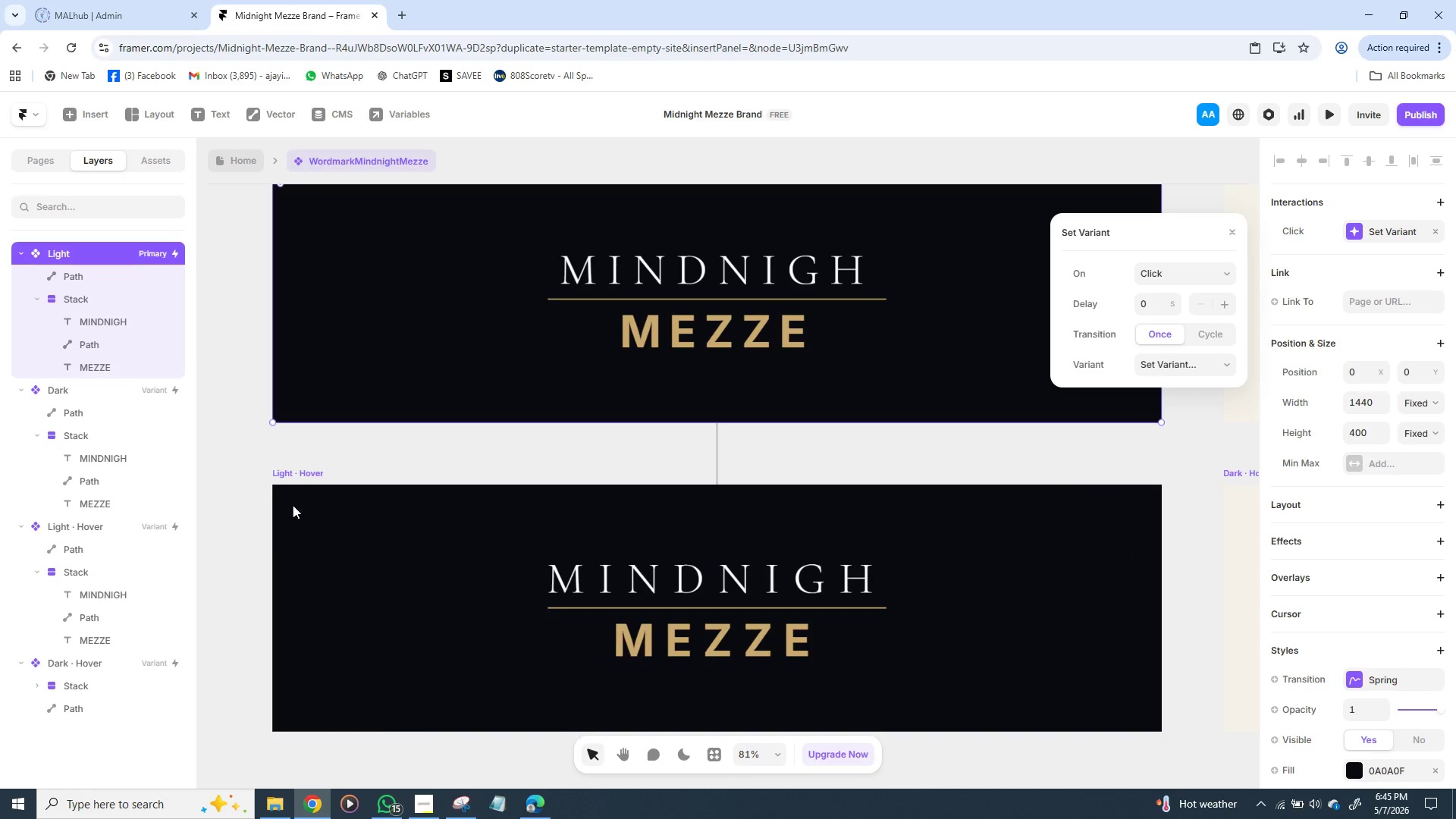 
mouse_move([300, 474])
 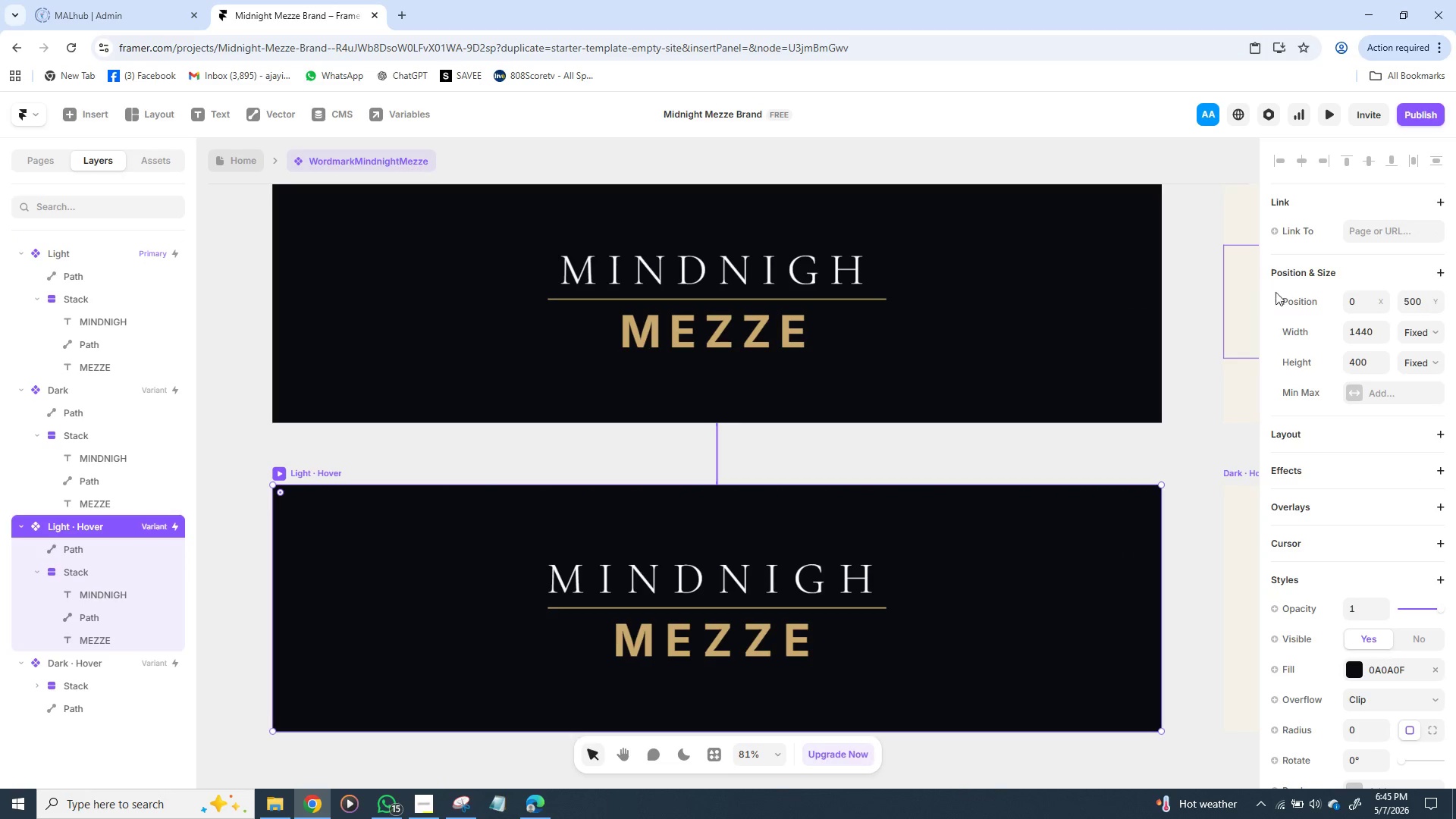 
scroll: coordinate [1303, 291], scroll_direction: up, amount: 18.0
 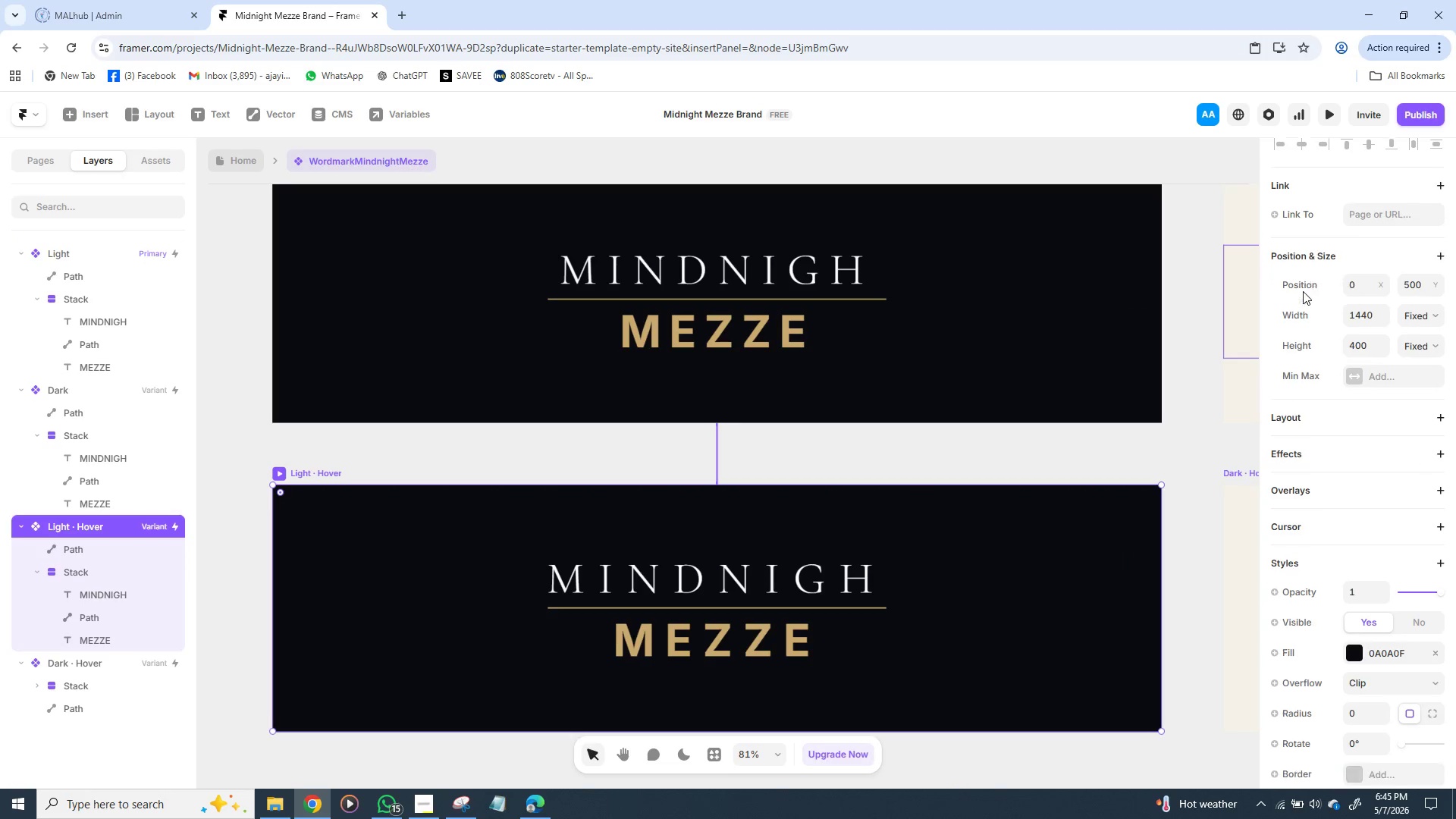 
scroll: coordinate [1303, 291], scroll_direction: down, amount: 15.0
 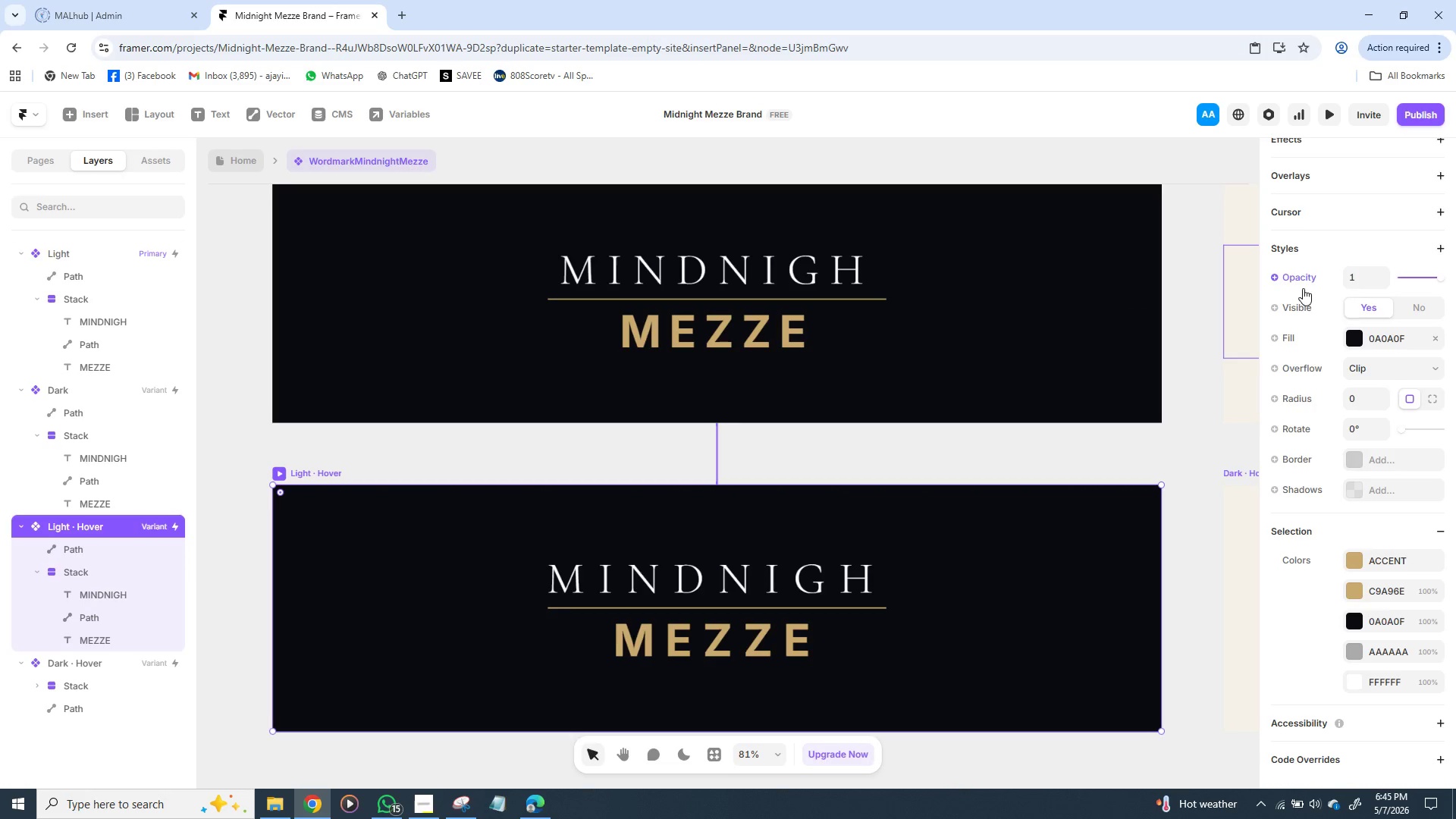 
scroll: coordinate [1303, 286], scroll_direction: up, amount: 13.0
 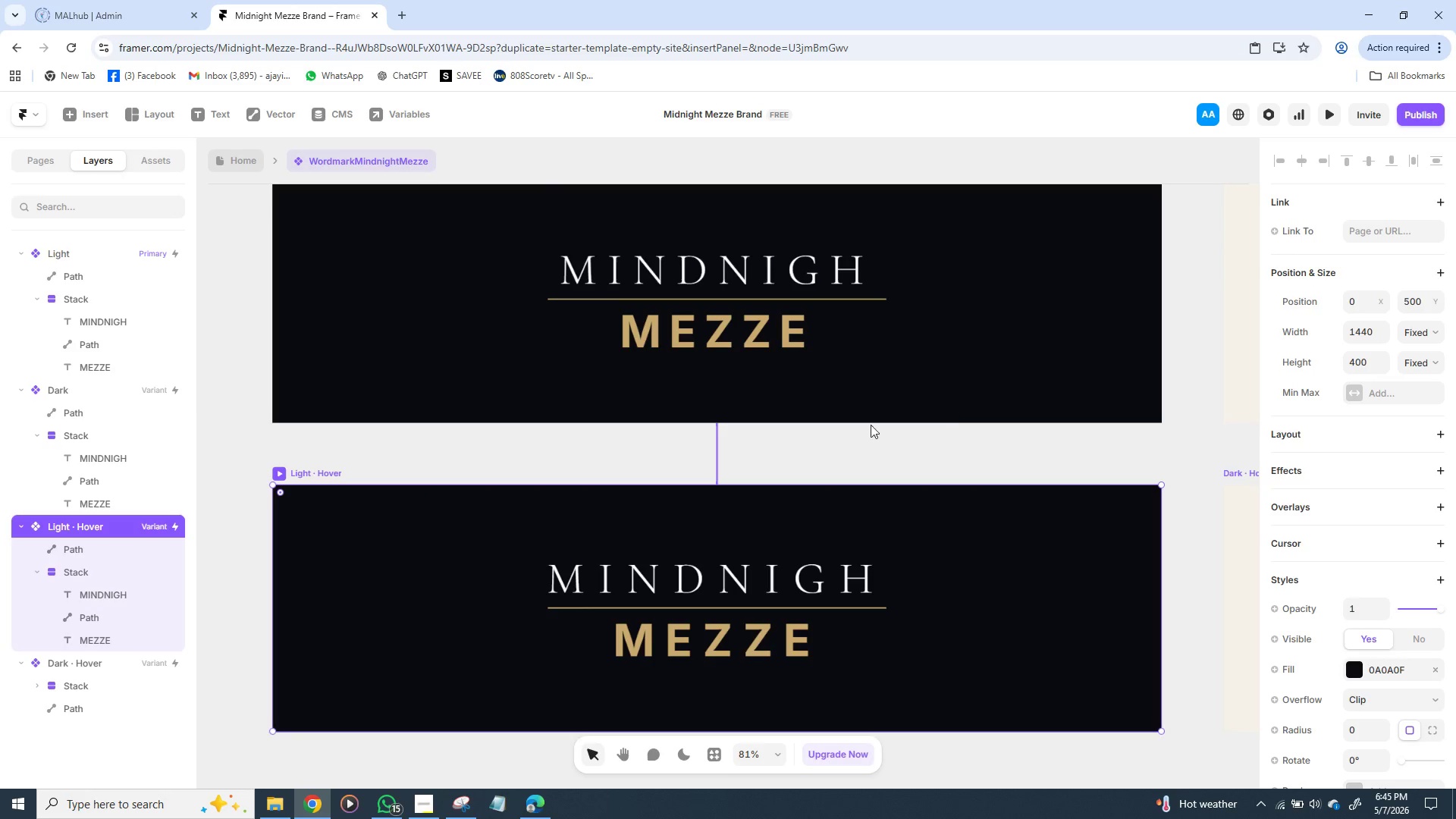 
mouse_move([949, 384])
 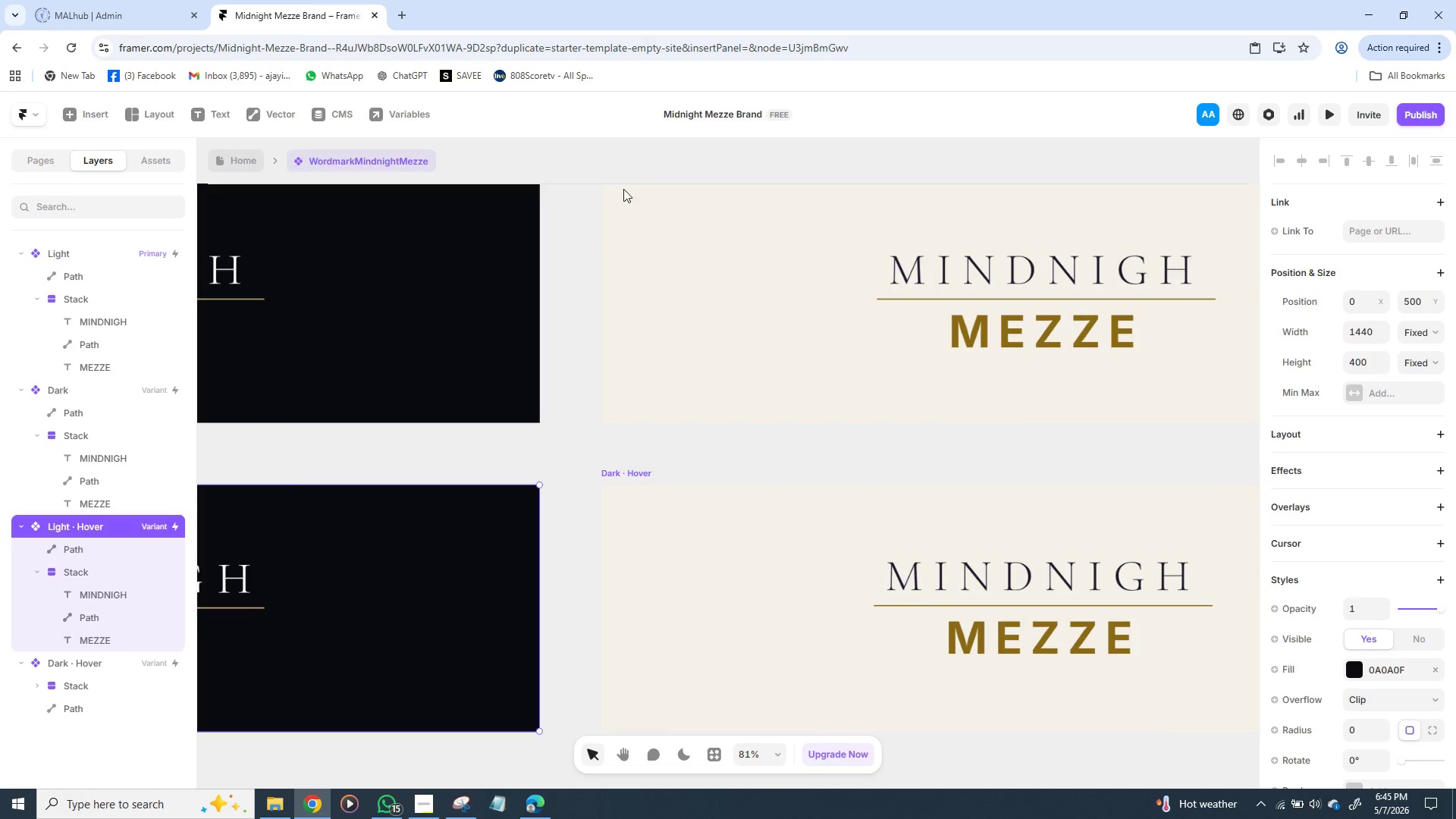 
double_click([632, 207])
 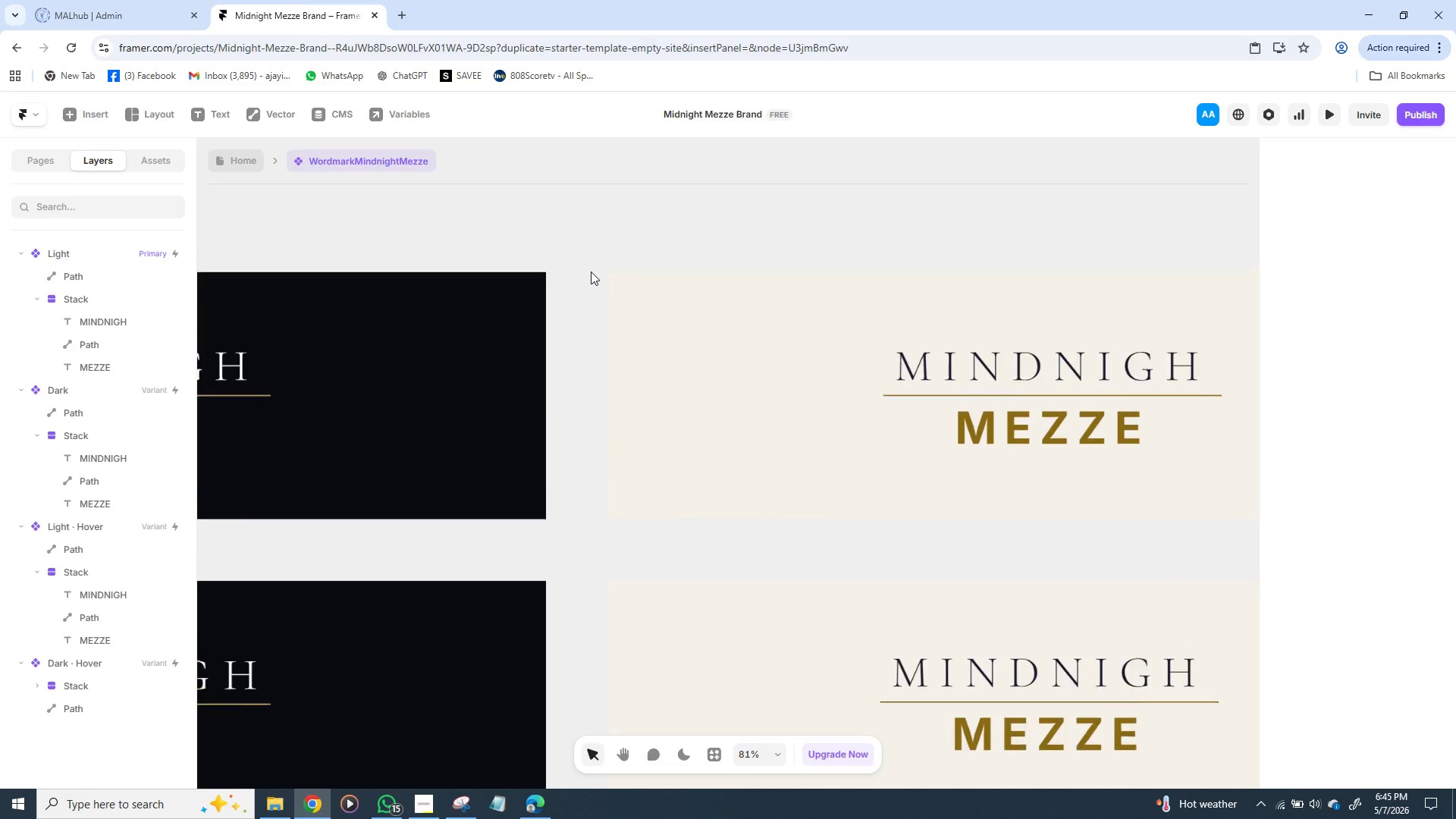 
left_click([647, 260])
 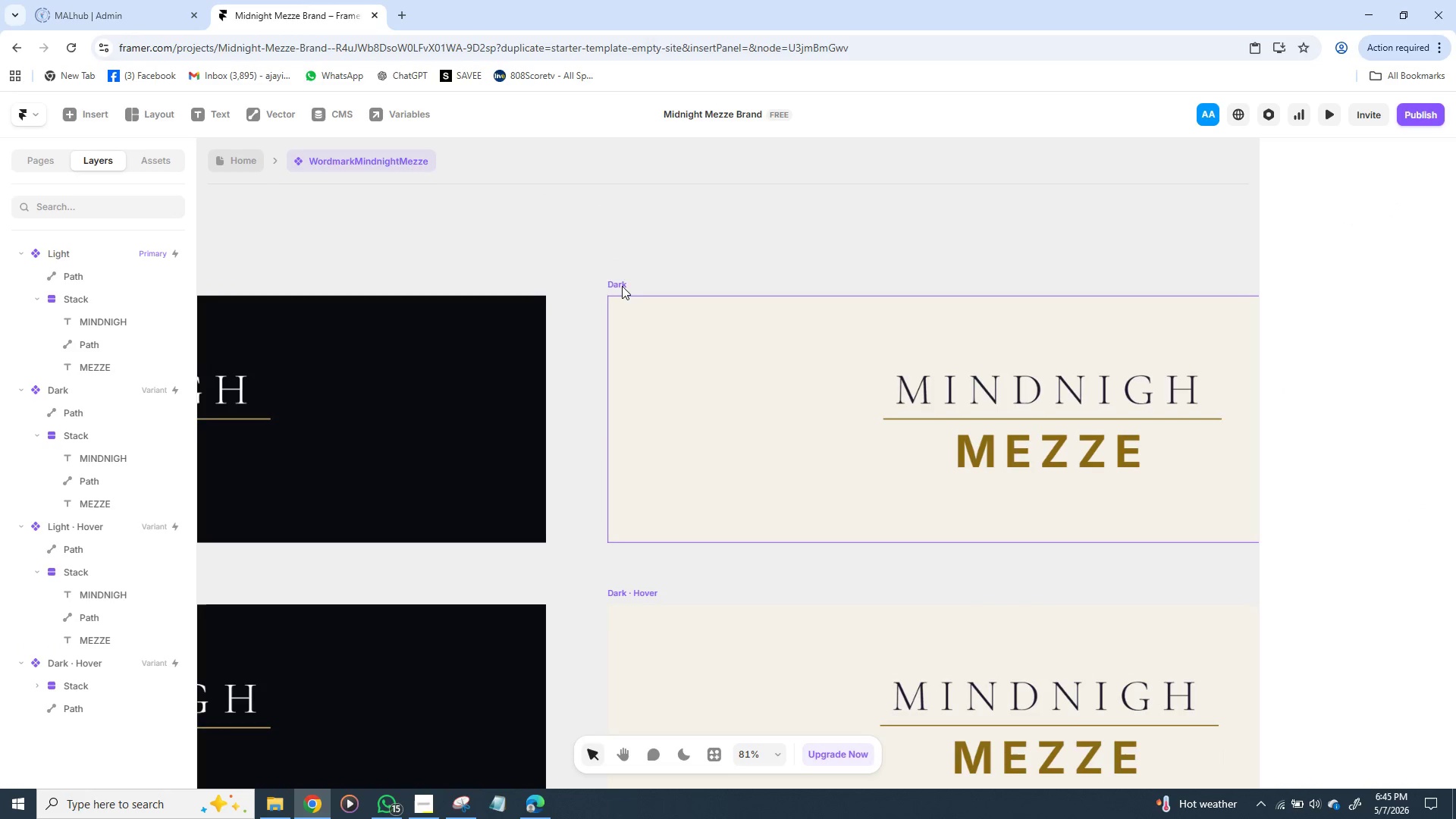 
left_click([618, 290])
 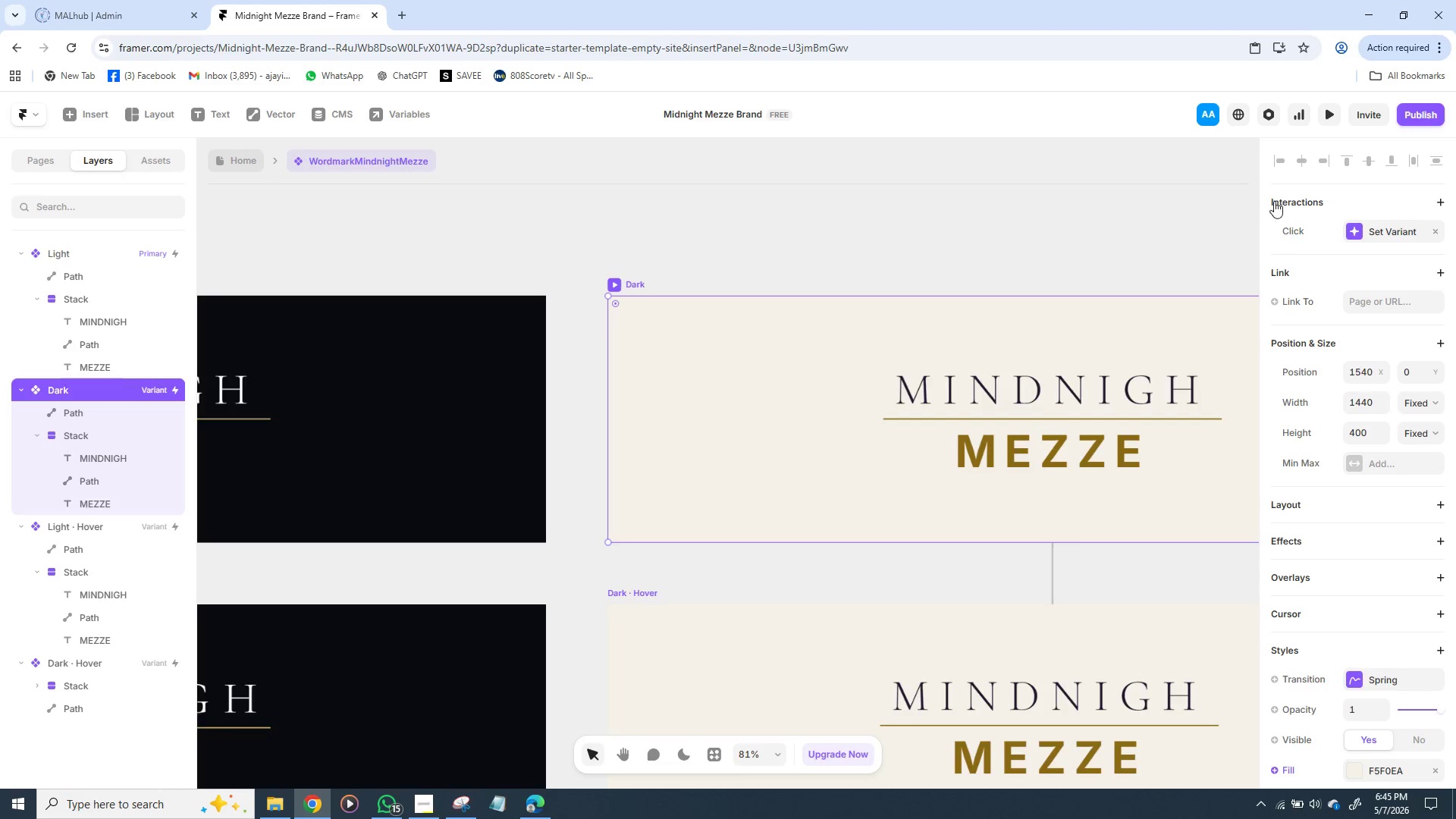 
left_click([1288, 201])
 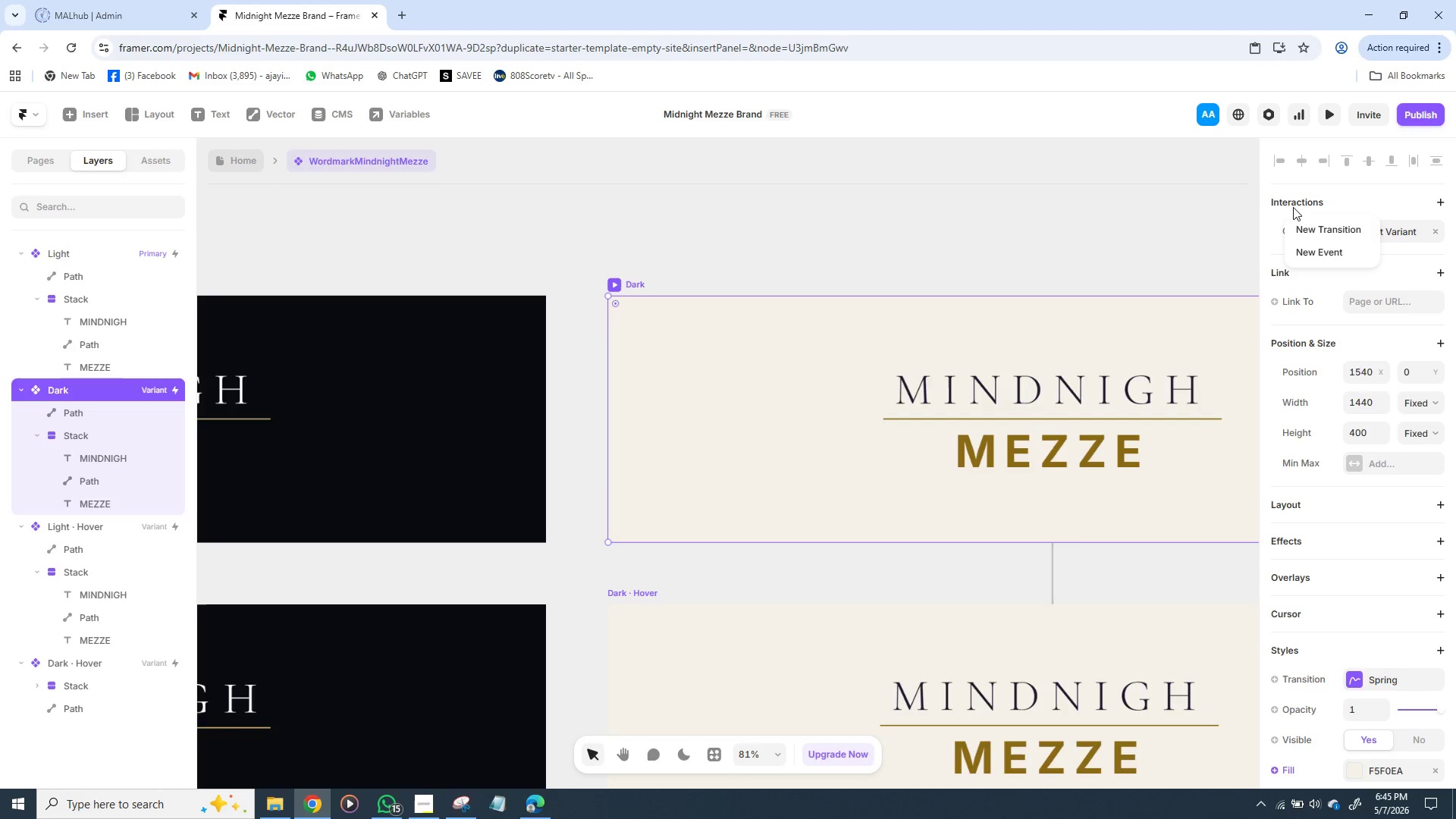 
mouse_move([1328, 234])
 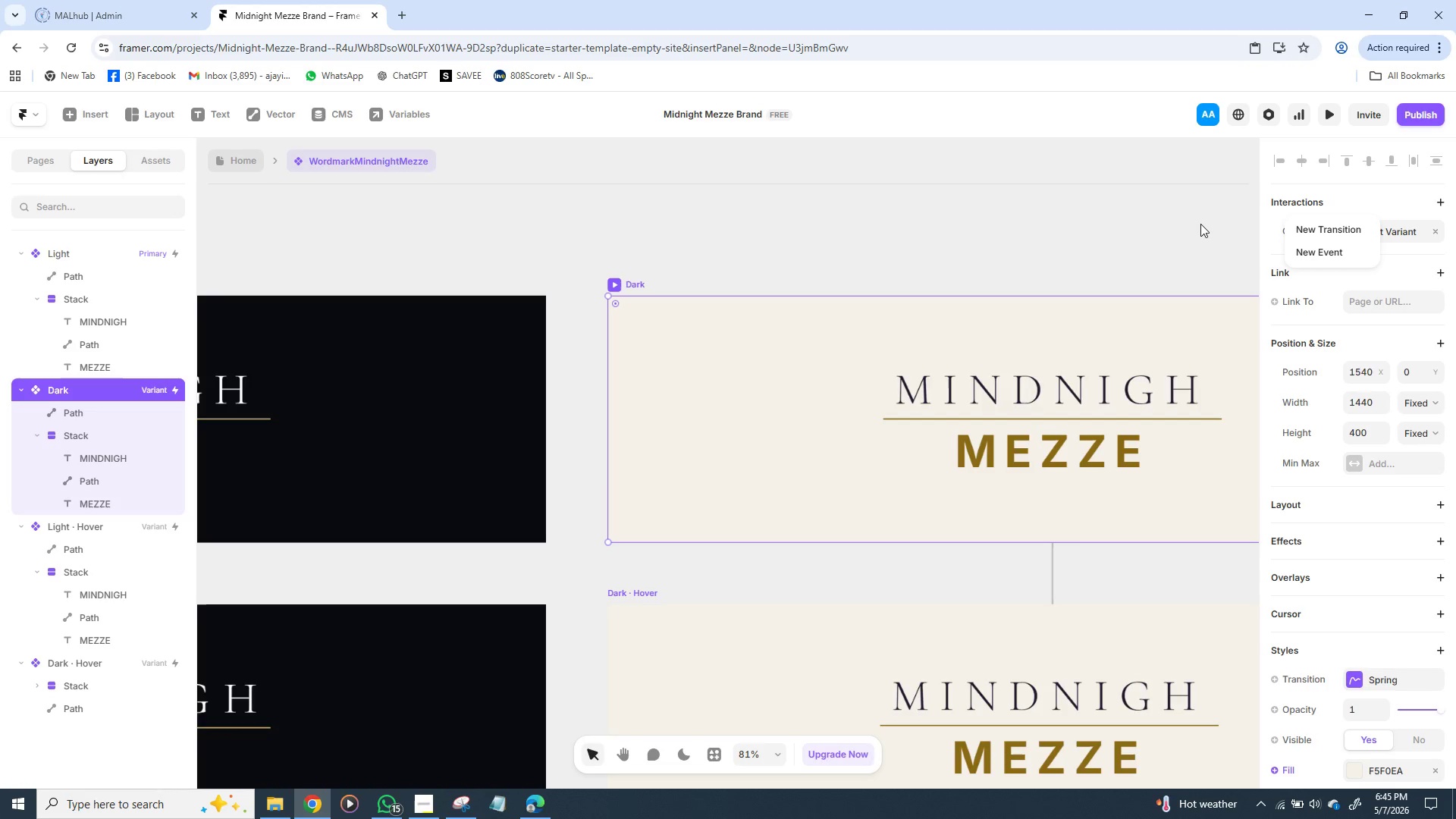 
left_click([1197, 221])
 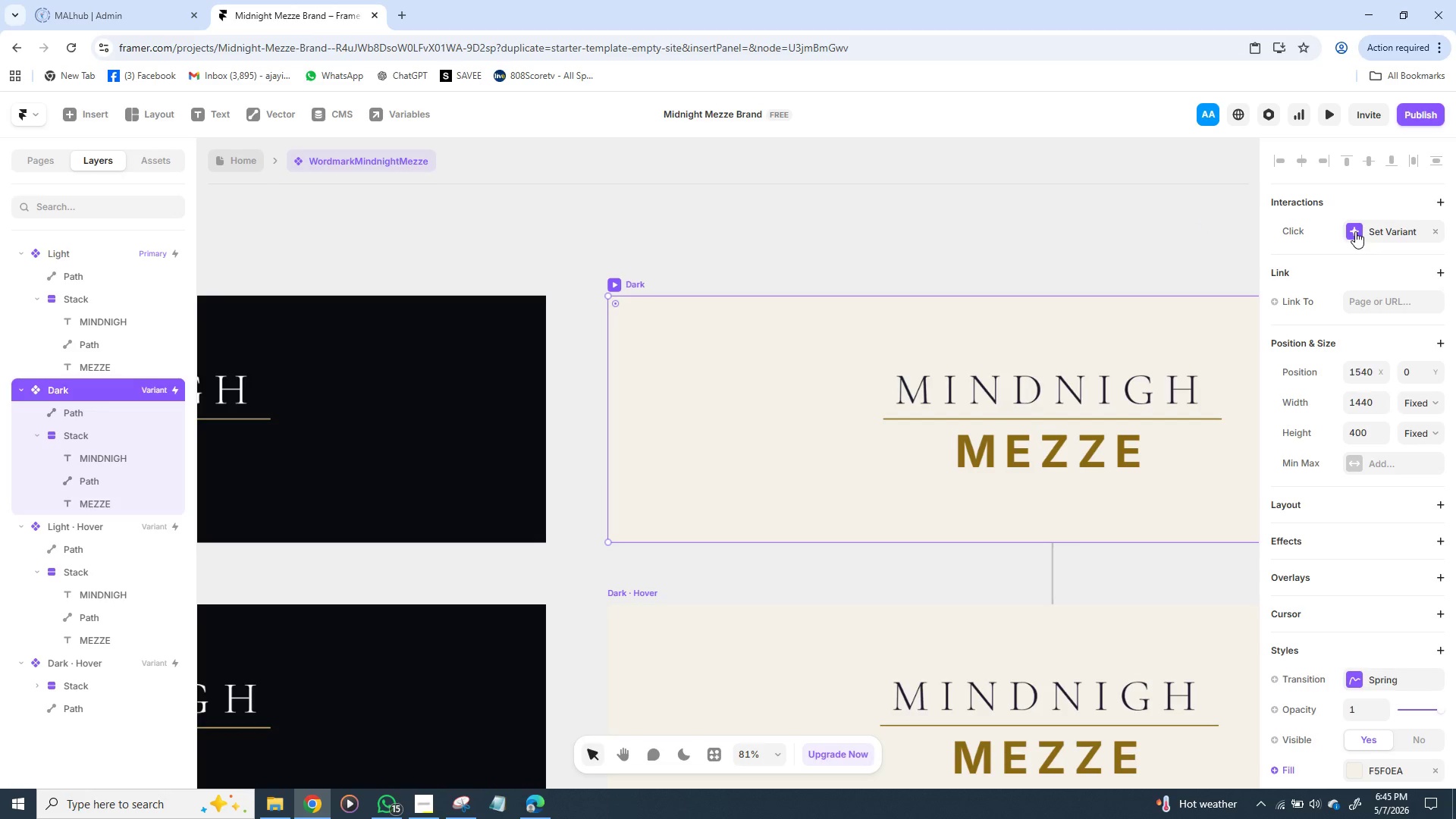 
left_click([1320, 231])
 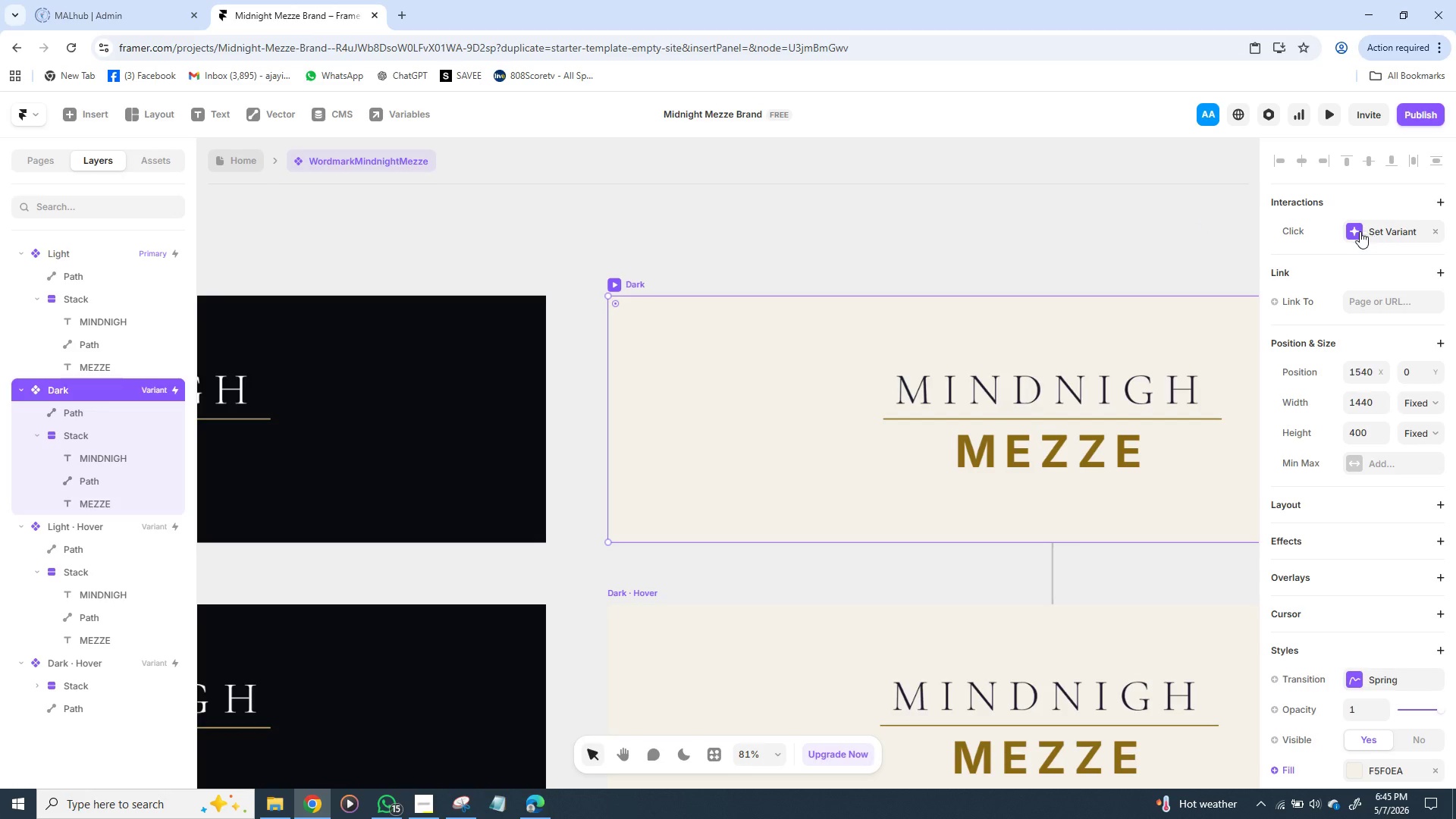 
left_click([1353, 231])
 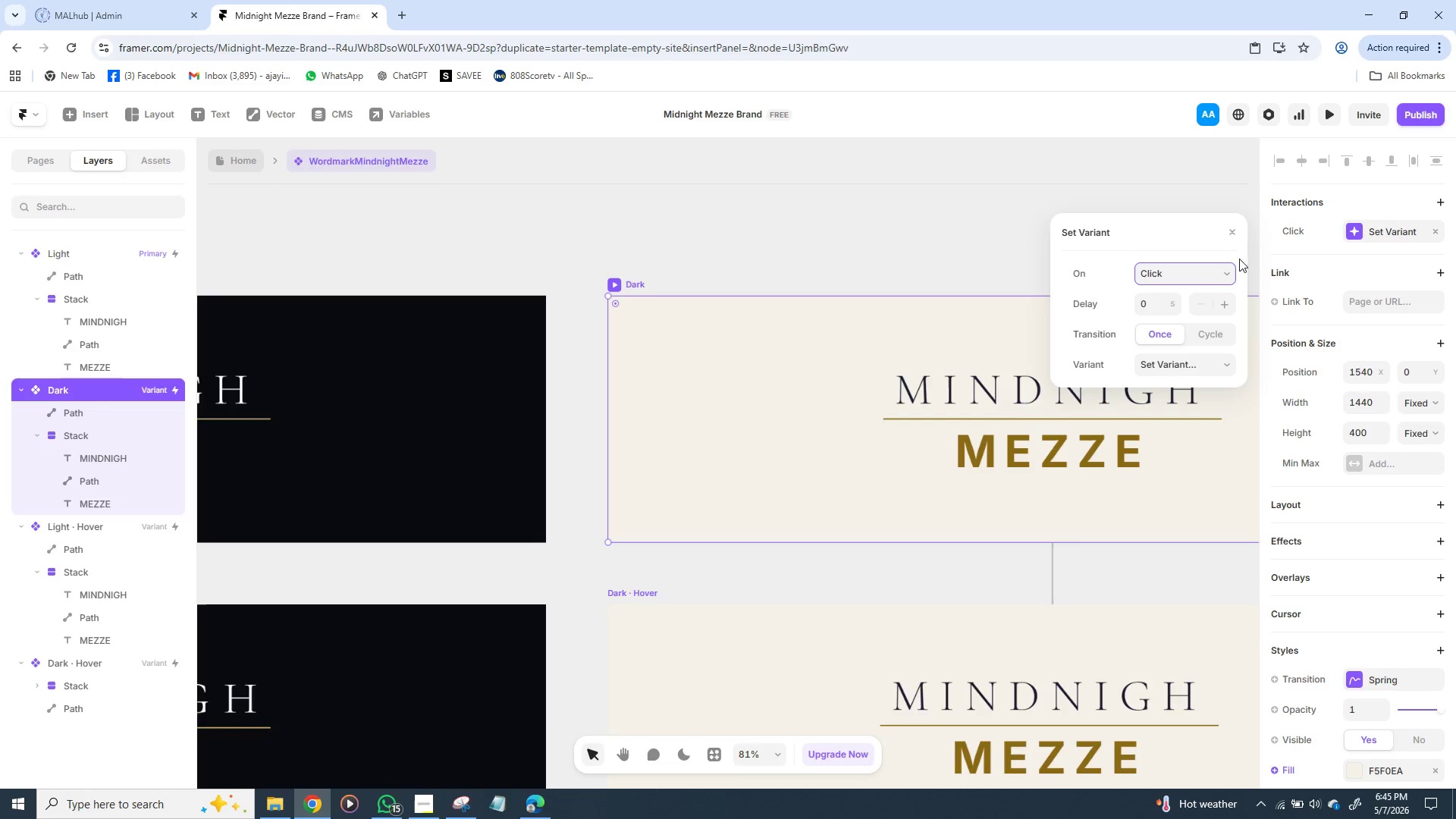 
left_click([1228, 269])
 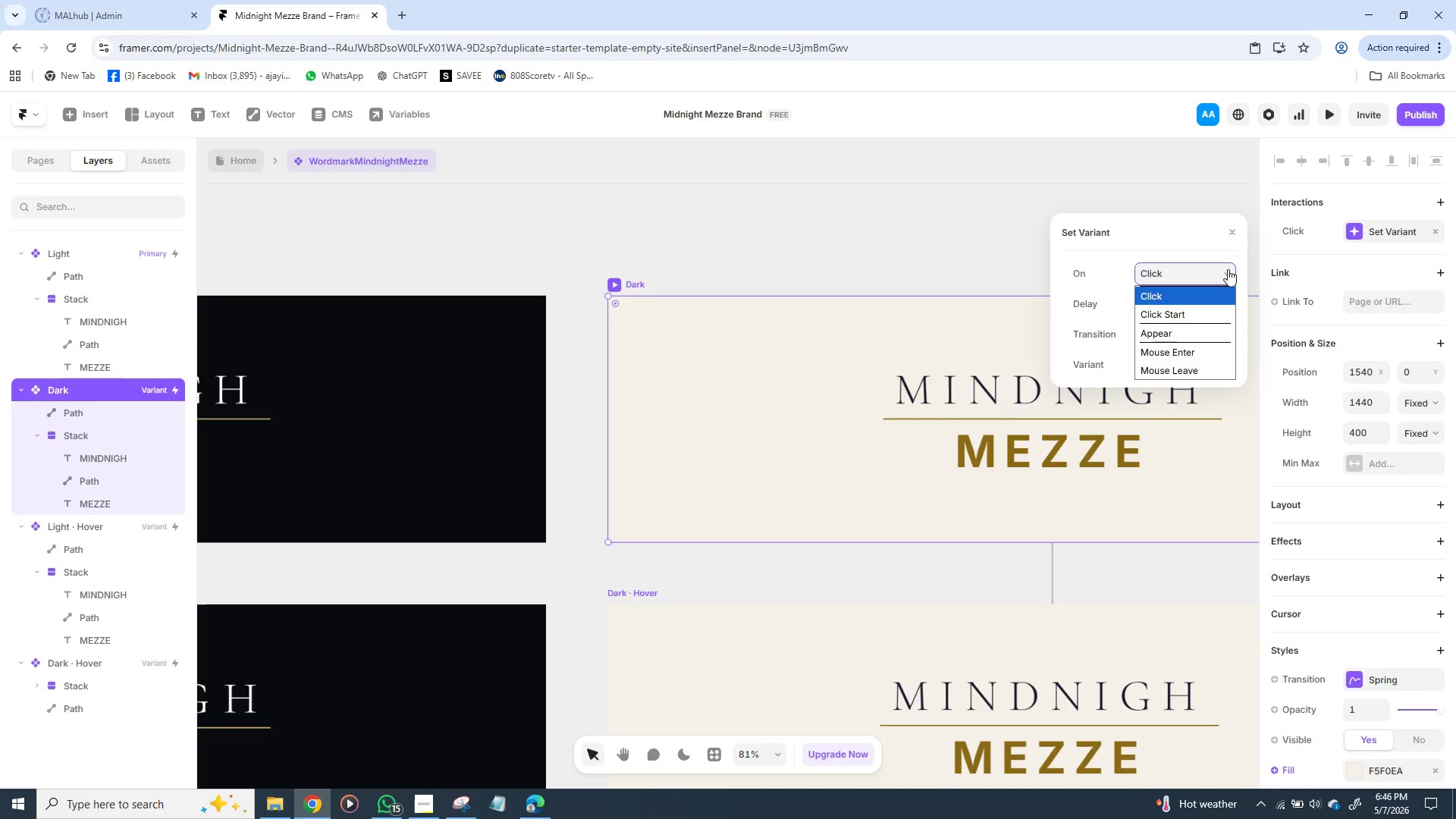 
wait(7.23)
 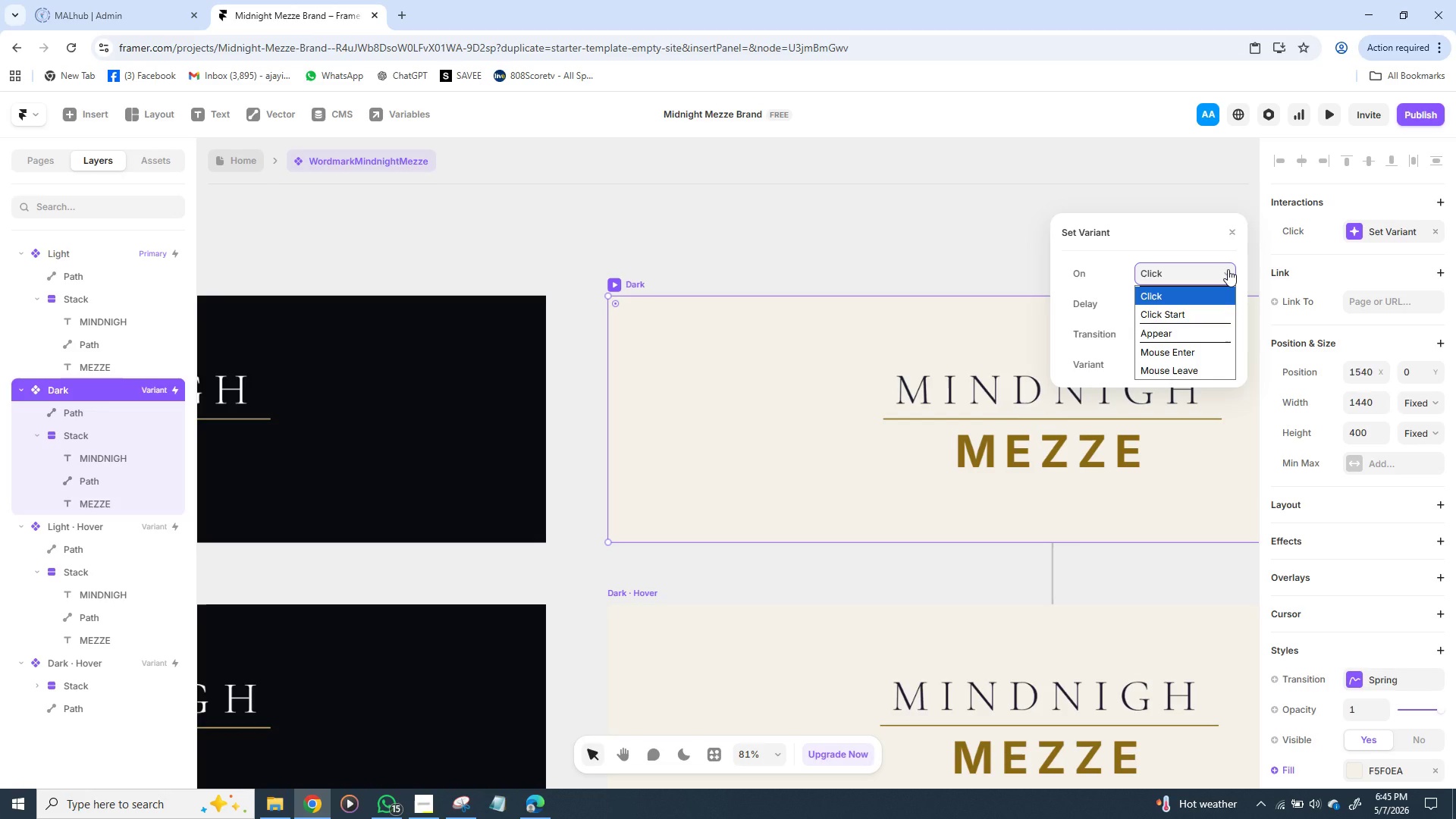 
left_click([1162, 353])
 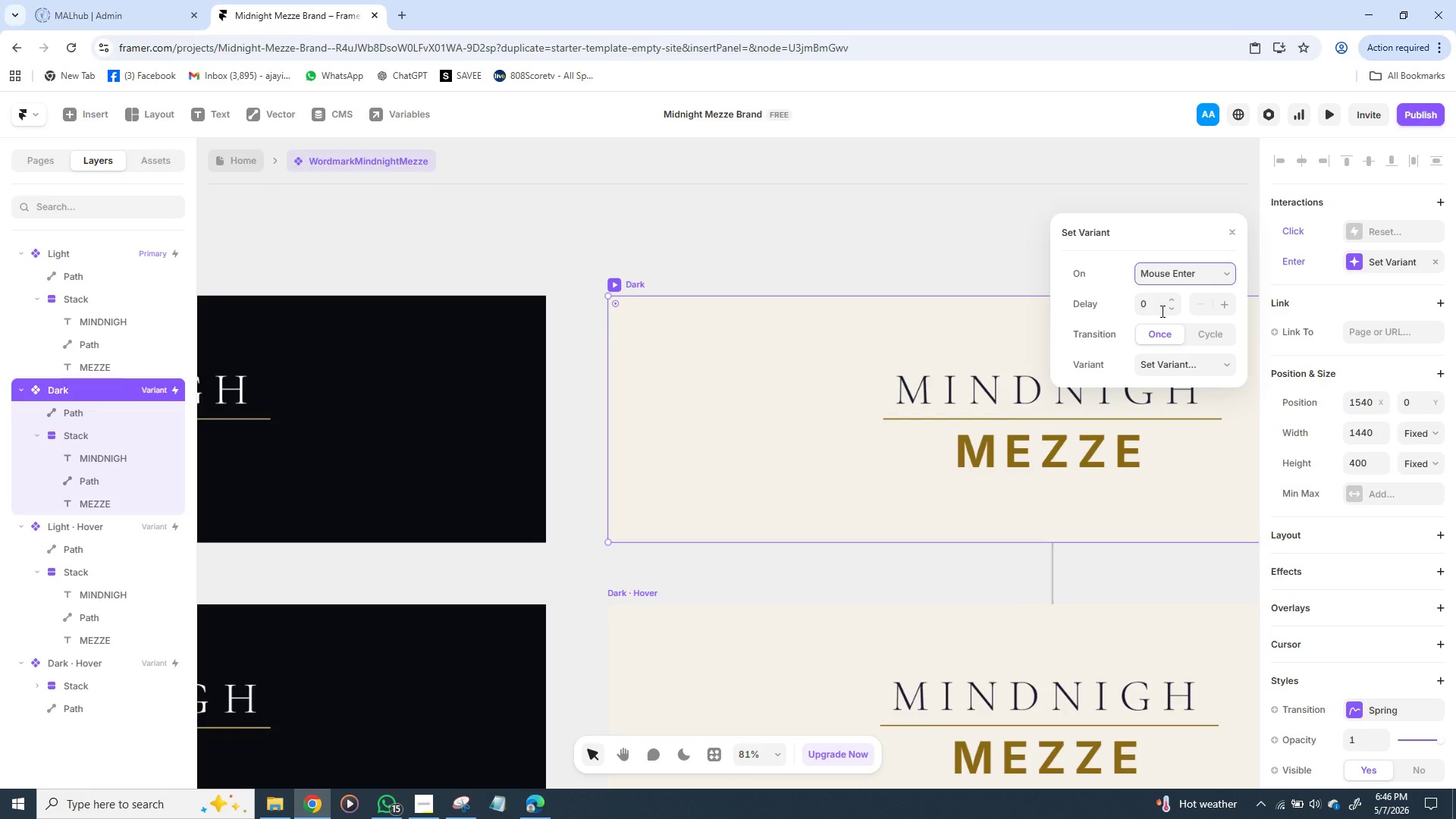 
wait(8.08)
 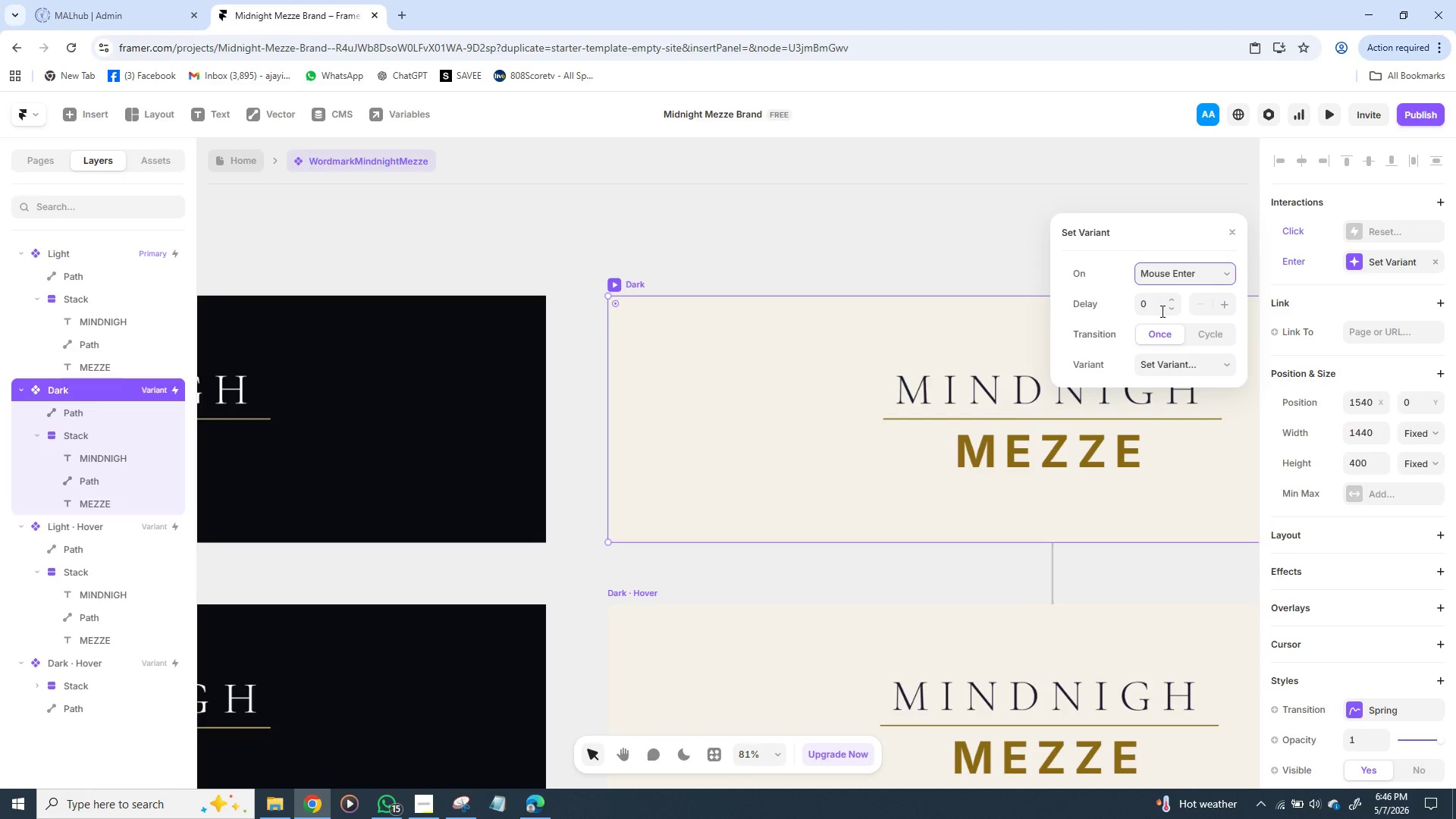 
left_click([1196, 359])
 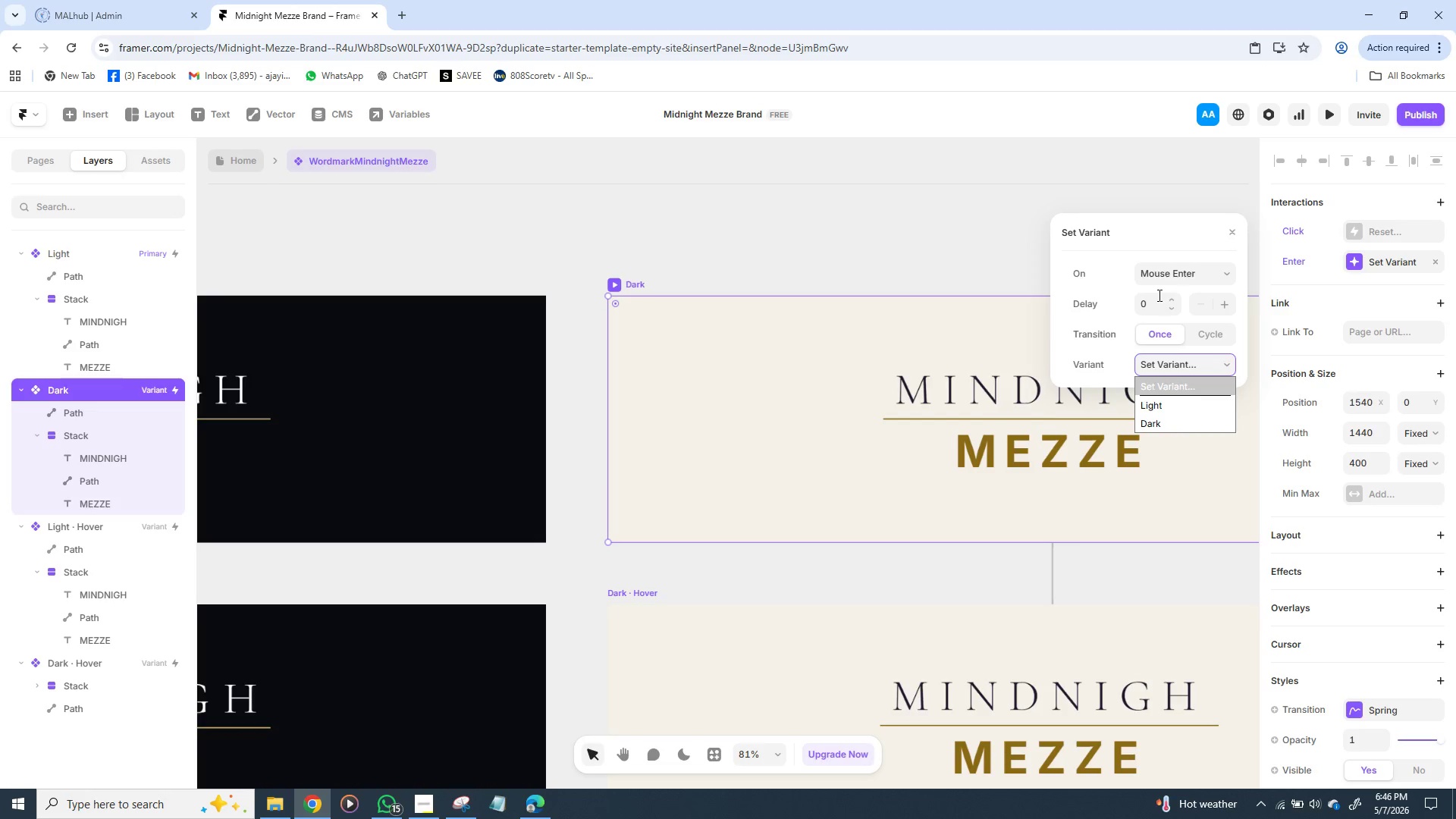 
left_click([1150, 308])
 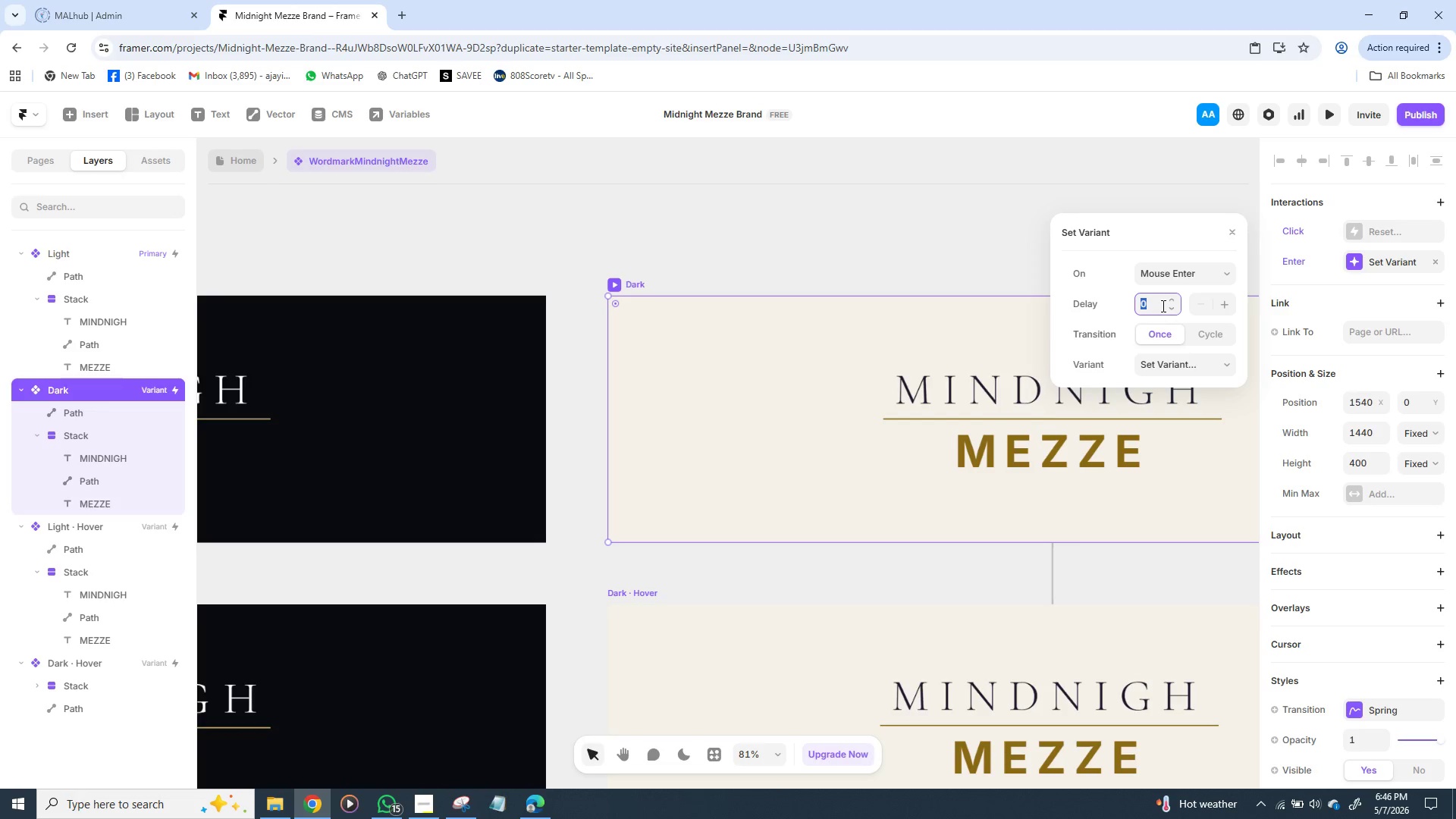 
left_click([1207, 305])
 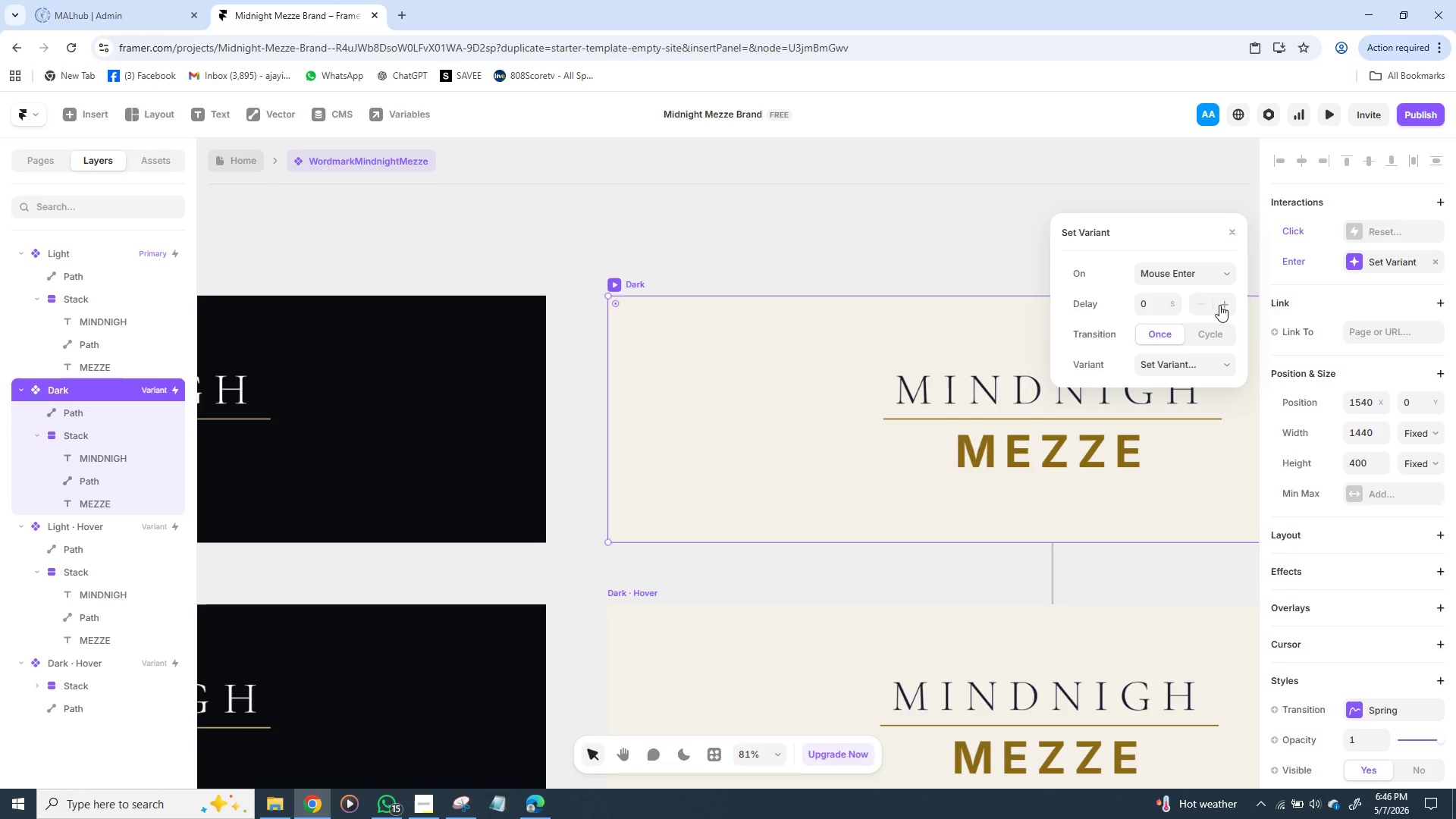 
left_click([1219, 305])
 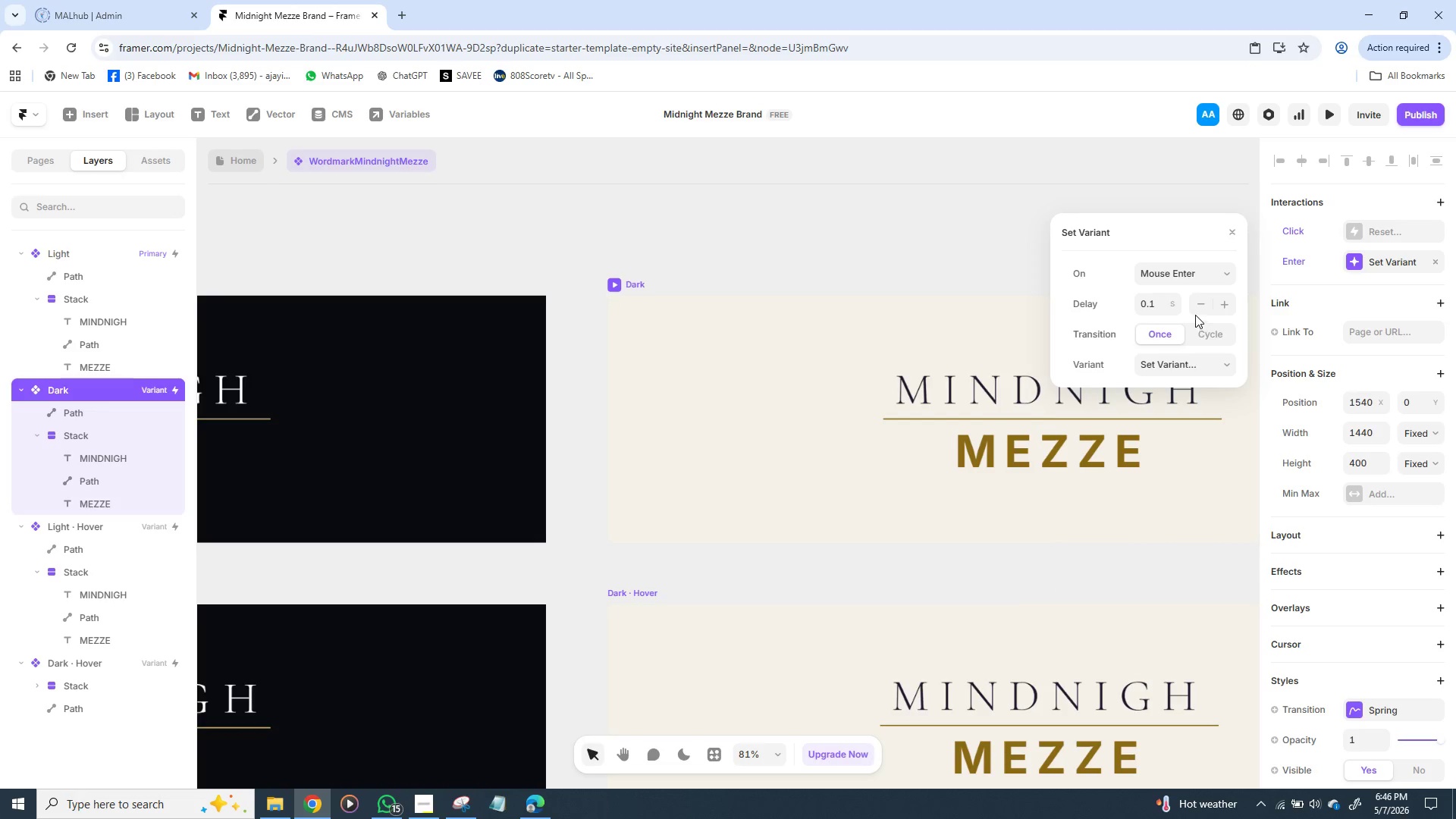 
left_click([1200, 305])
 